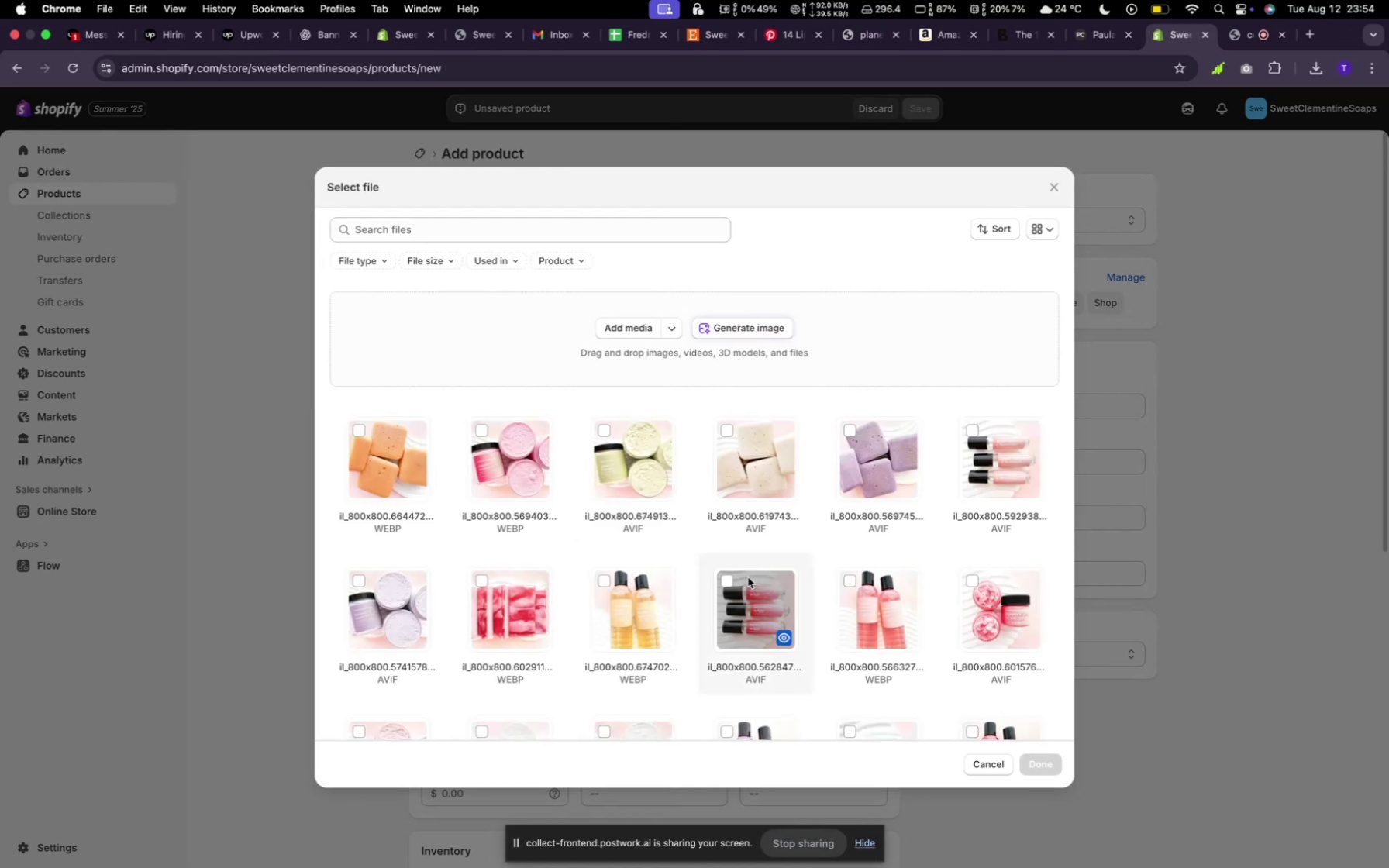 
scroll: coordinate [693, 568], scroll_direction: down, amount: 30.0
 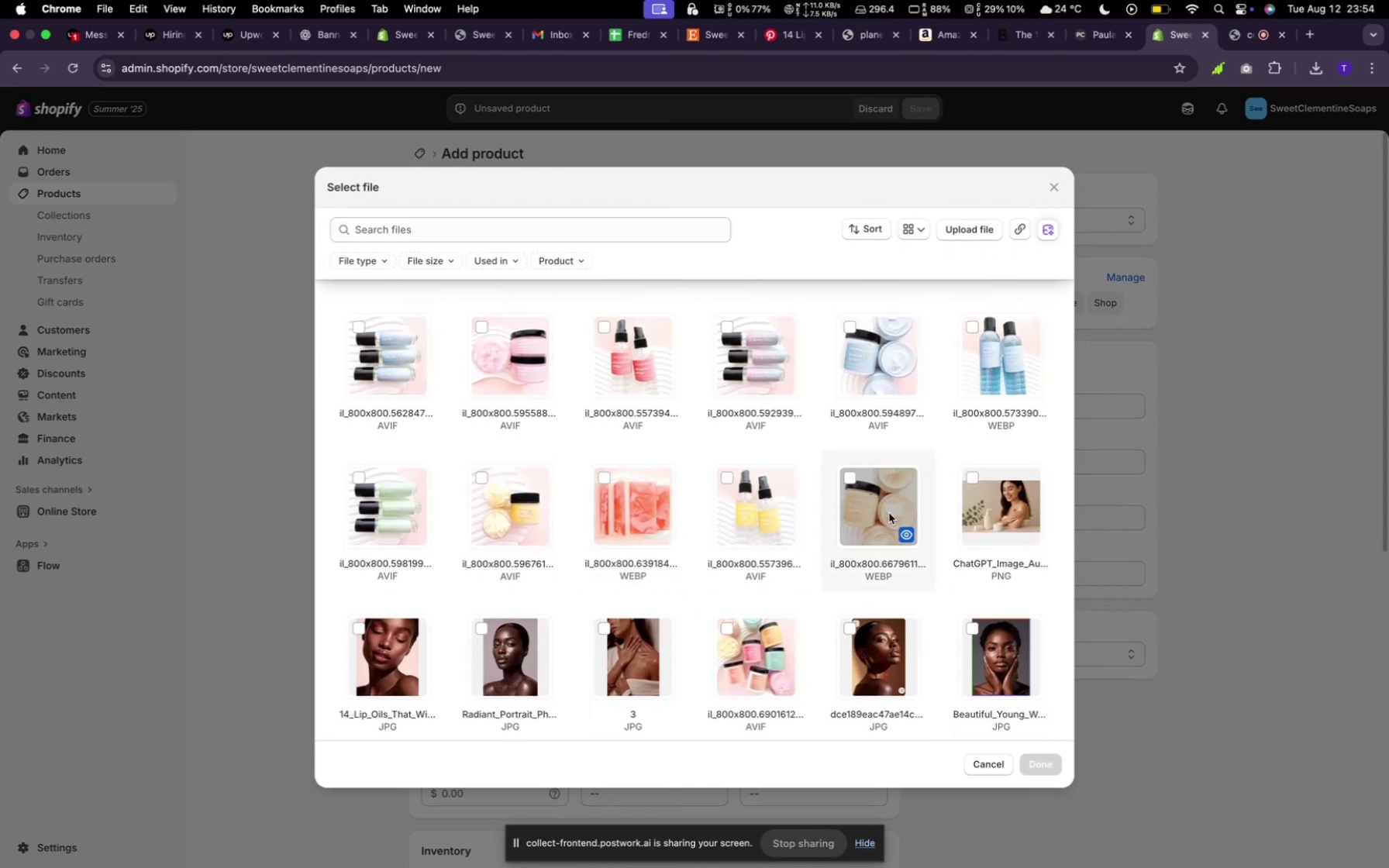 
left_click([884, 381])
 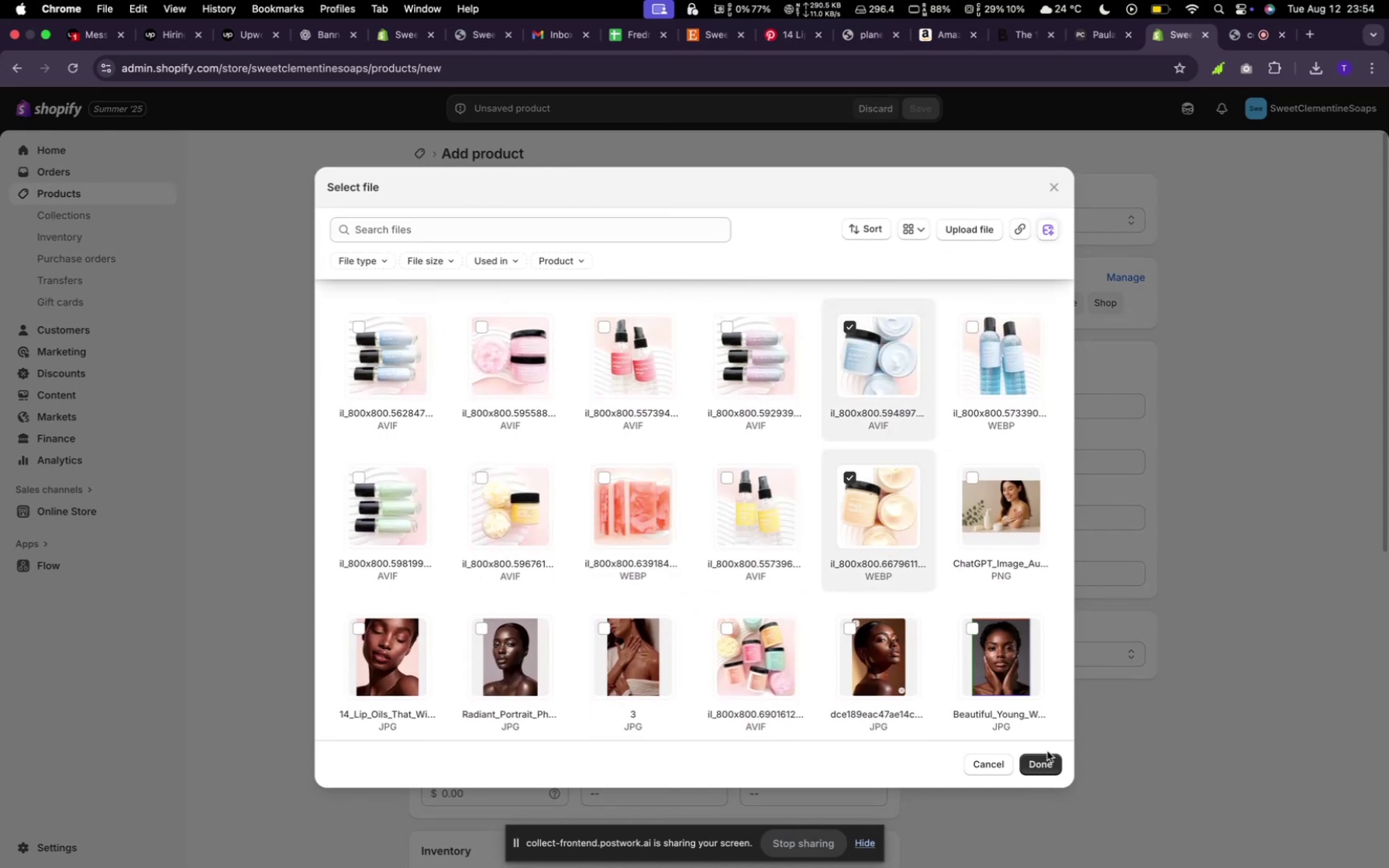 
left_click([1050, 756])
 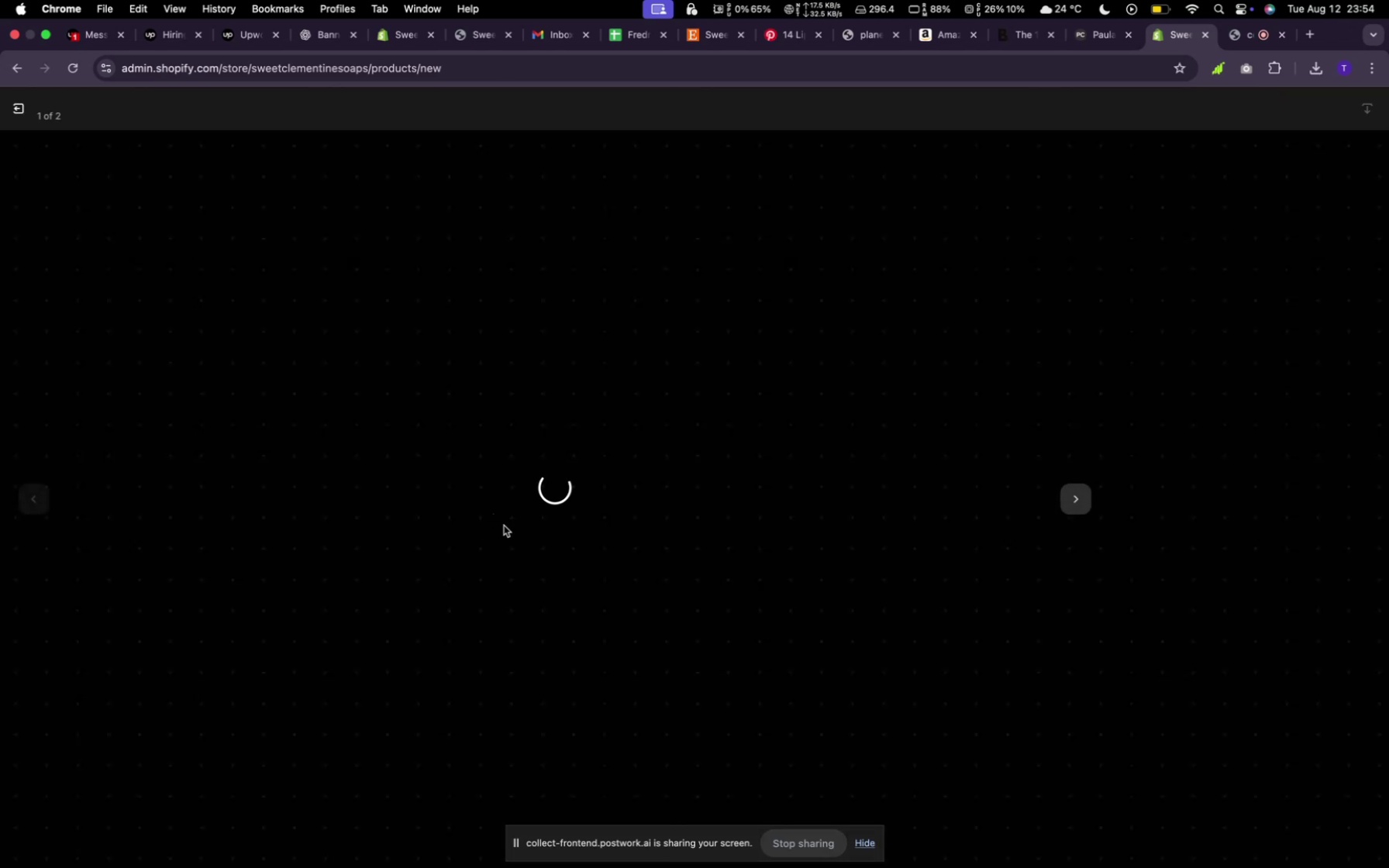 
wait(9.08)
 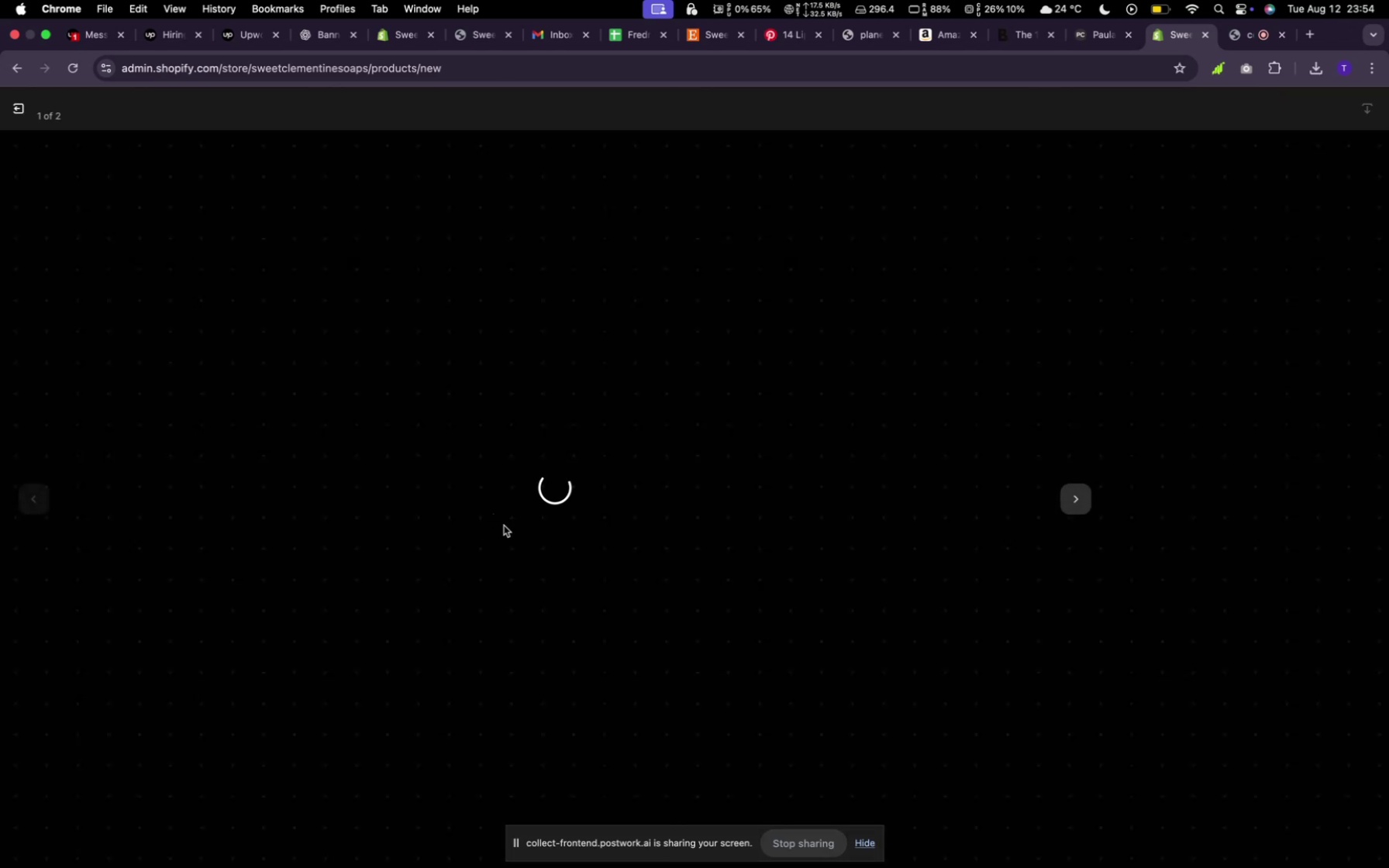 
left_click([22, 110])
 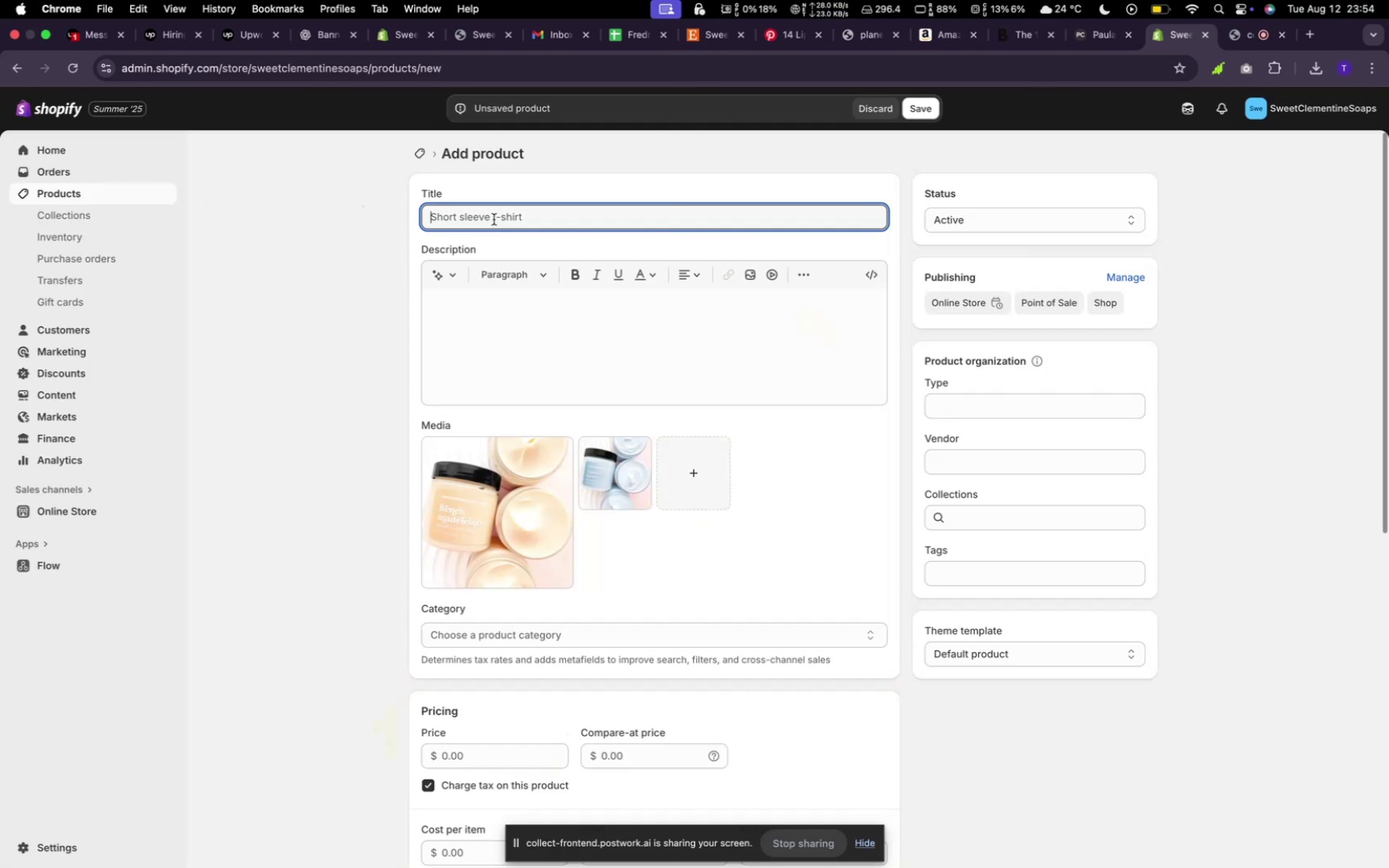 
type(French Fries Body Lotion)
 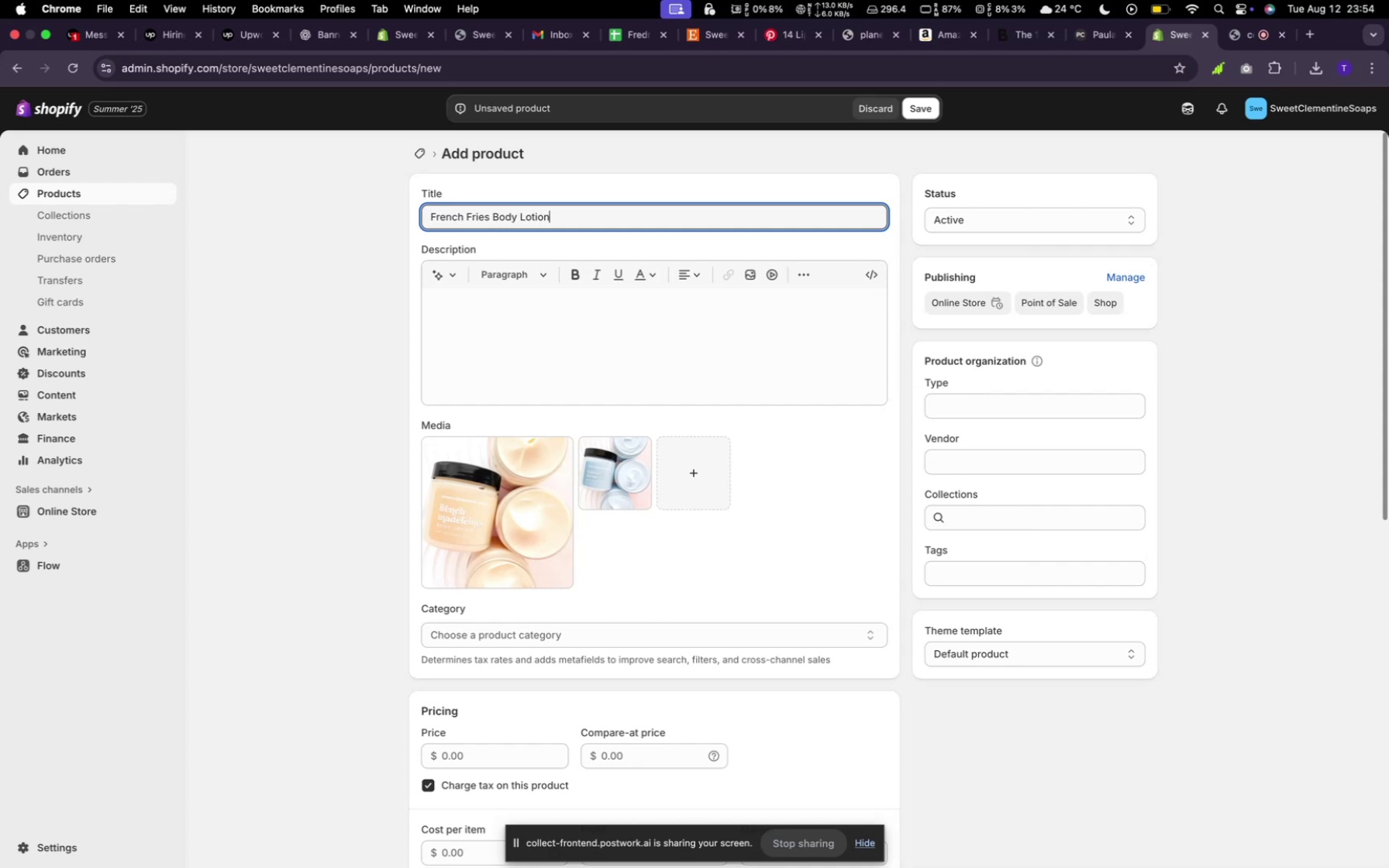 
left_click([445, 274])
 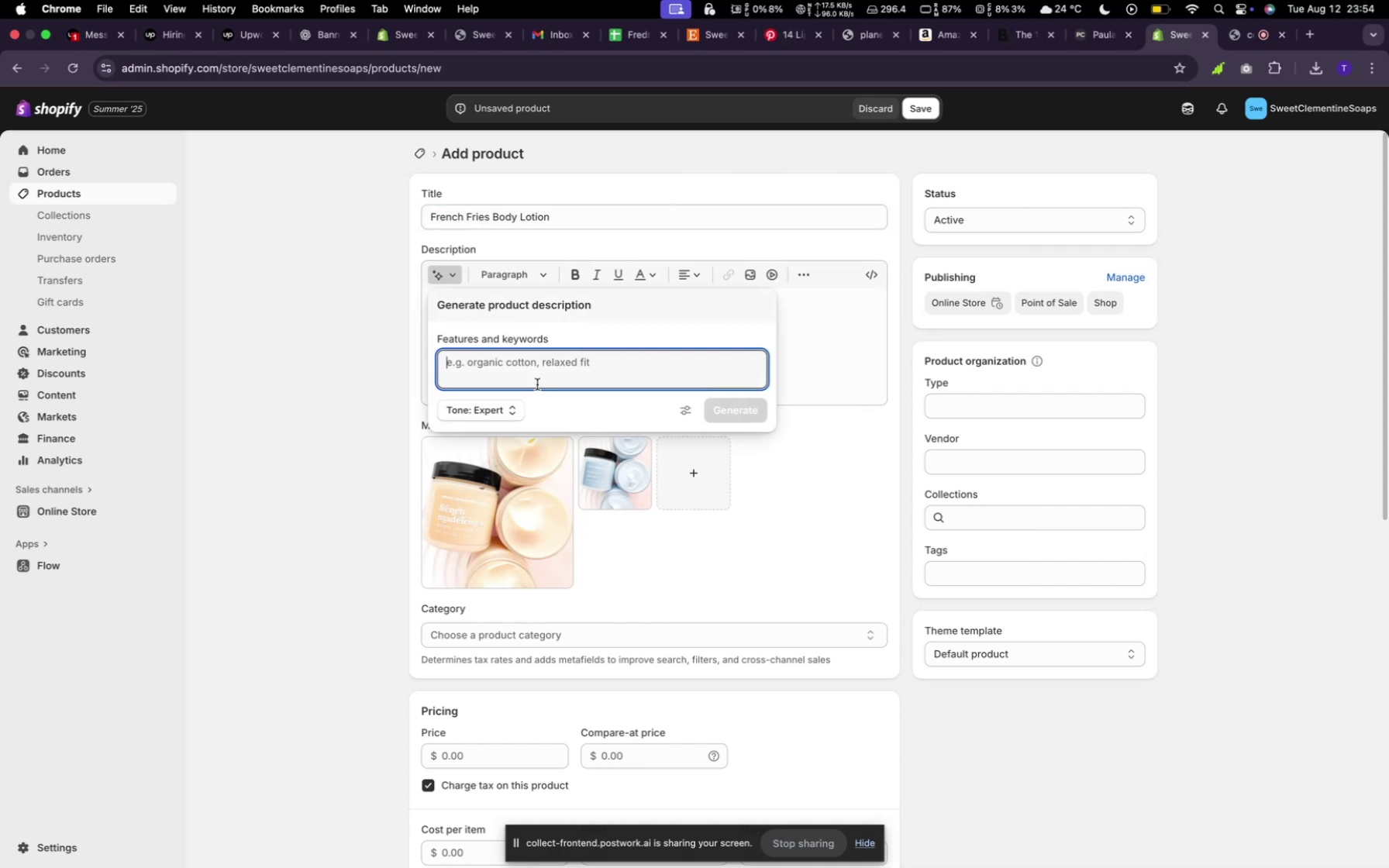 
type(Random)
 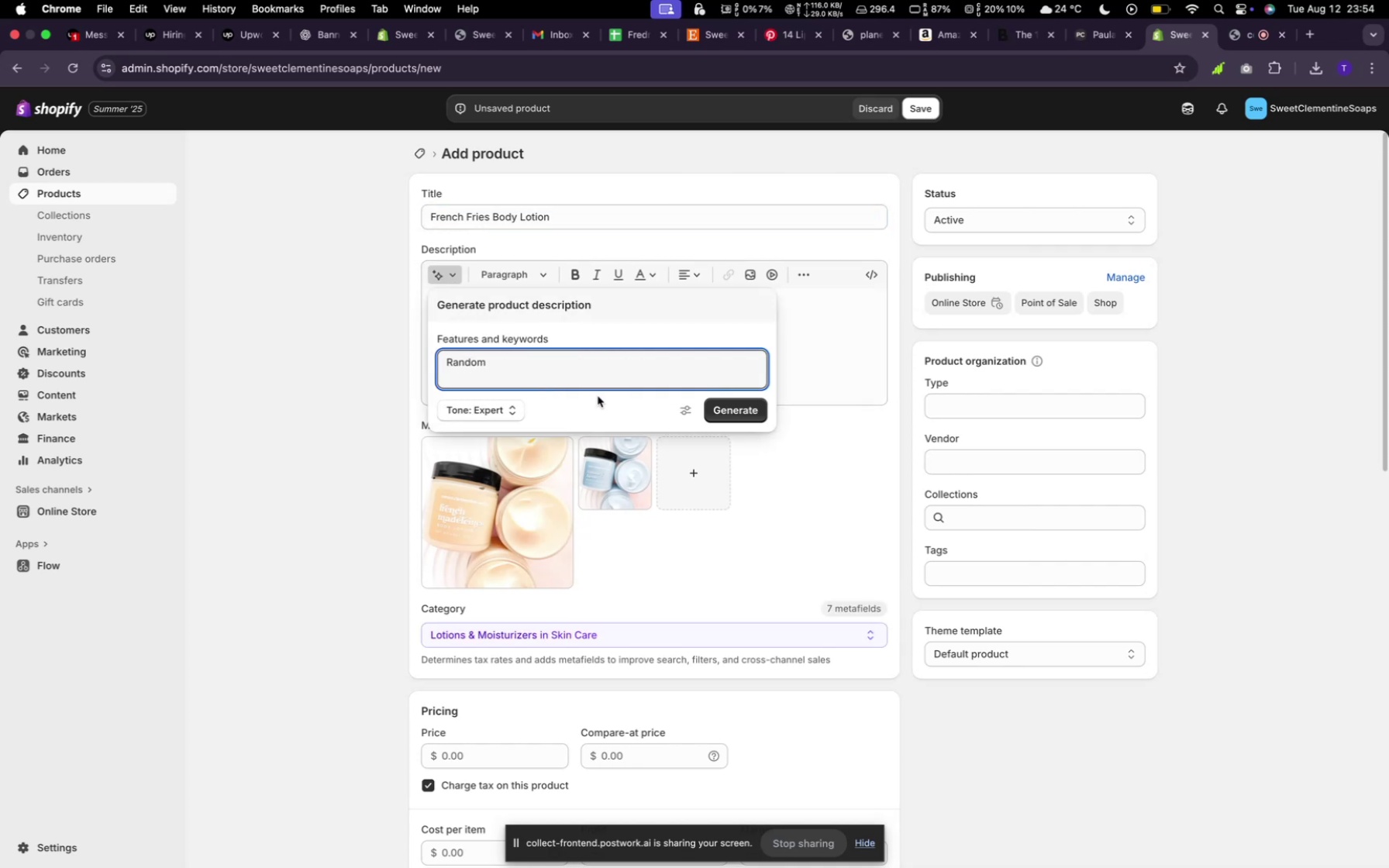 
mouse_move([734, 421])
 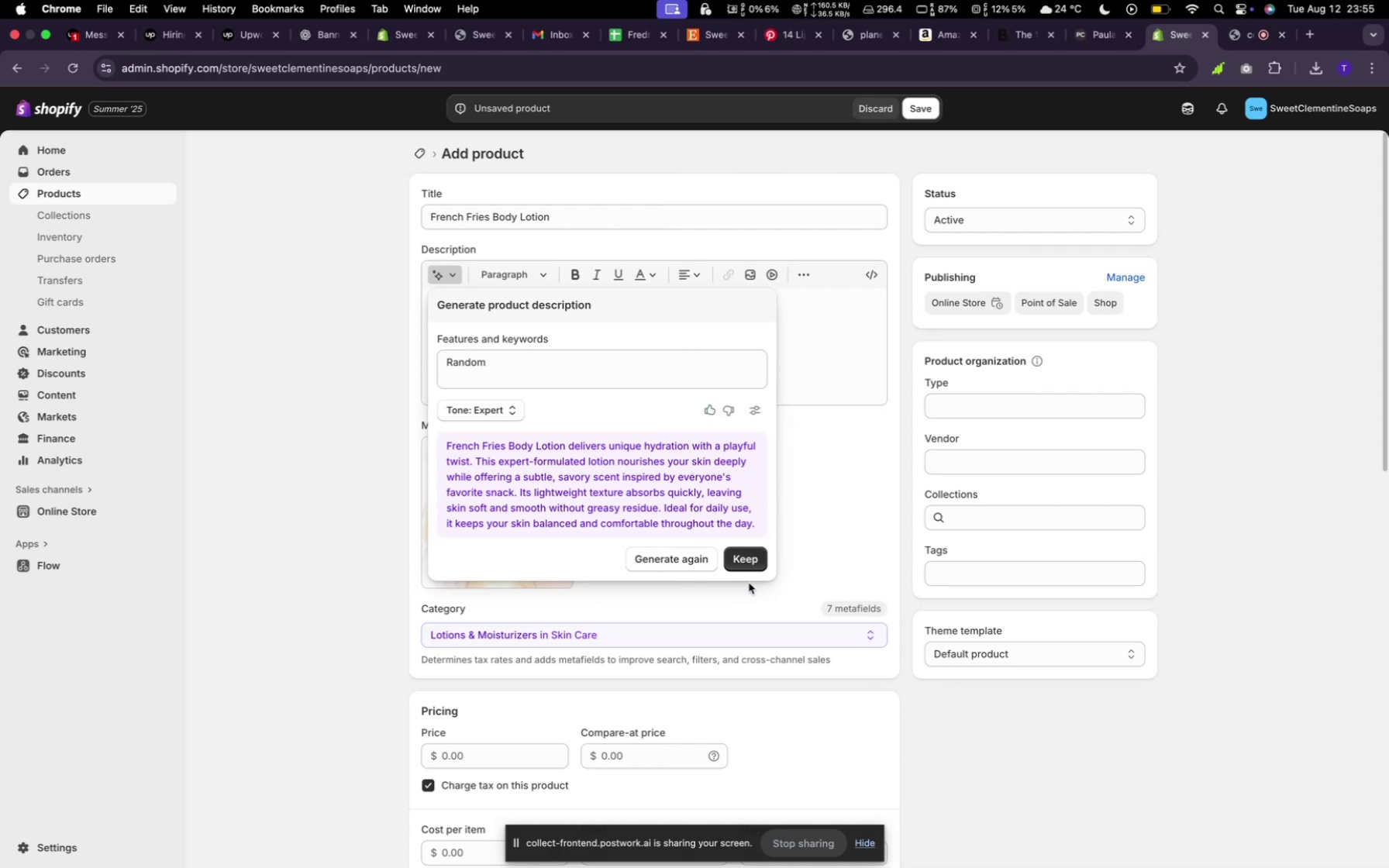 
left_click([754, 565])
 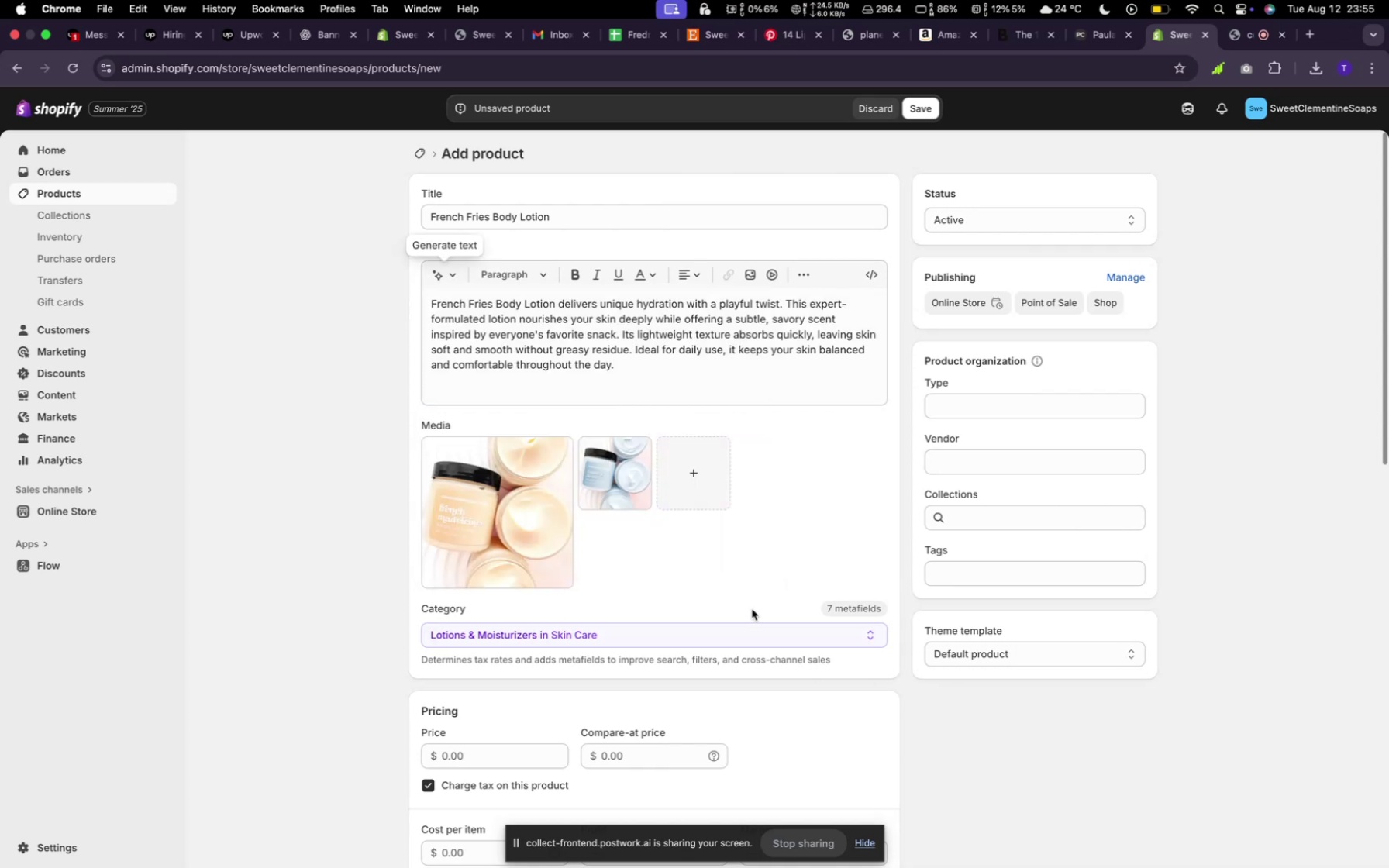 
scroll: coordinate [752, 609], scroll_direction: down, amount: 11.0
 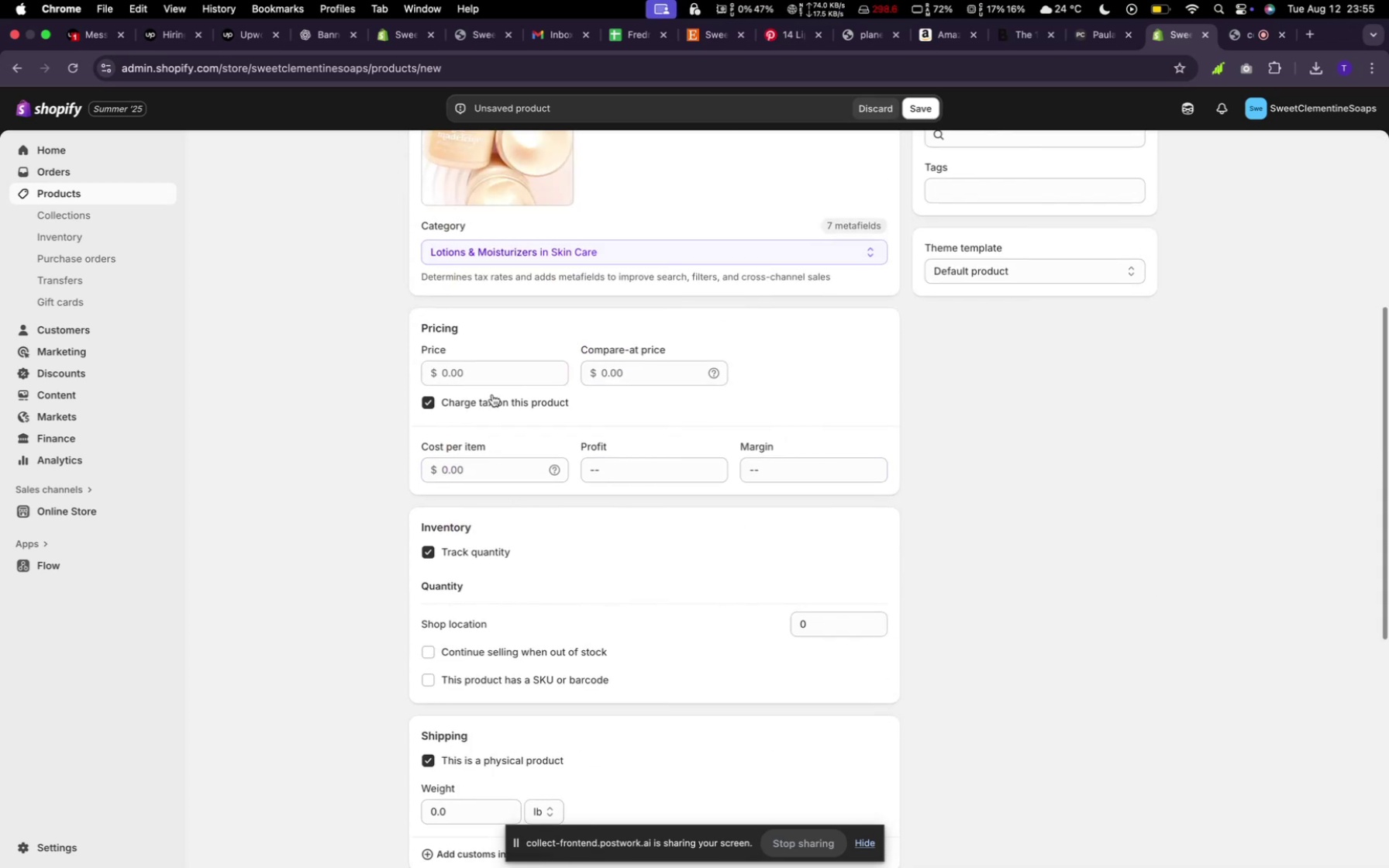 
left_click([494, 368])
 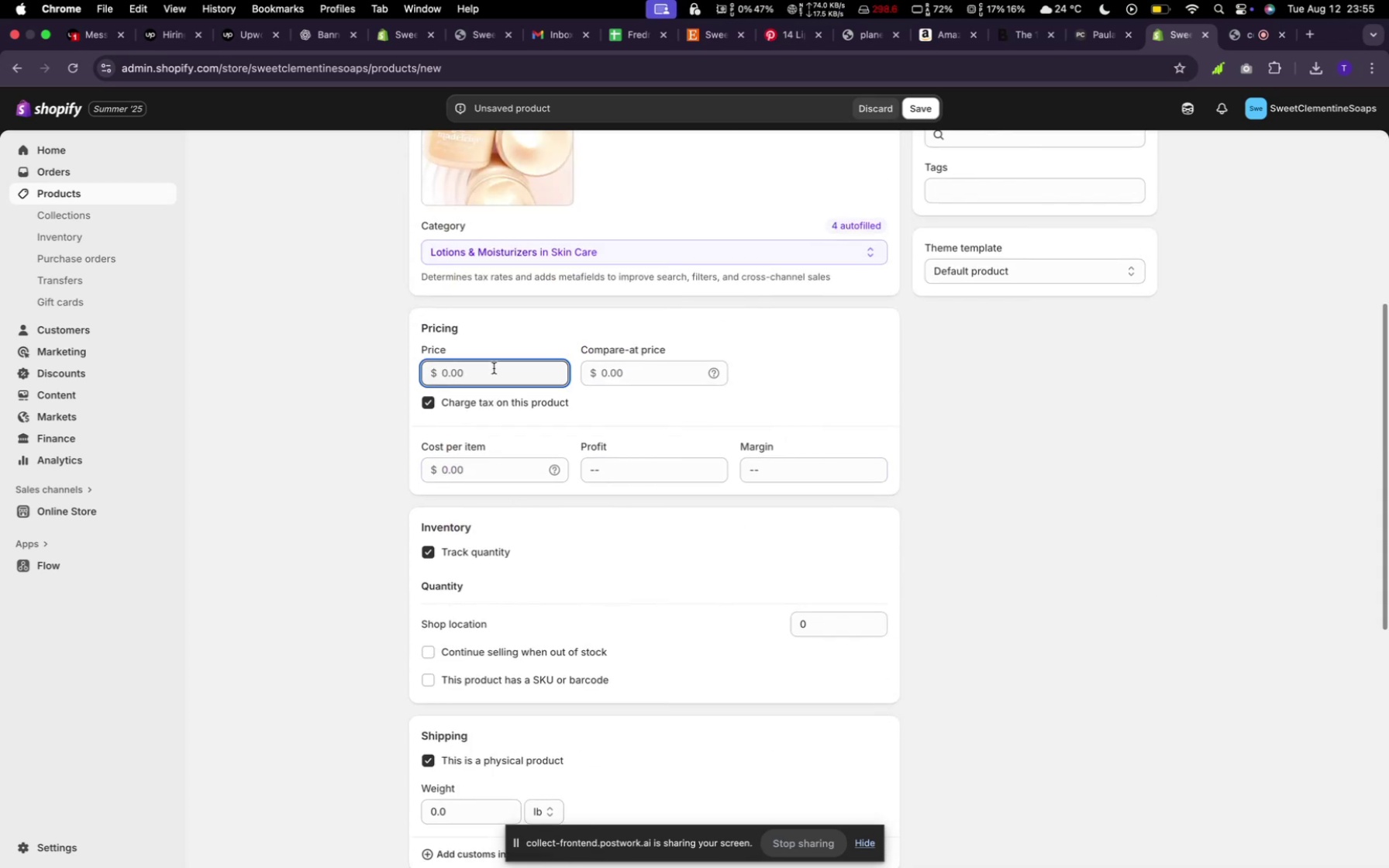 
type(123)
 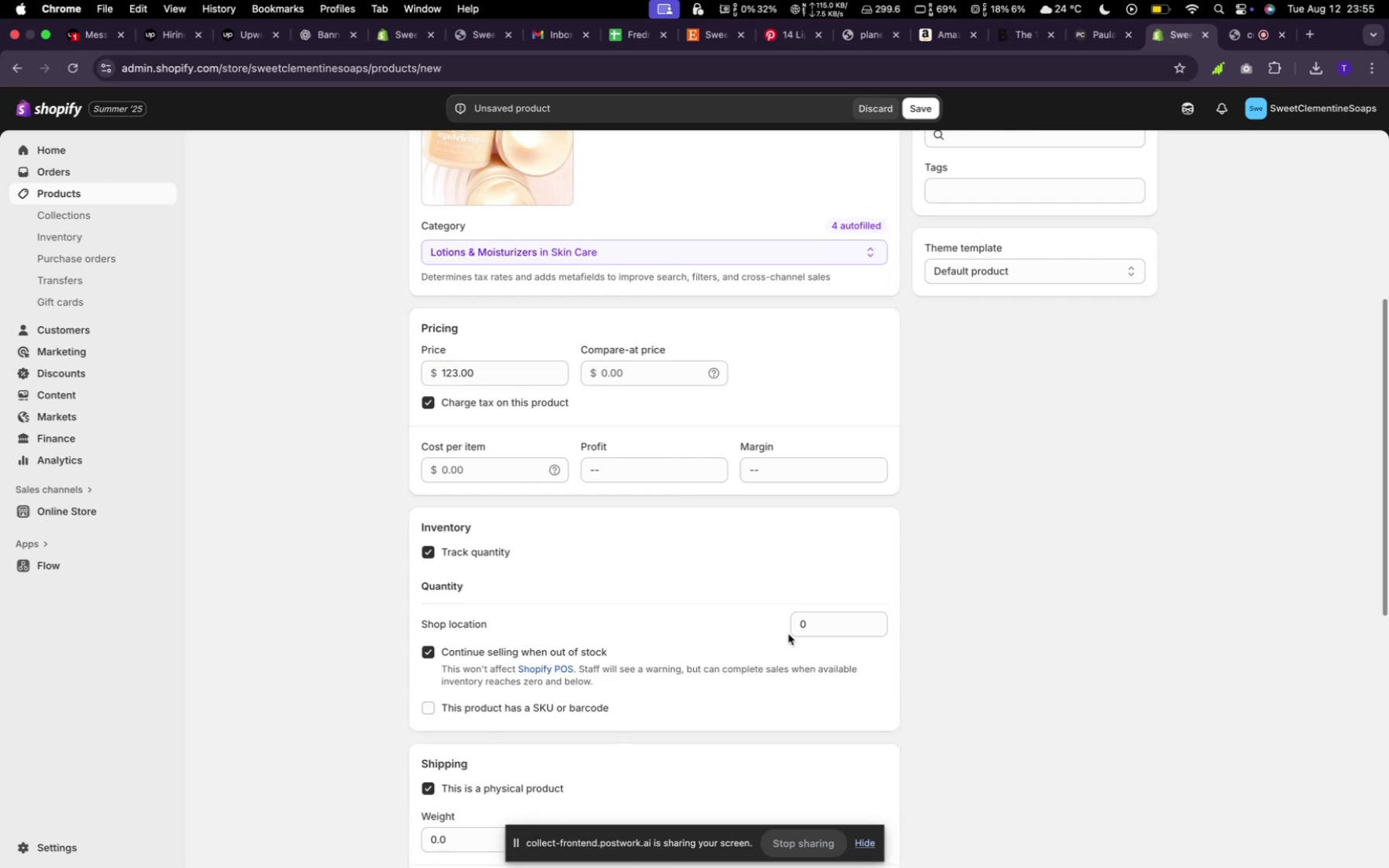 
wait(10.47)
 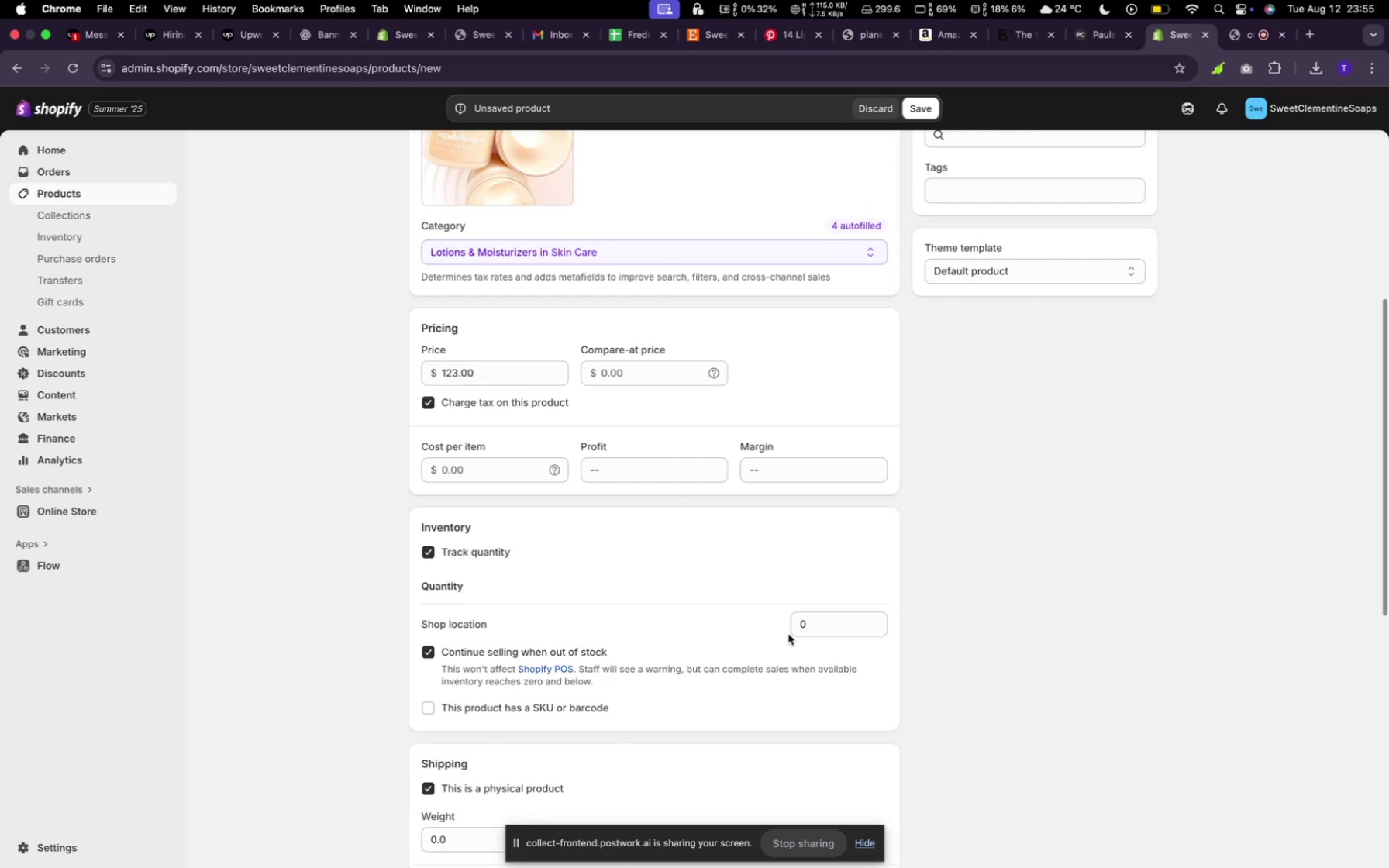 
scroll: coordinate [658, 633], scroll_direction: down, amount: 16.0
 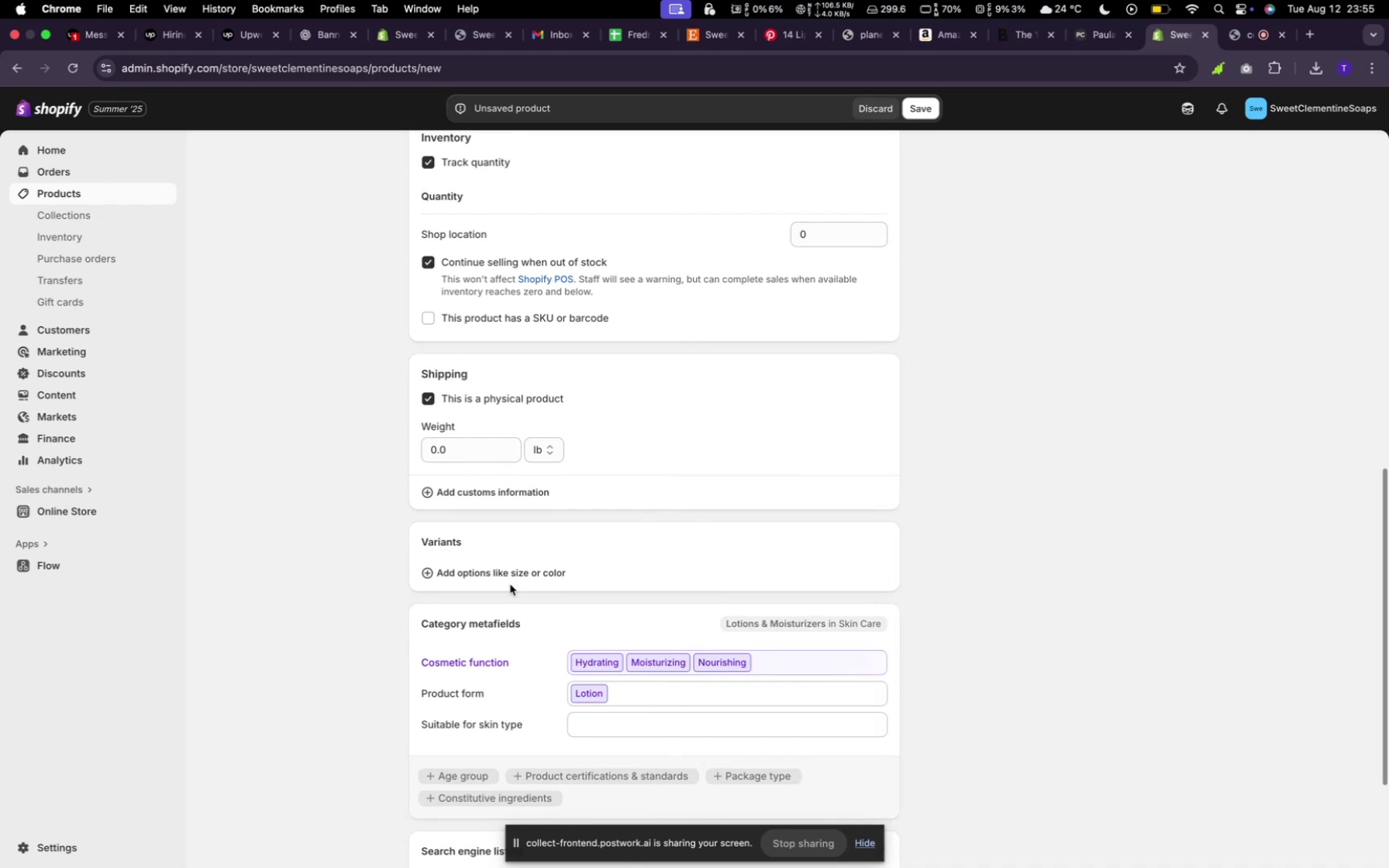 
left_click([505, 574])
 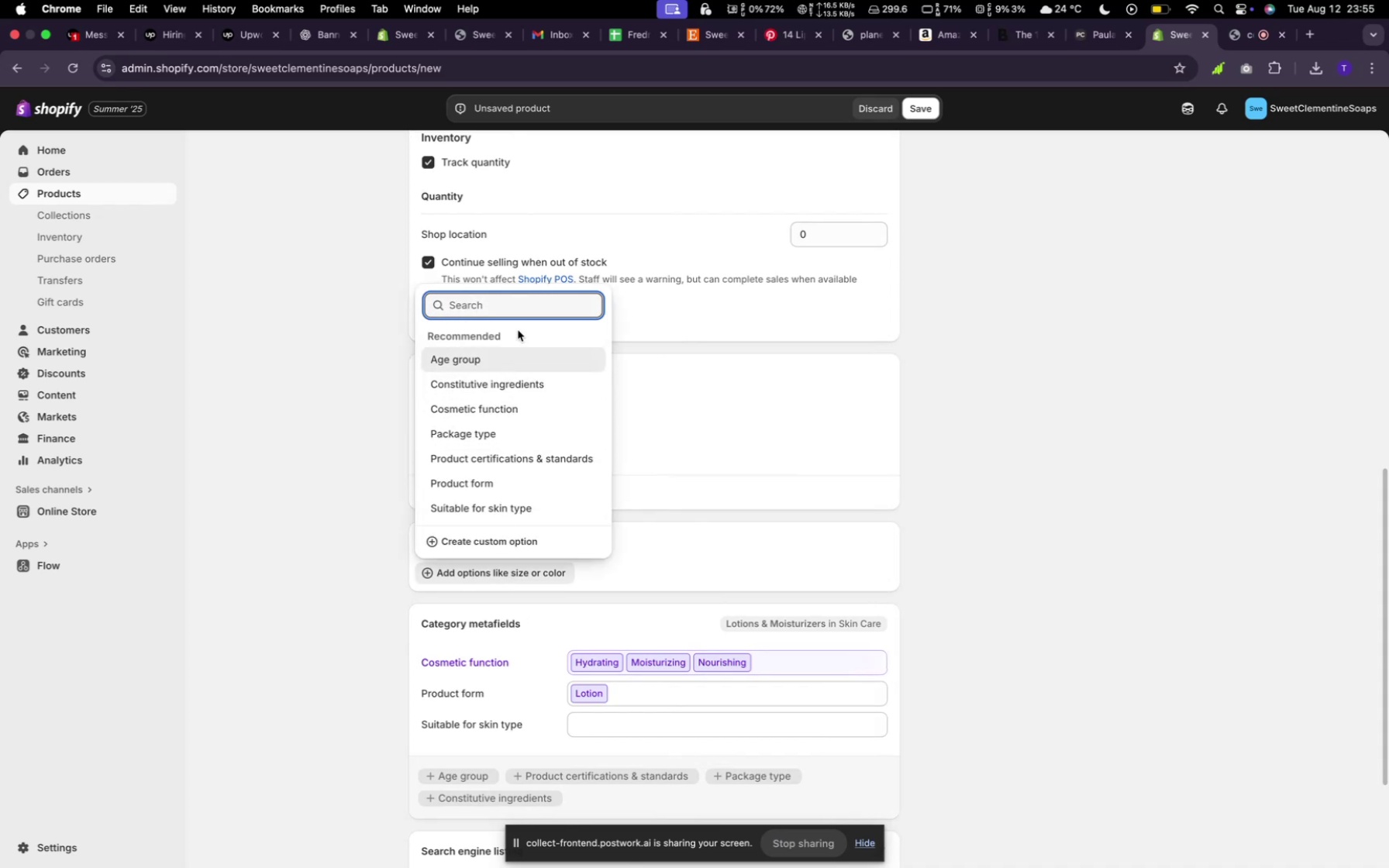 
type(color)
 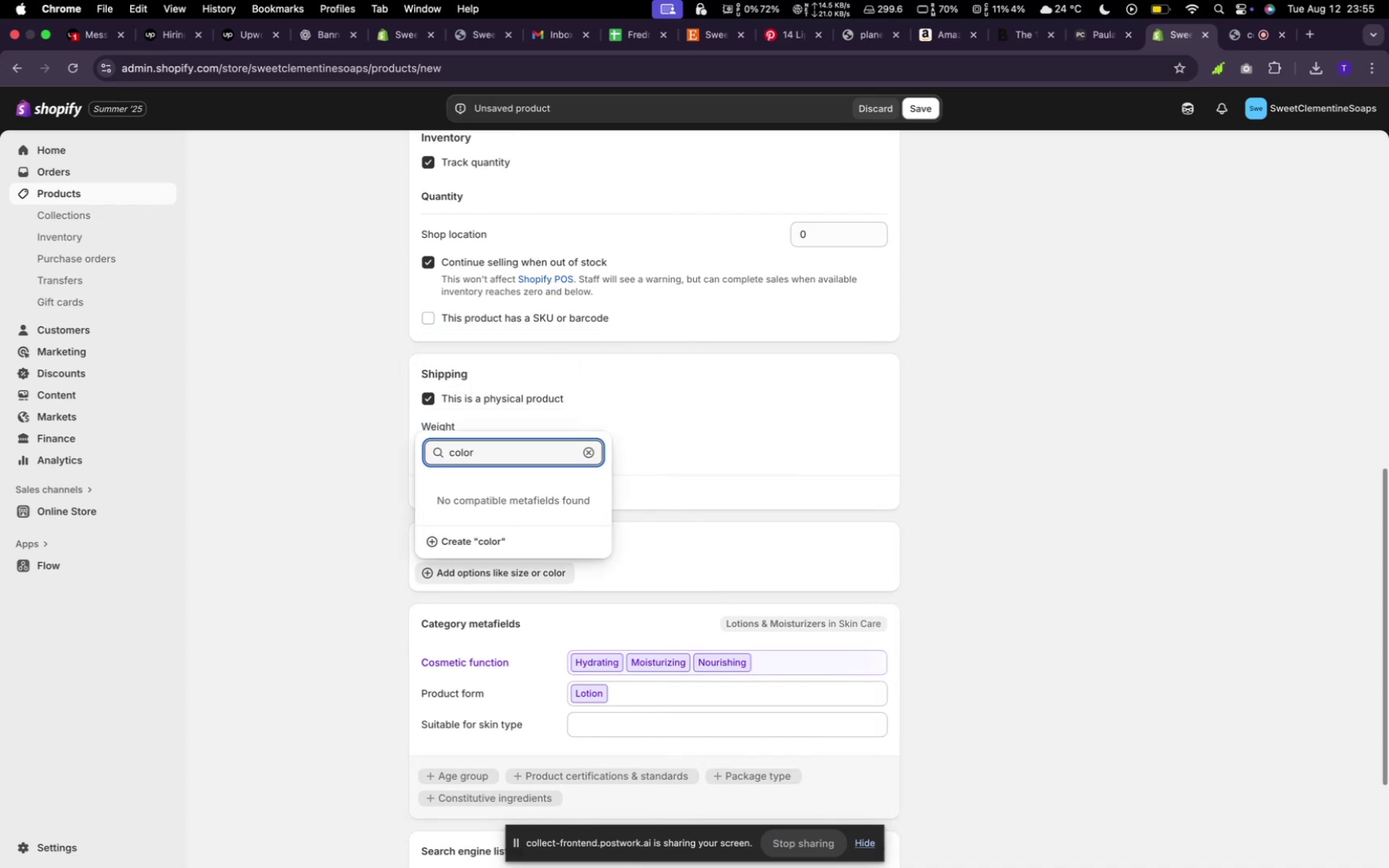 
key(Enter)
 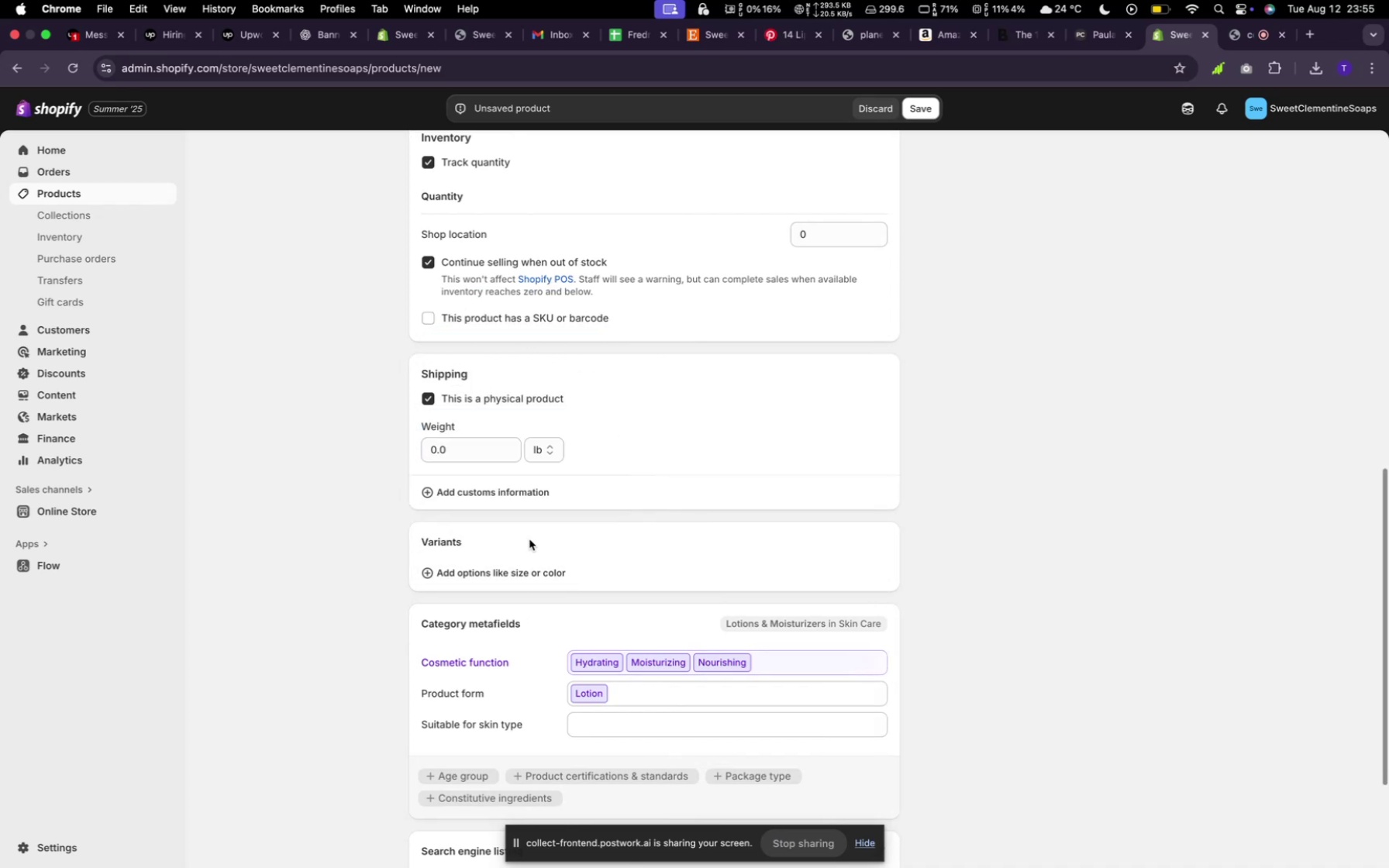 
left_click([445, 549])
 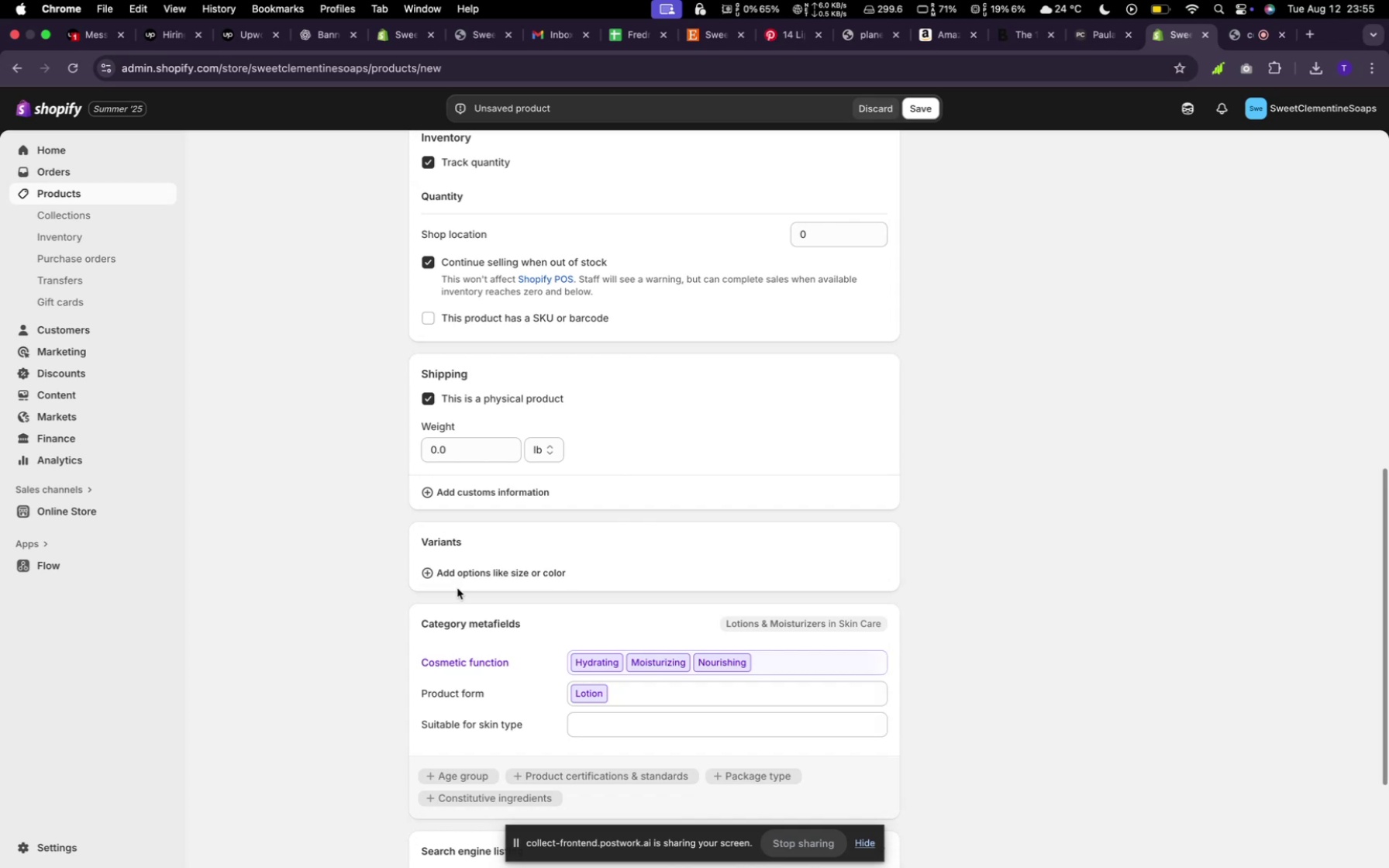 
left_click([456, 576])
 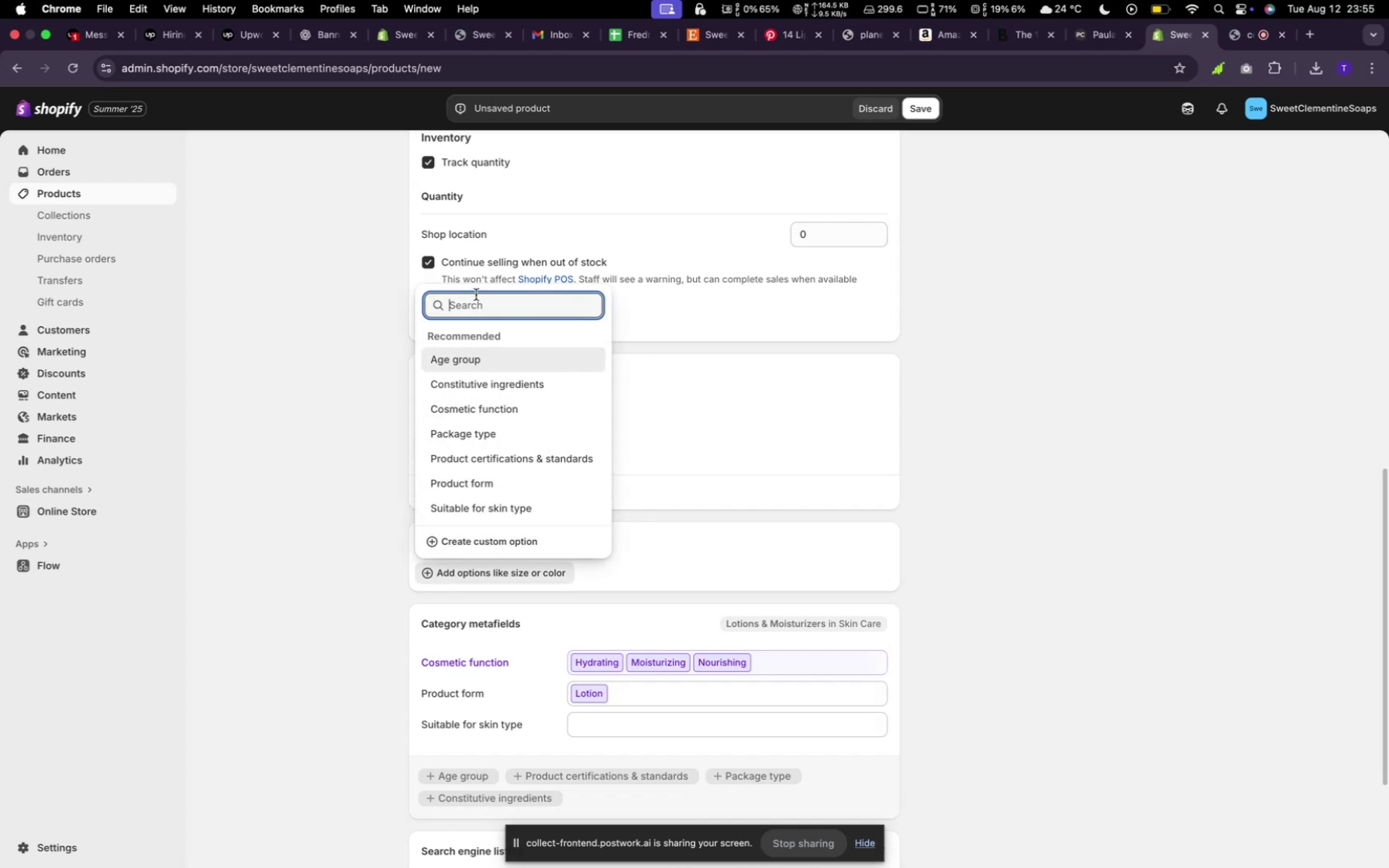 
type(color)
 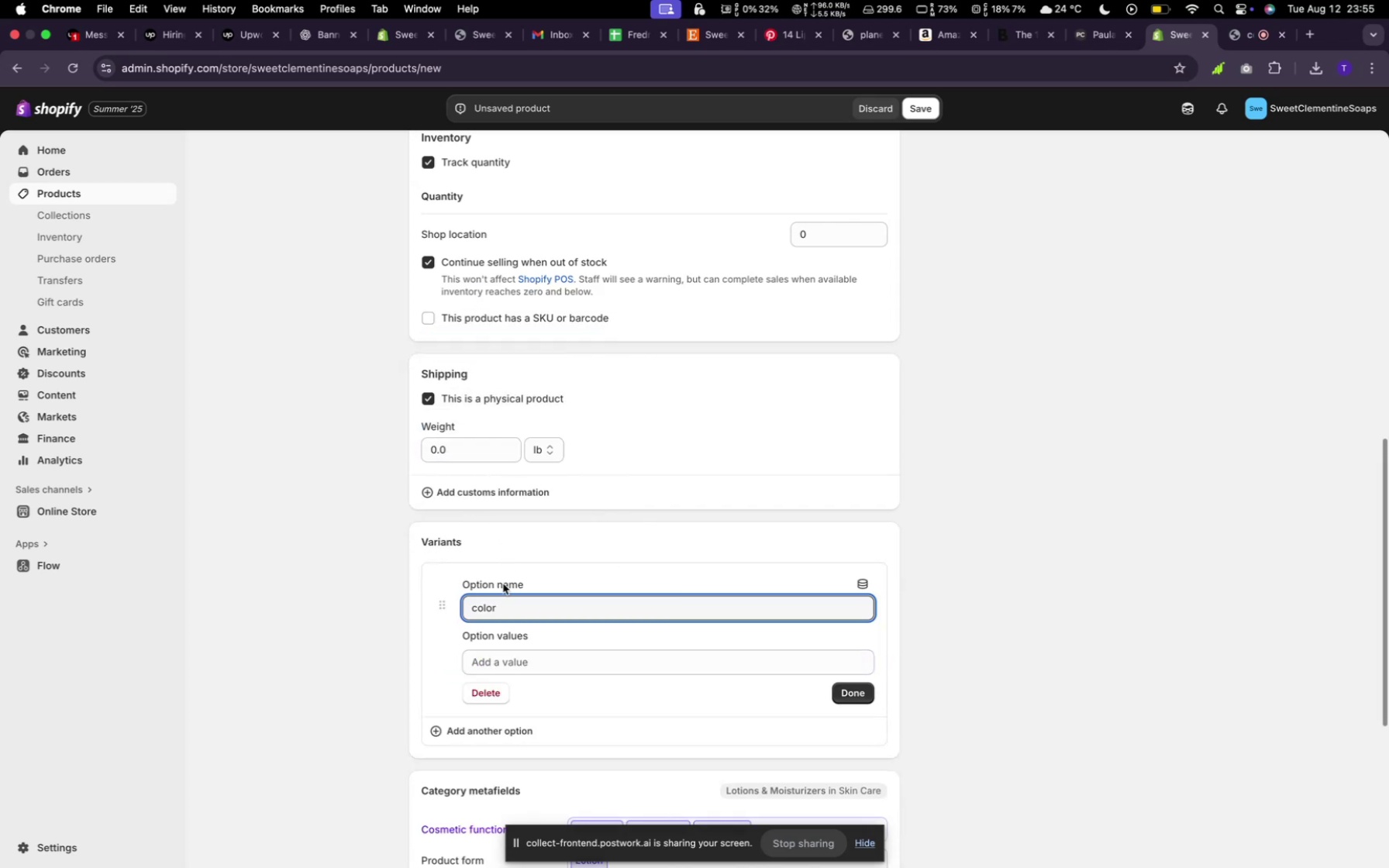 
wait(7.06)
 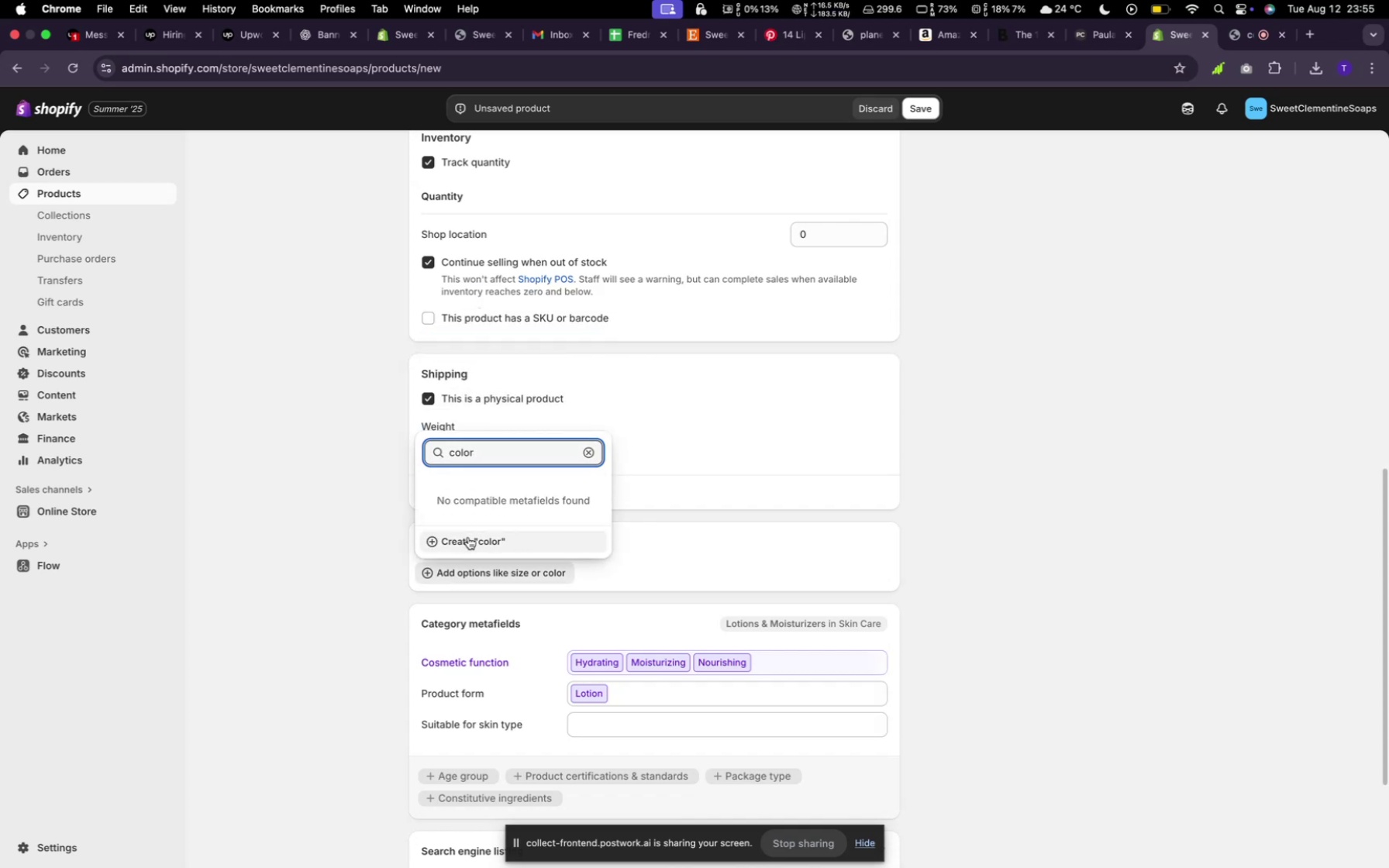 
scroll: coordinate [644, 515], scroll_direction: up, amount: 35.0
 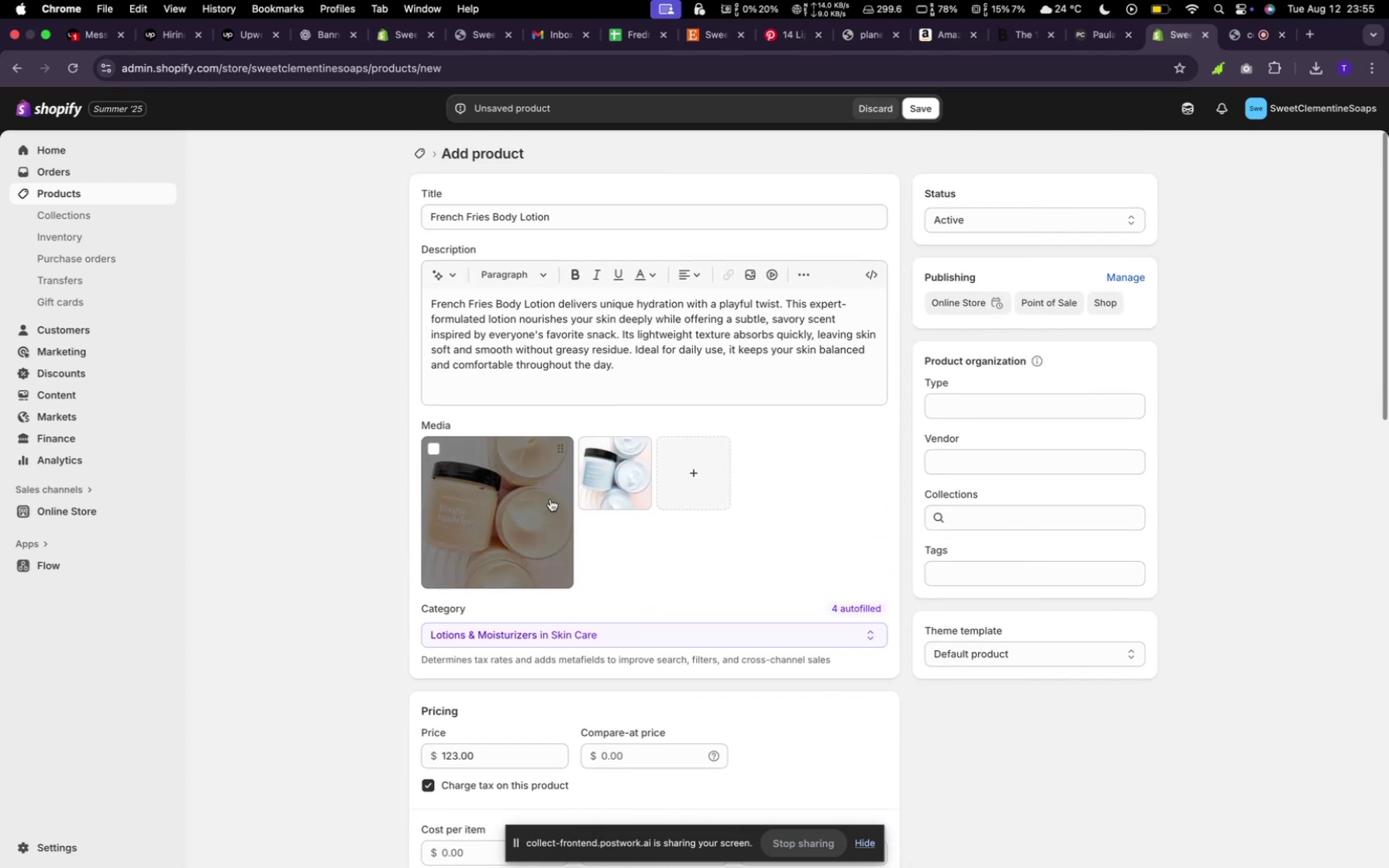 
scroll: coordinate [601, 464], scroll_direction: down, amount: 27.0
 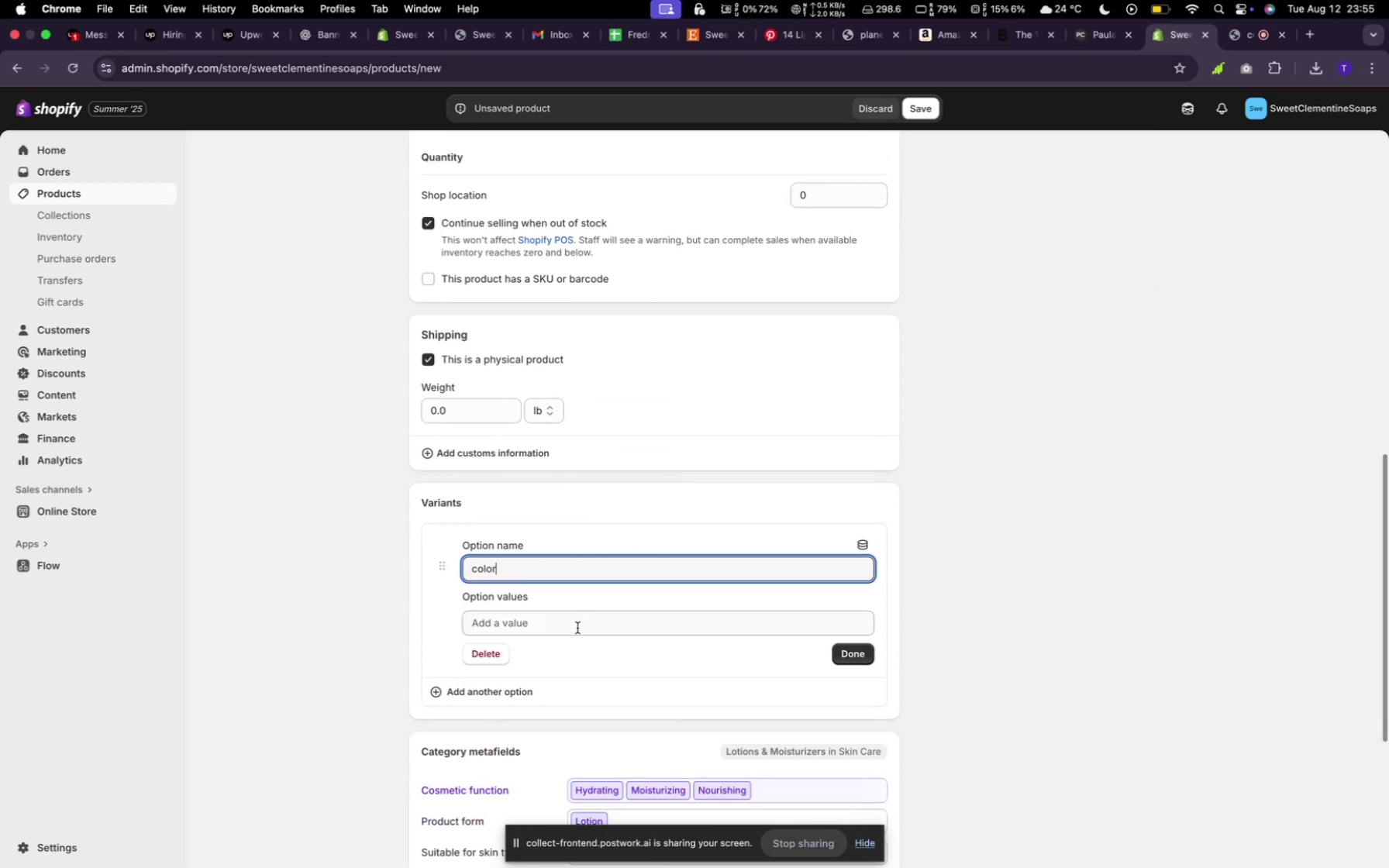 
left_click([577, 626])
 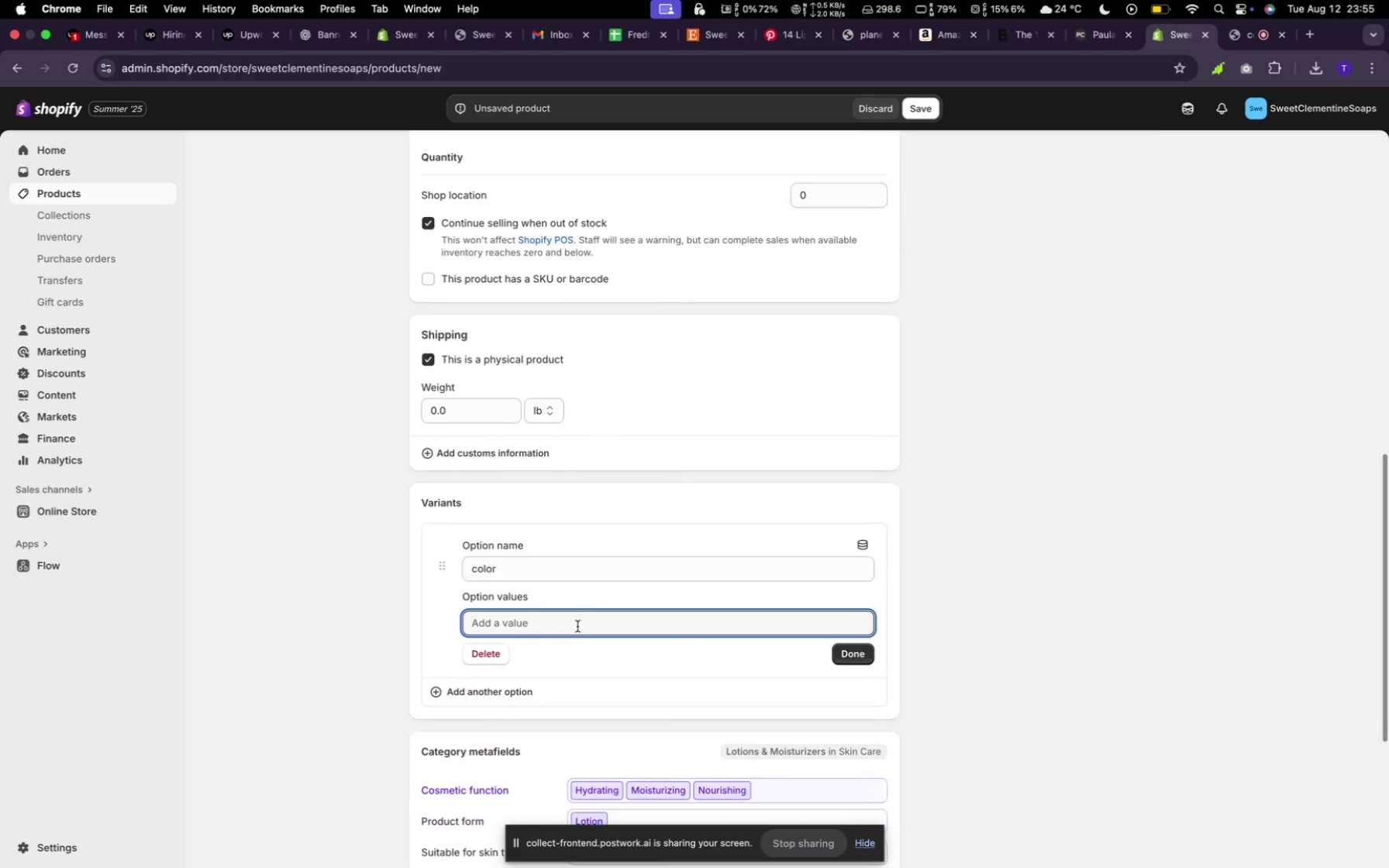 
type(lavenda)
 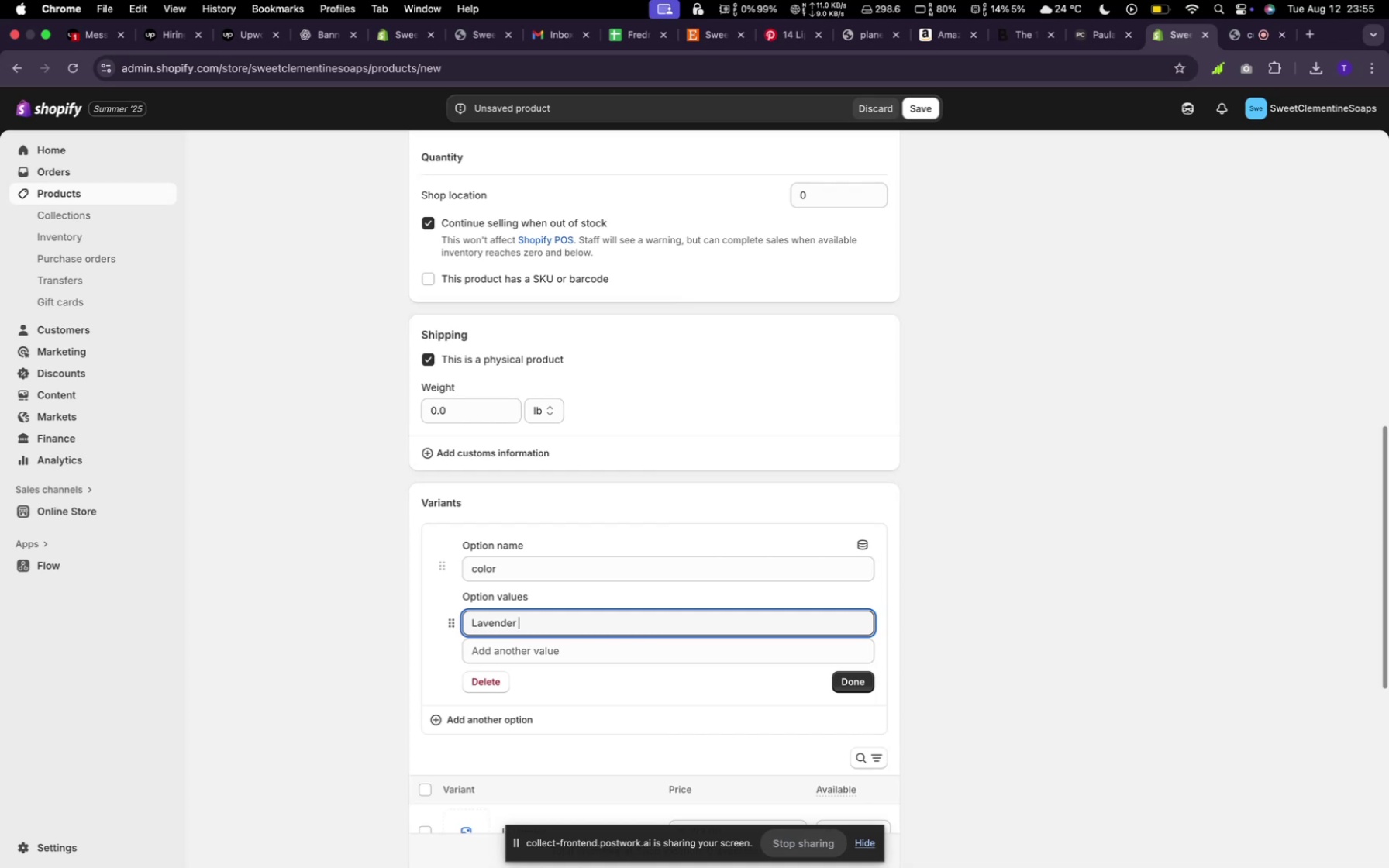 
left_click([610, 654])
 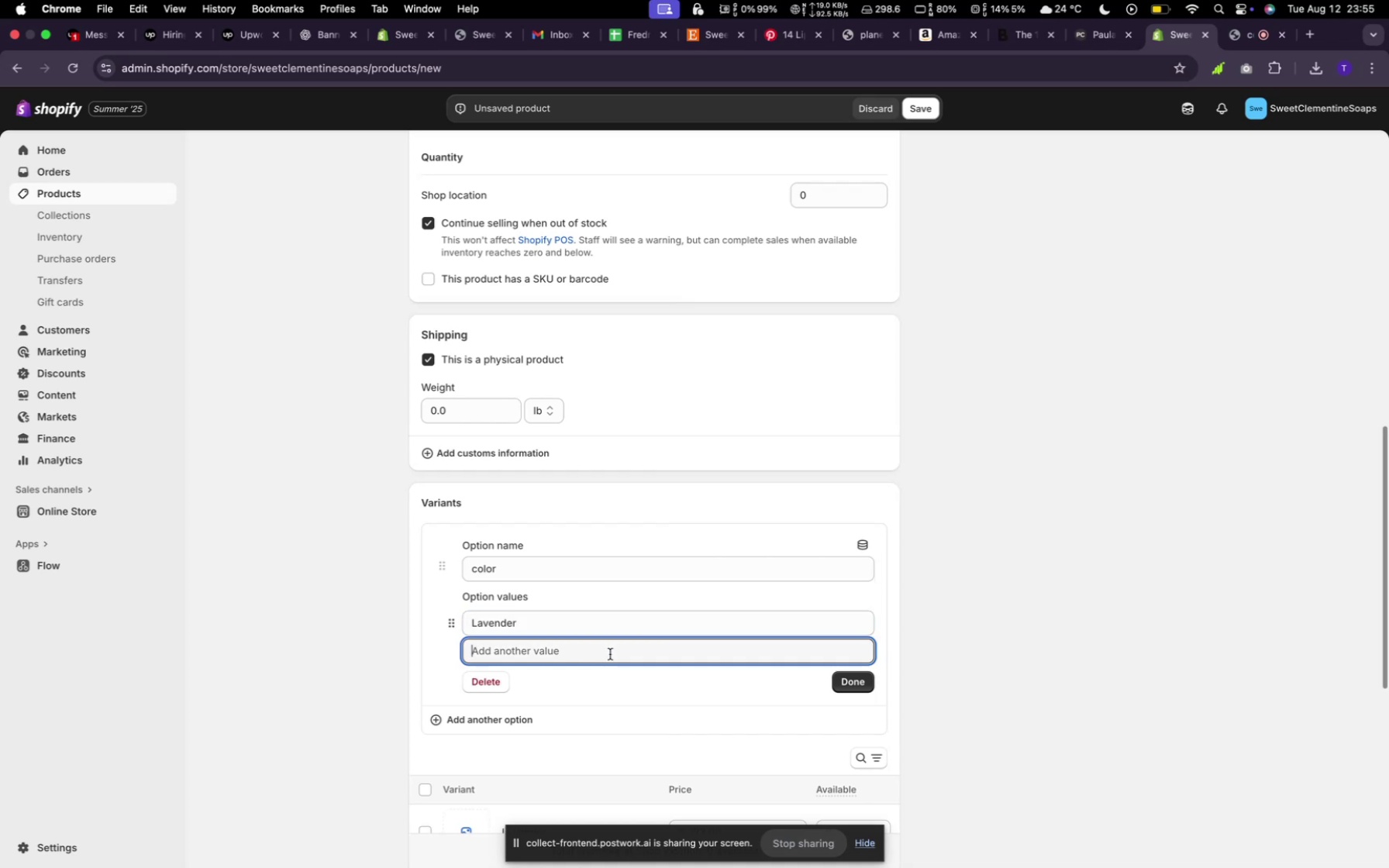 
hold_key(key=ShiftLeft, duration=0.35)
 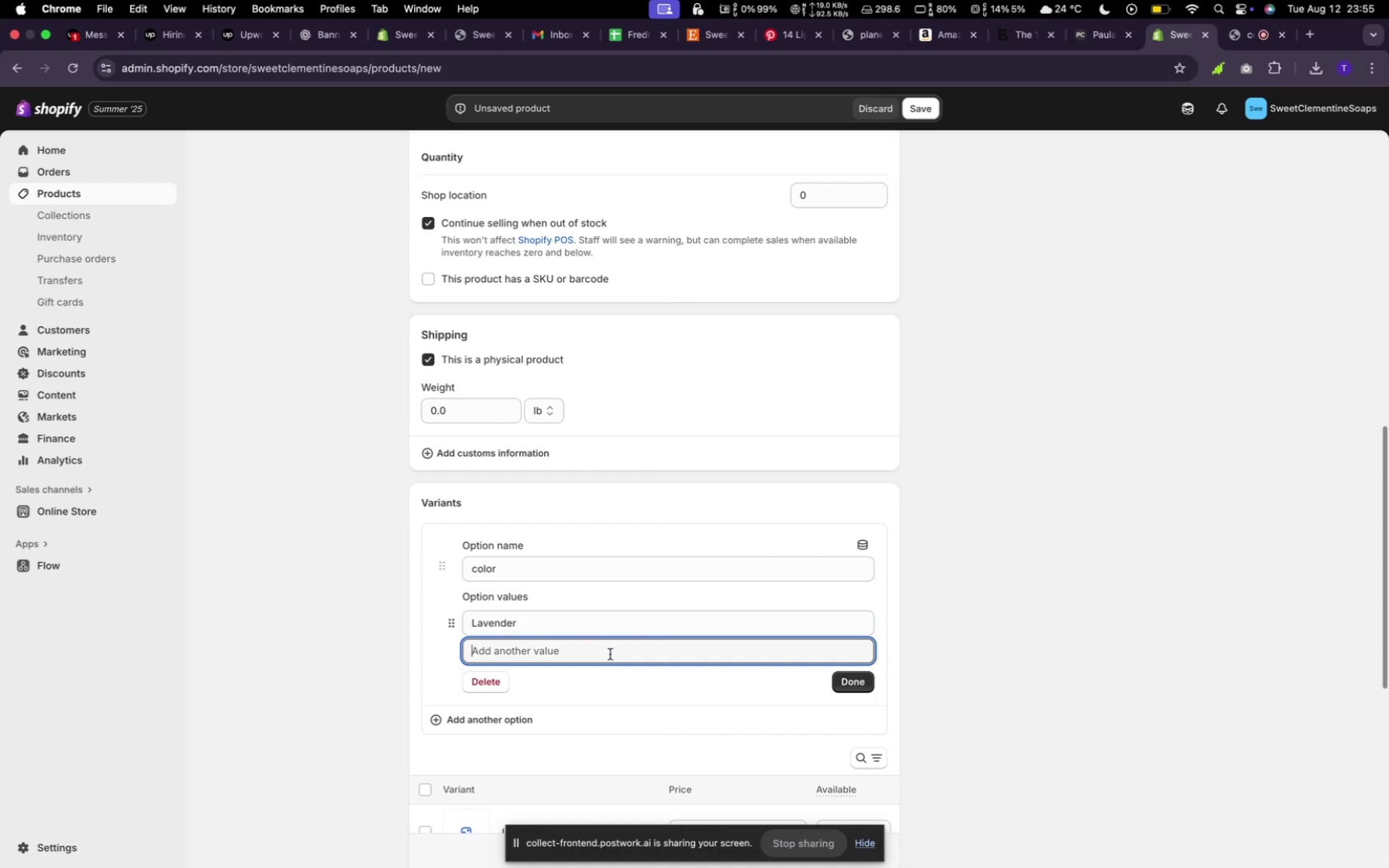 
type(Sky Blue)
 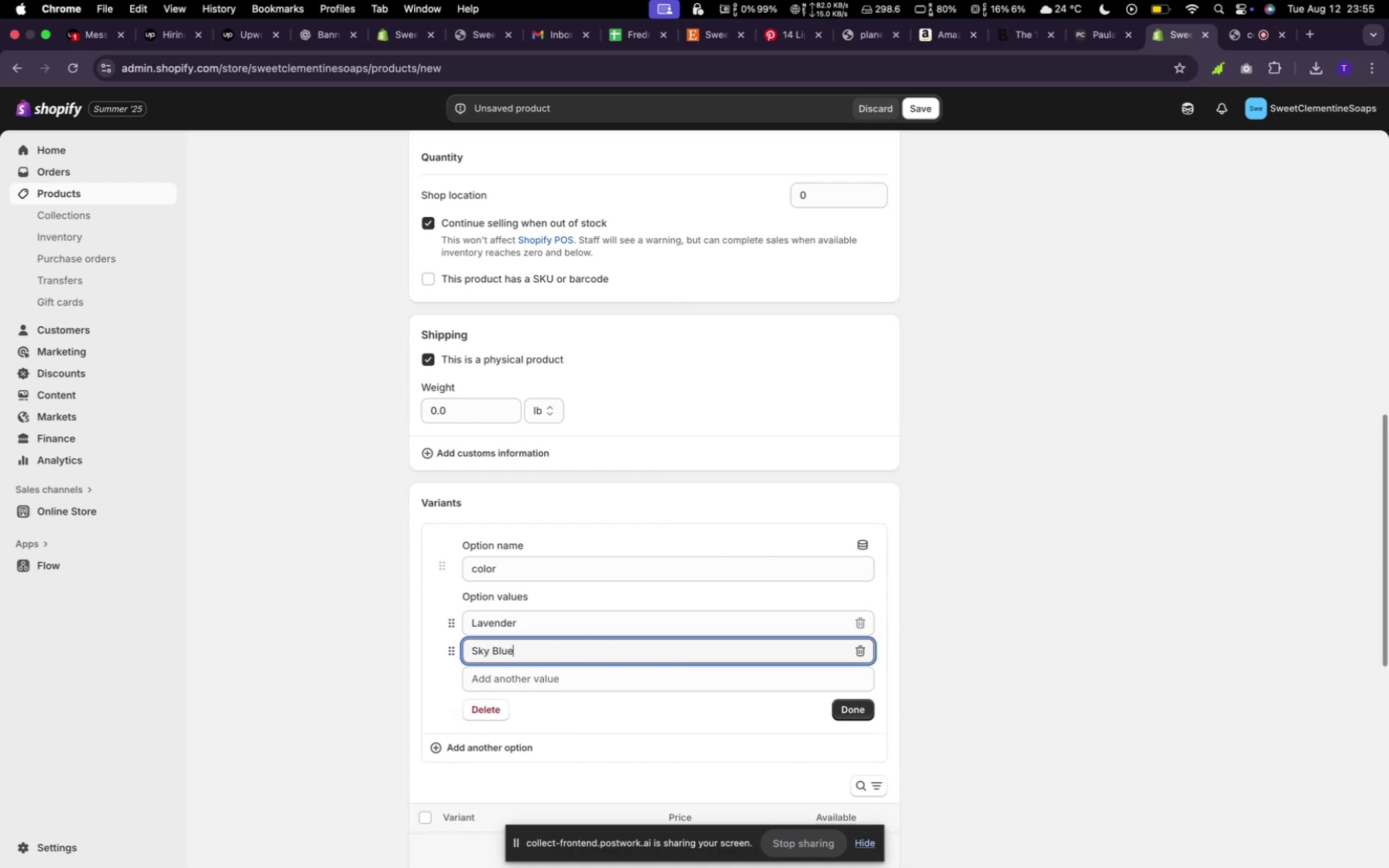 
scroll: coordinate [874, 700], scroll_direction: down, amount: 29.0
 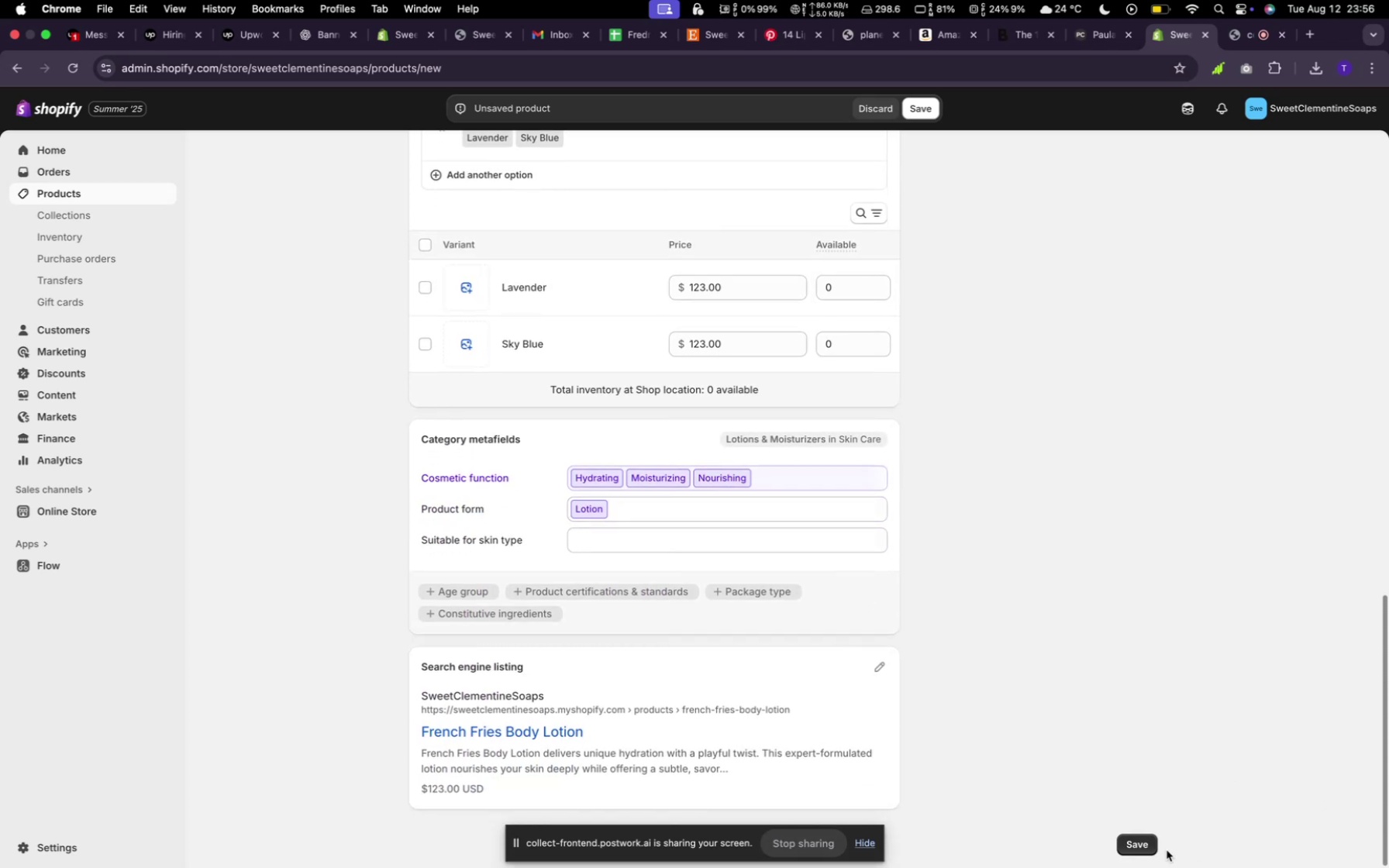 
mouse_move([1104, 843])
 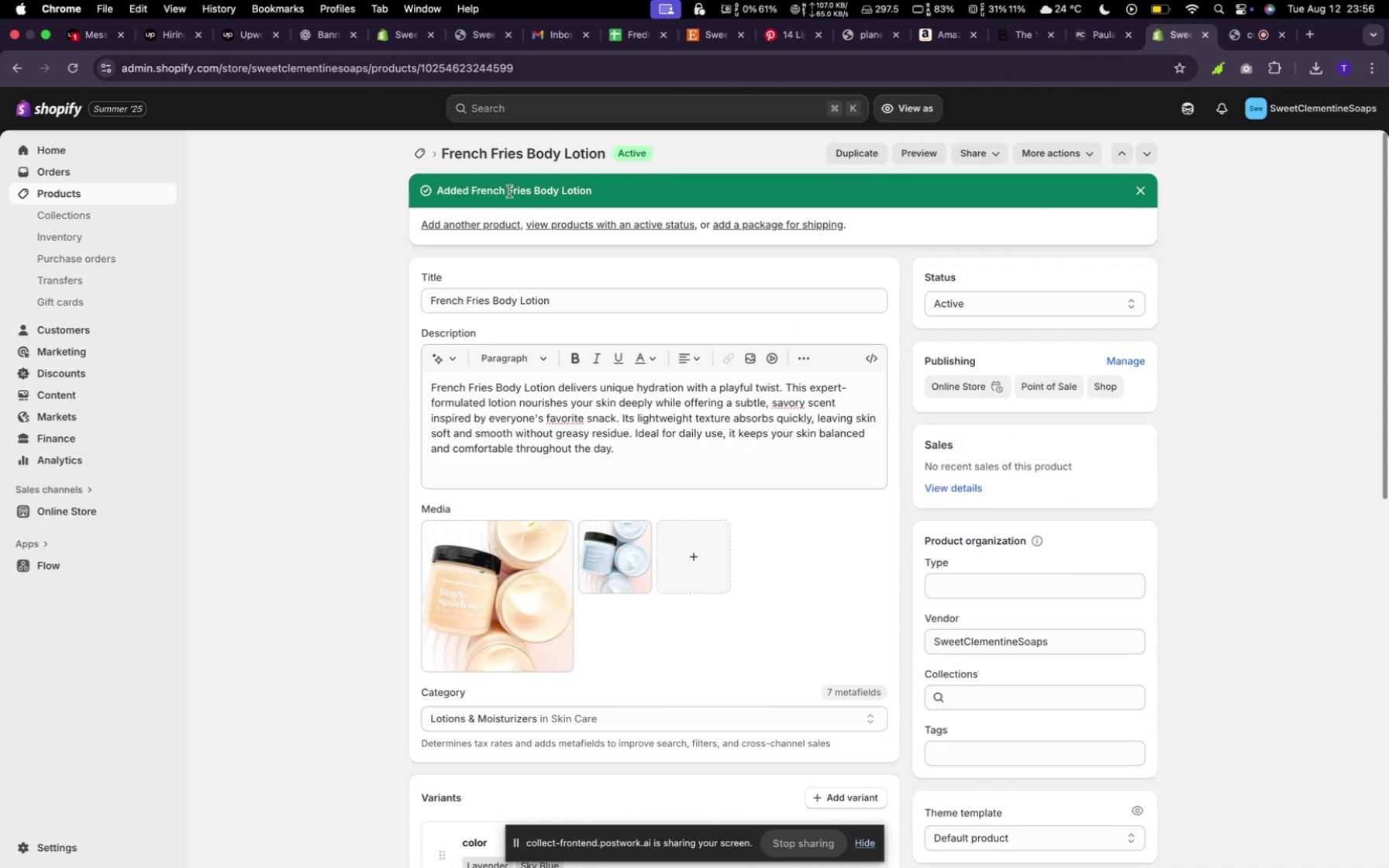 
wait(6.9)
 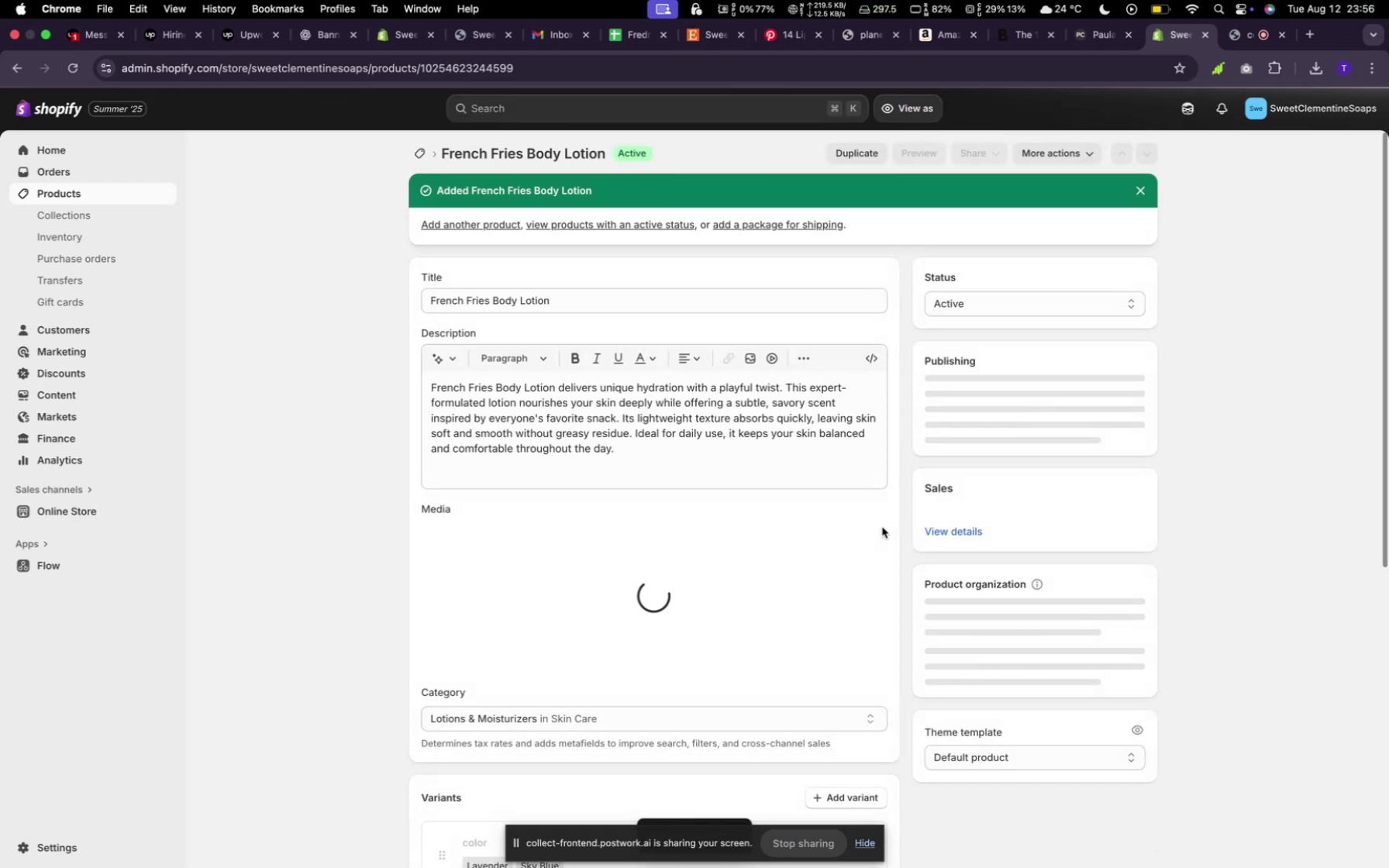 
left_click([419, 157])
 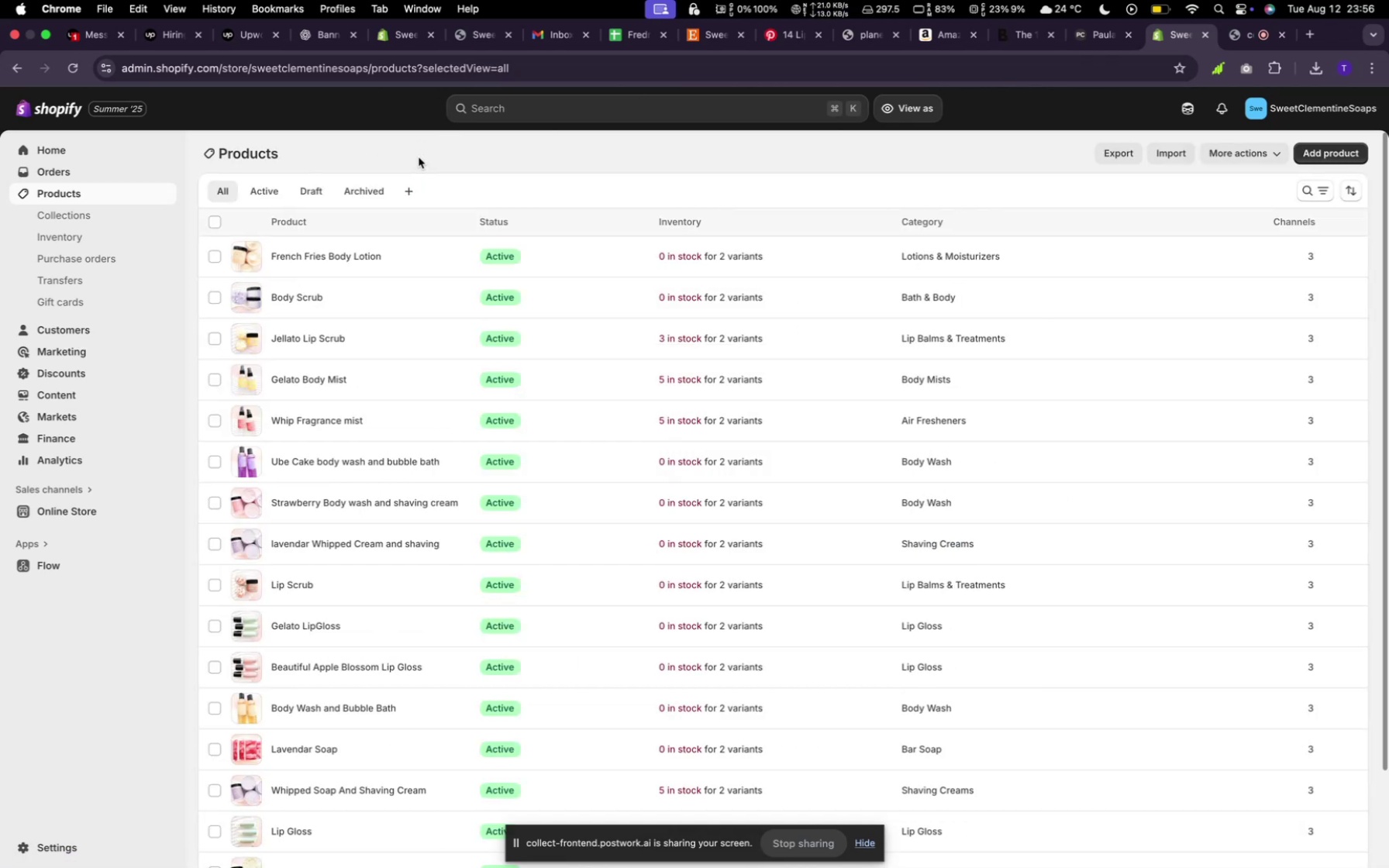 
wait(8.01)
 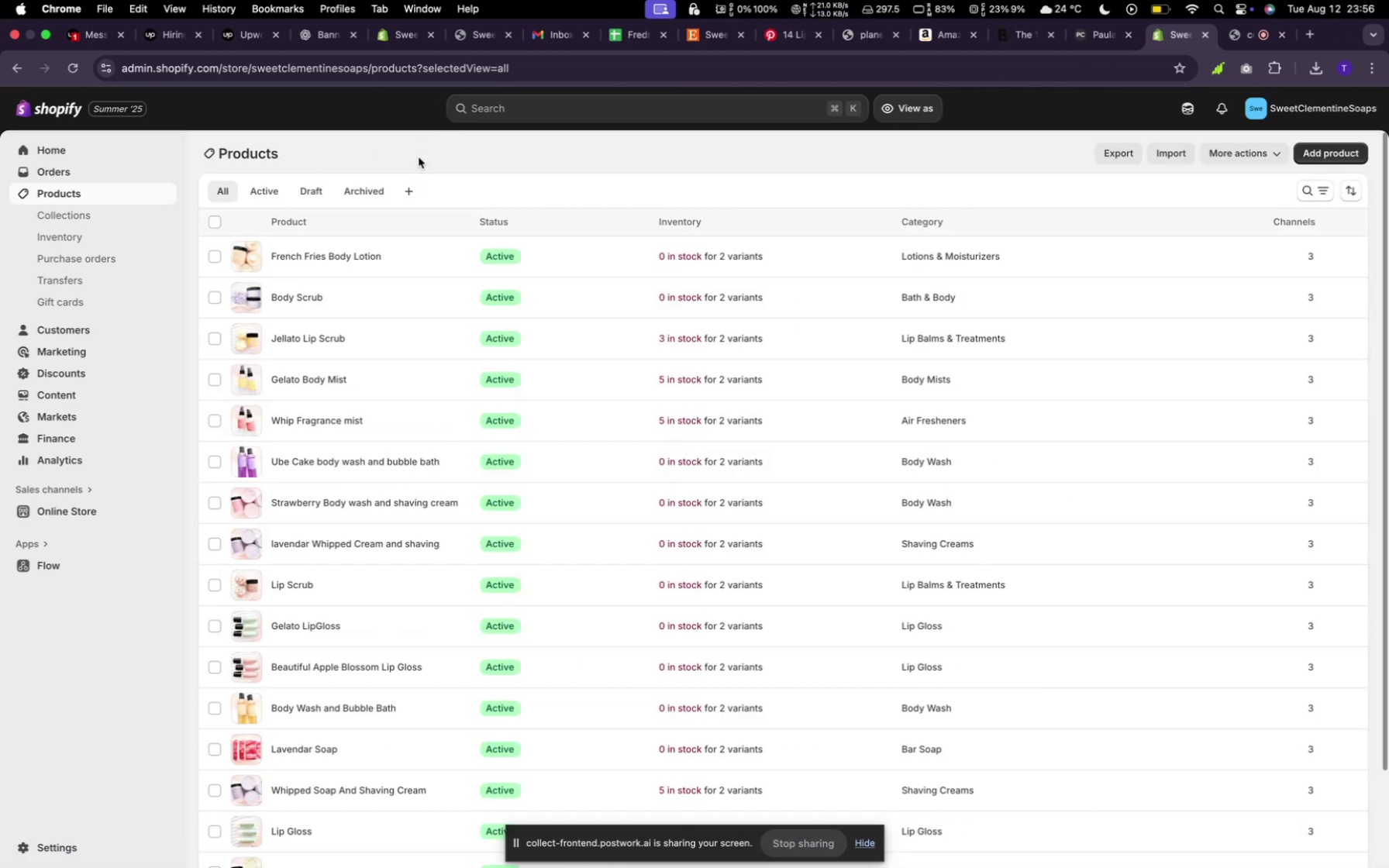 
left_click([388, 41])
 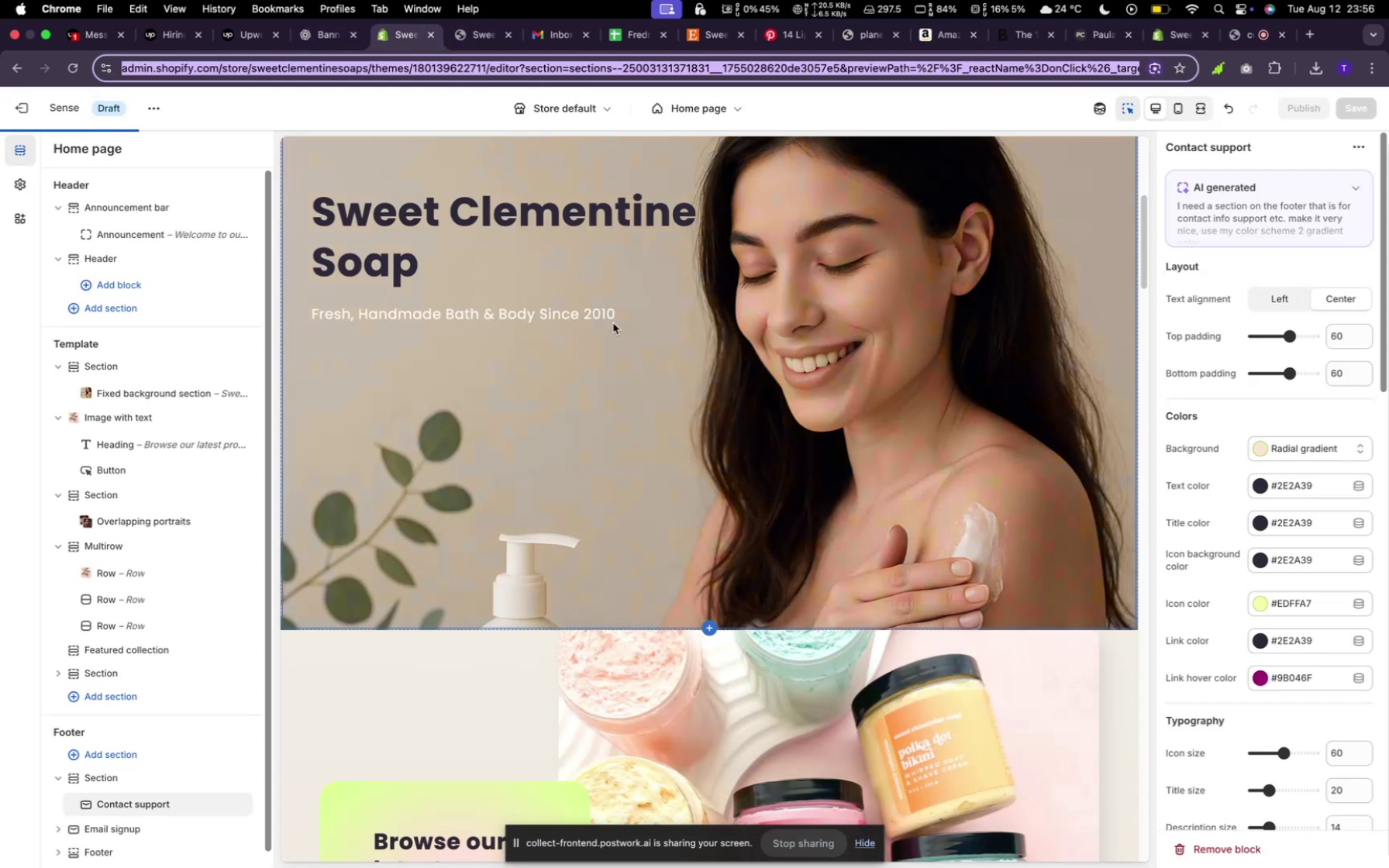 
scroll: coordinate [756, 370], scroll_direction: down, amount: 157.0
 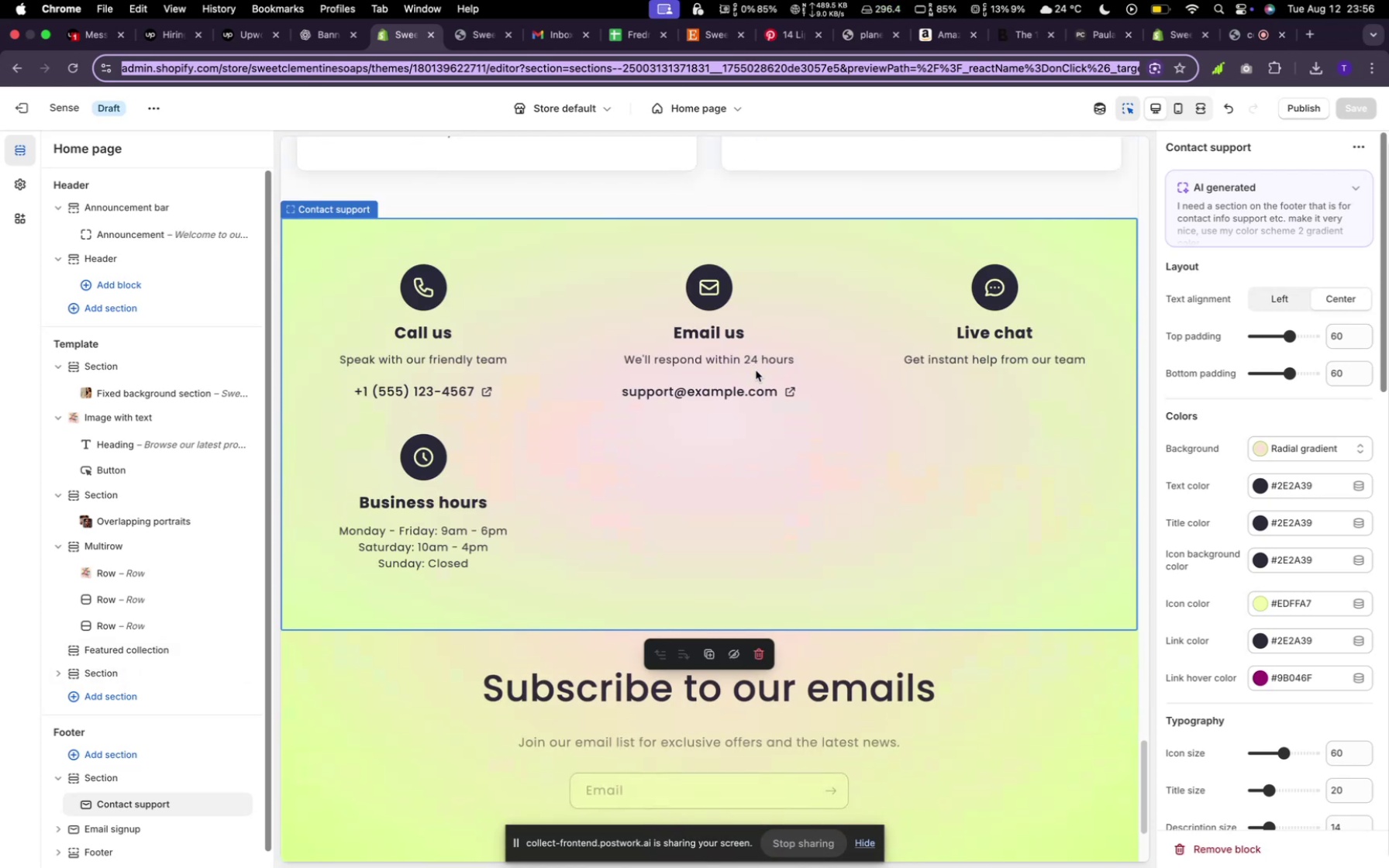 
scroll: coordinate [760, 364], scroll_direction: down, amount: 11.0
 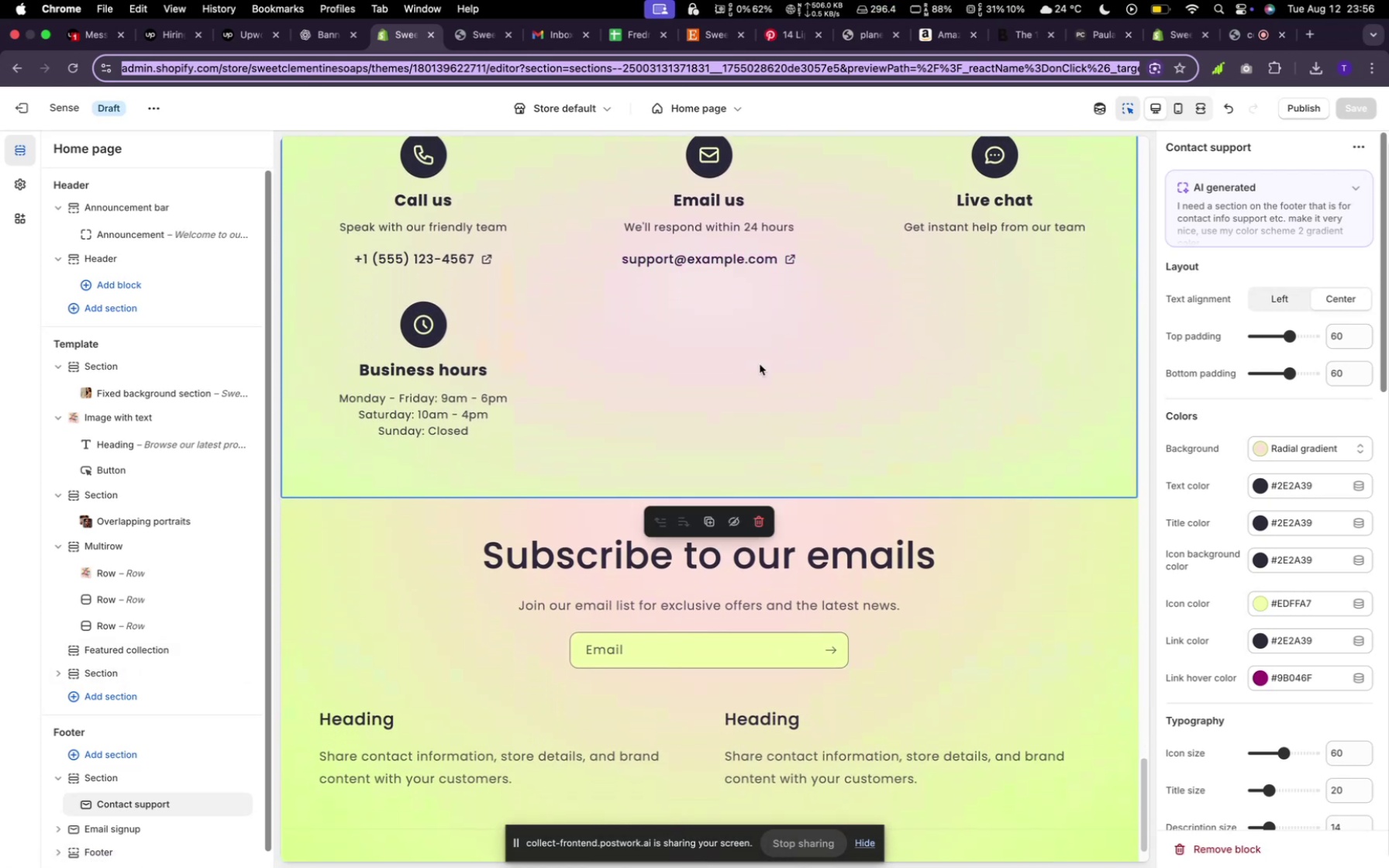 
wait(9.04)
 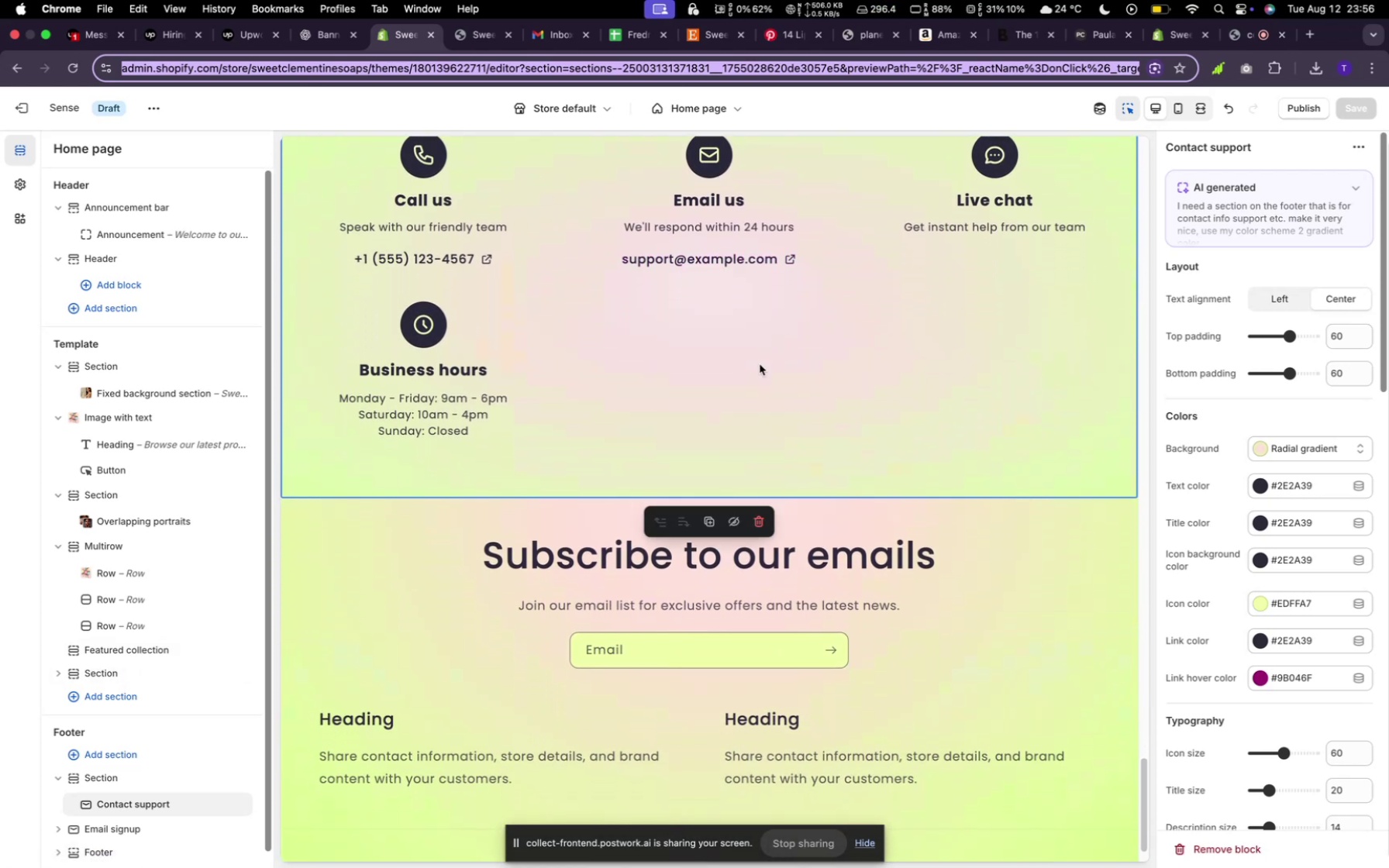 
scroll: coordinate [908, 383], scroll_direction: up, amount: 67.0
 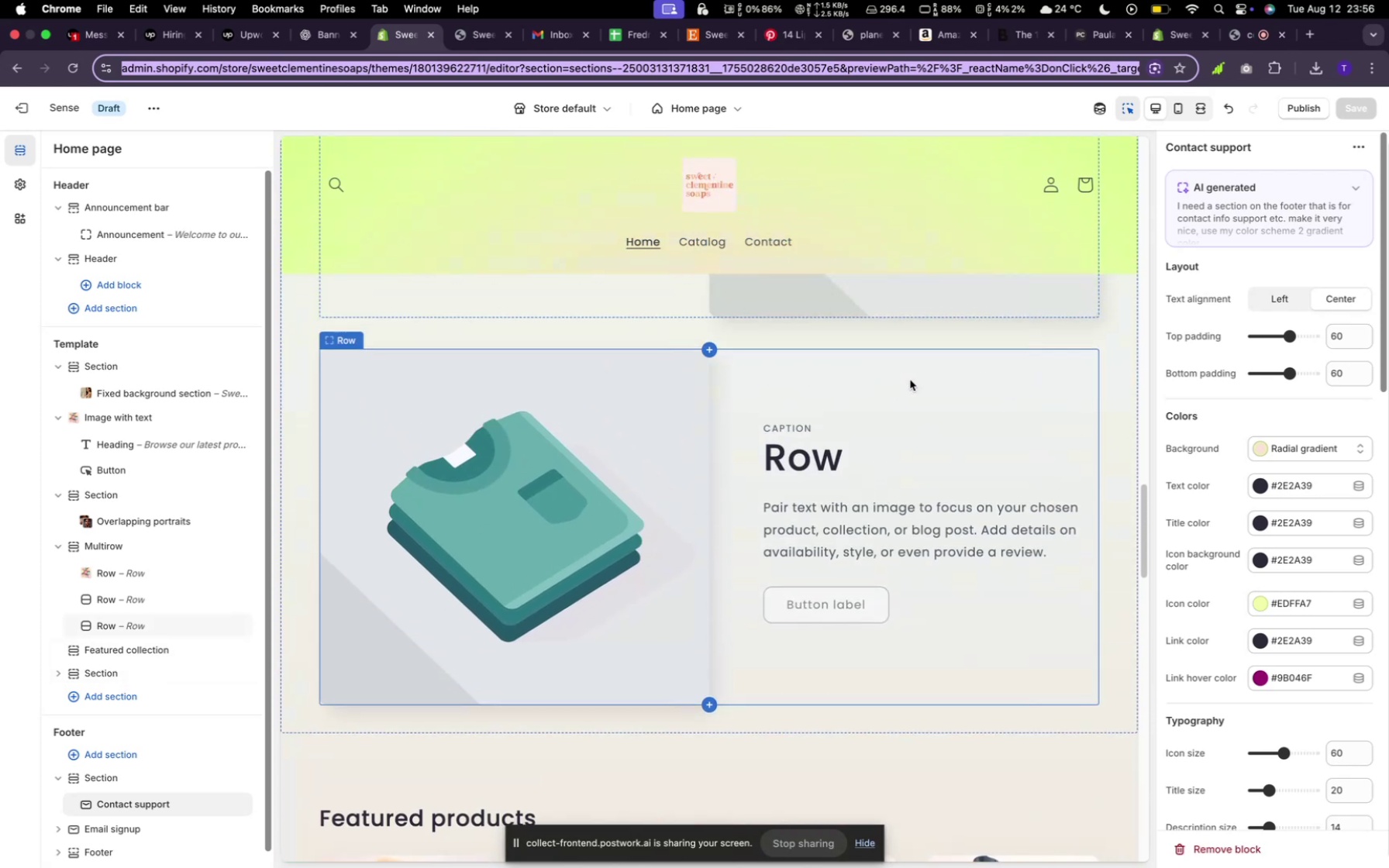 
scroll: coordinate [711, 586], scroll_direction: down, amount: 58.0
 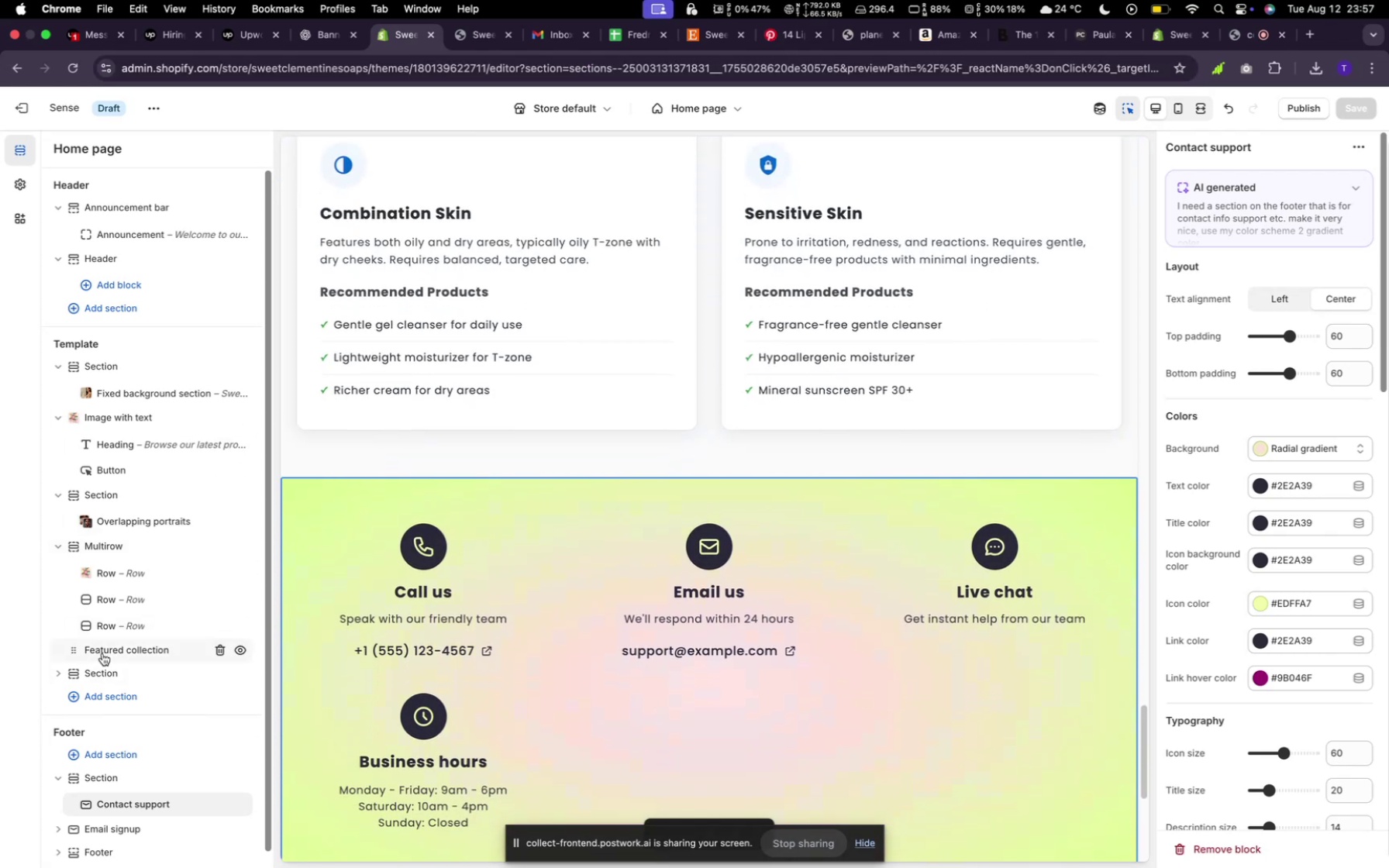 
wait(5.04)
 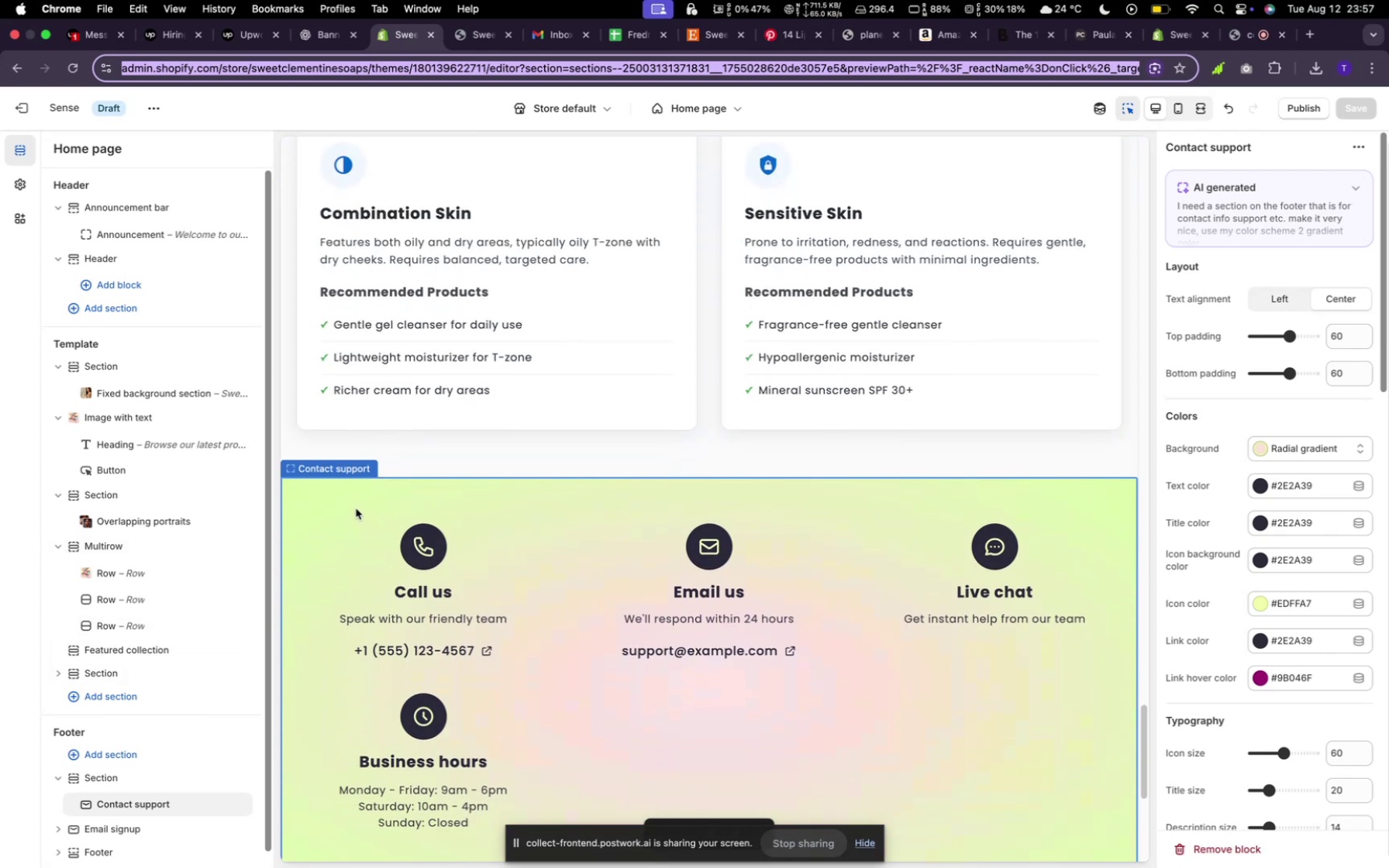 
left_click([63, 548])
 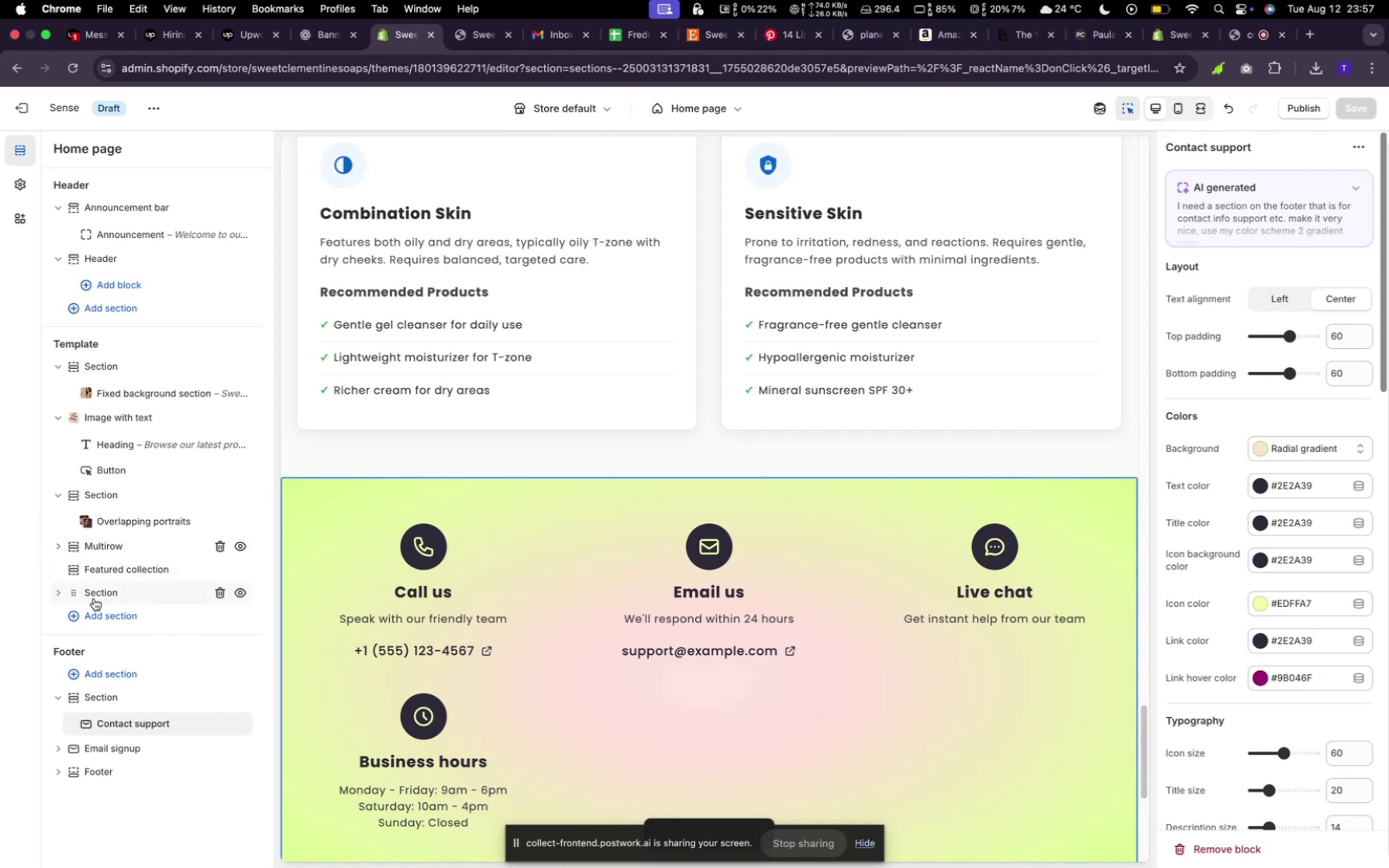 
left_click_drag(start_coordinate=[95, 597], to_coordinate=[104, 587])
 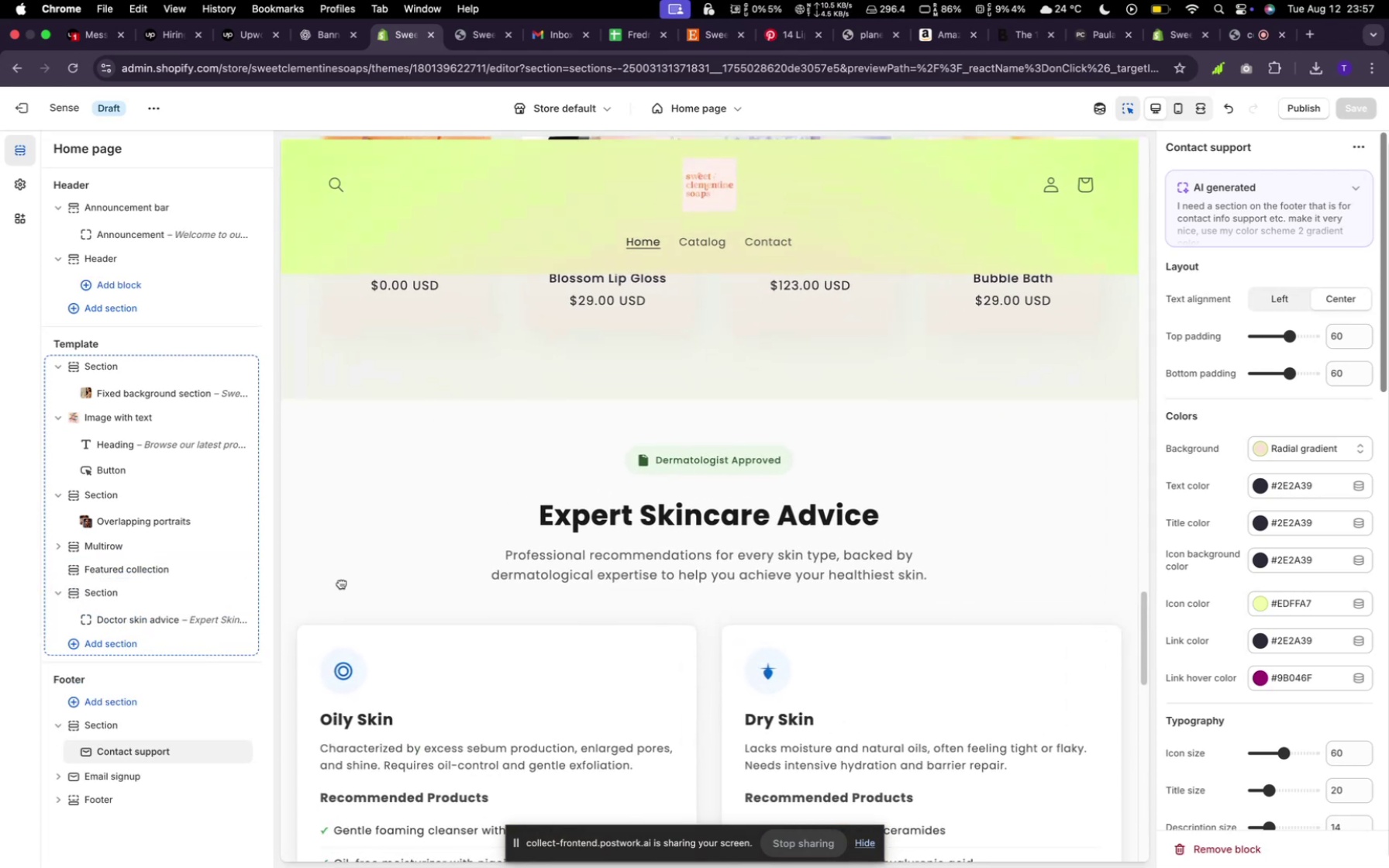 
scroll: coordinate [808, 611], scroll_direction: down, amount: 39.0
 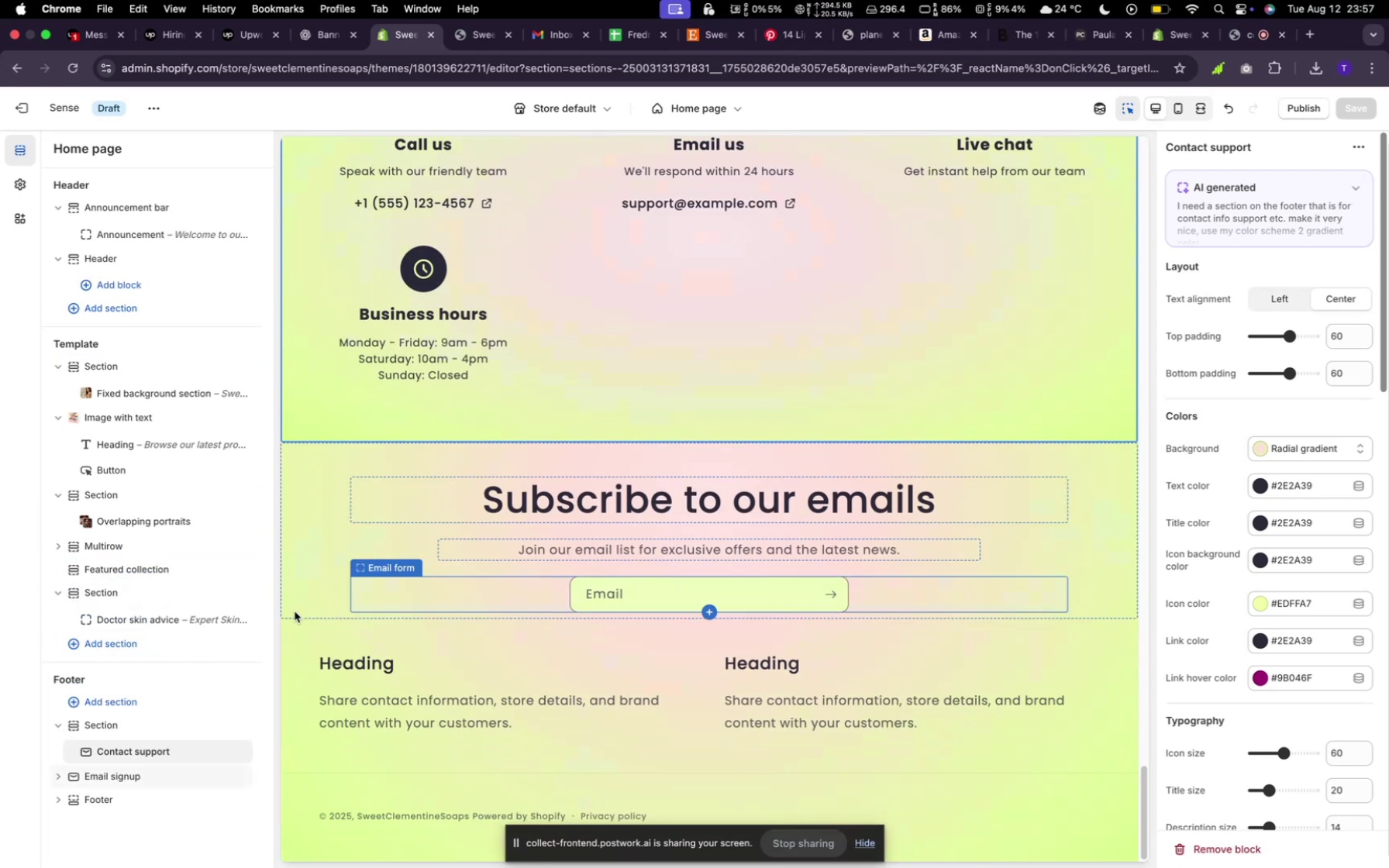 
mouse_move([156, 601])
 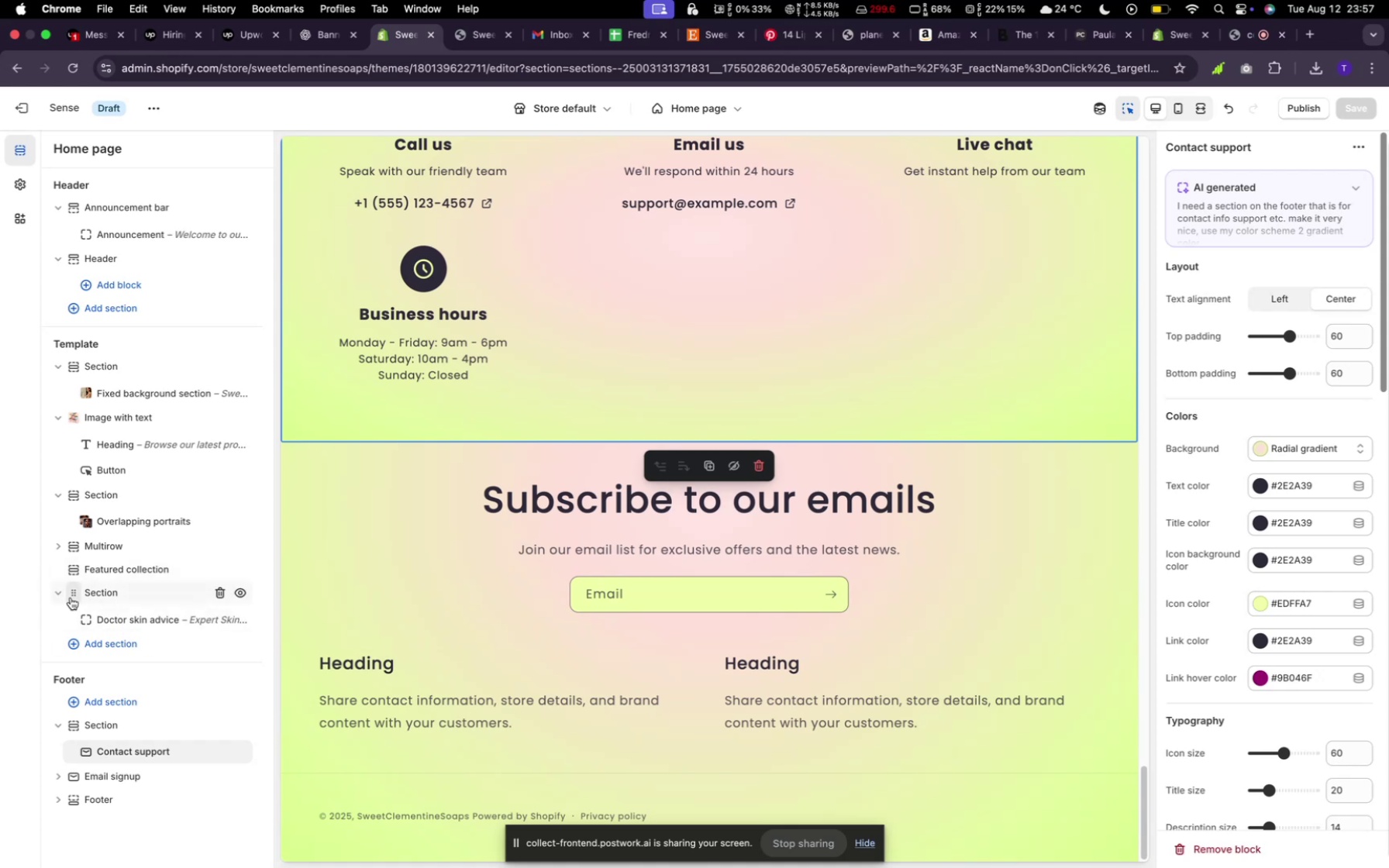 
left_click([67, 596])
 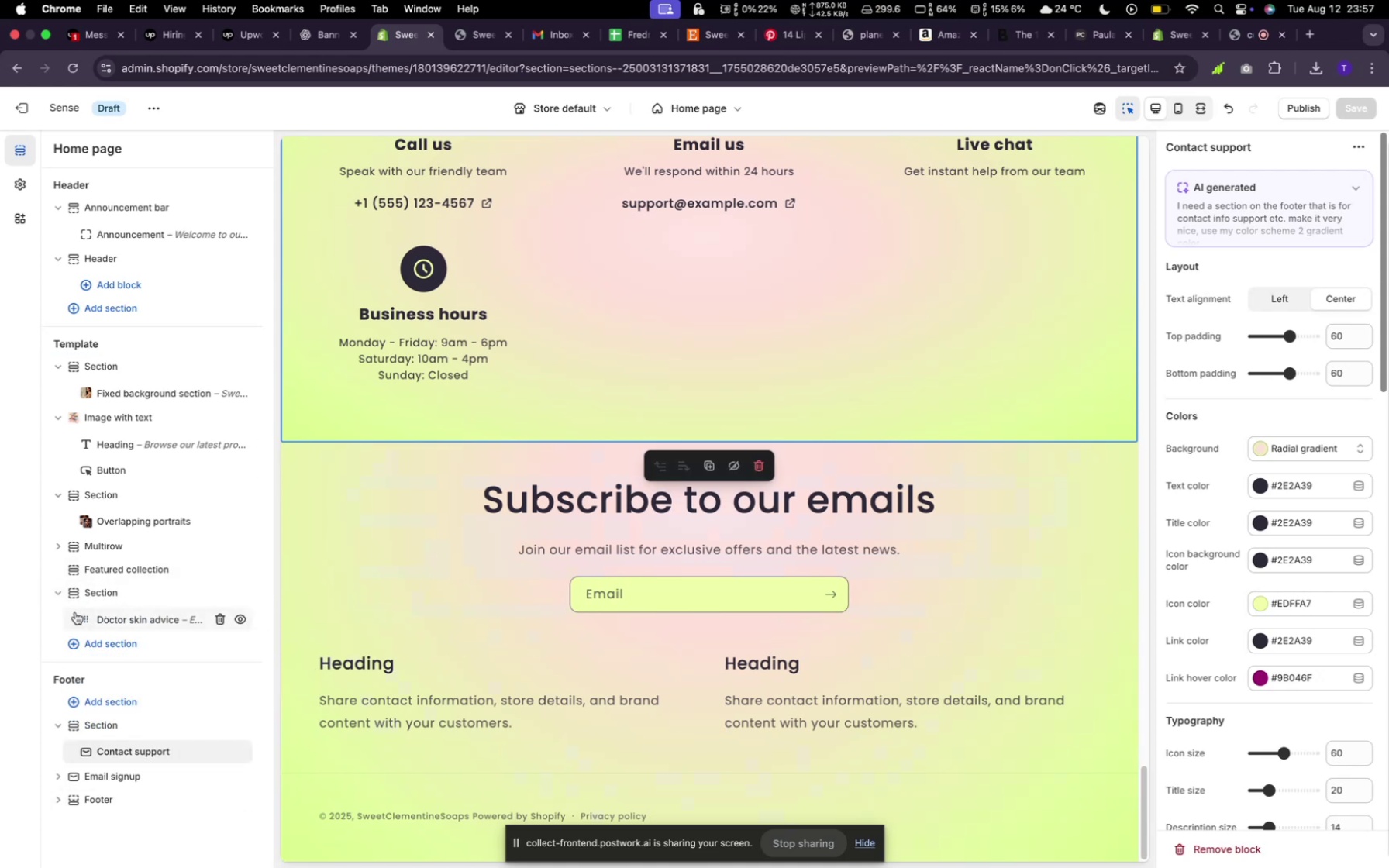 
left_click([64, 597])
 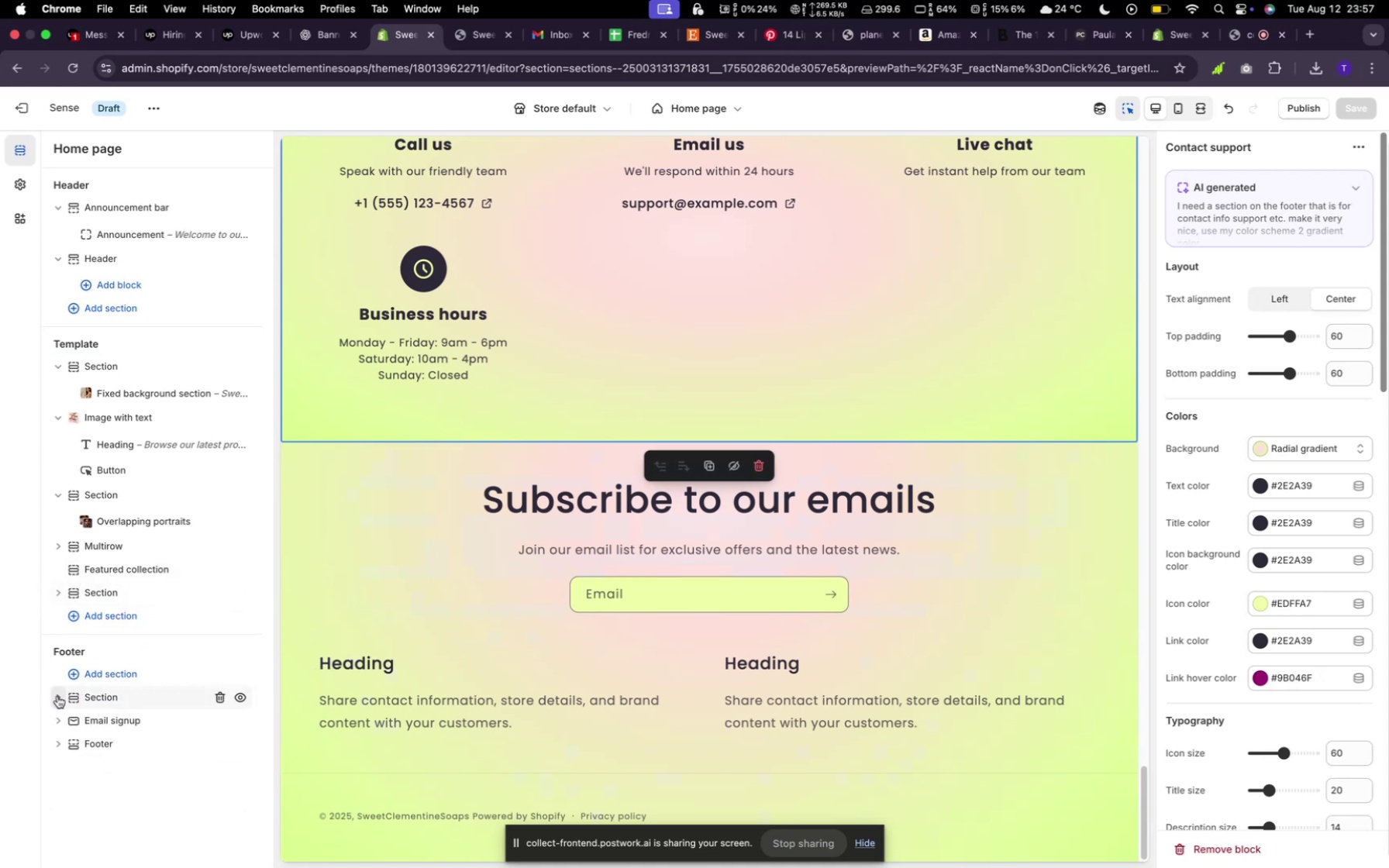 
left_click_drag(start_coordinate=[90, 699], to_coordinate=[94, 731])
 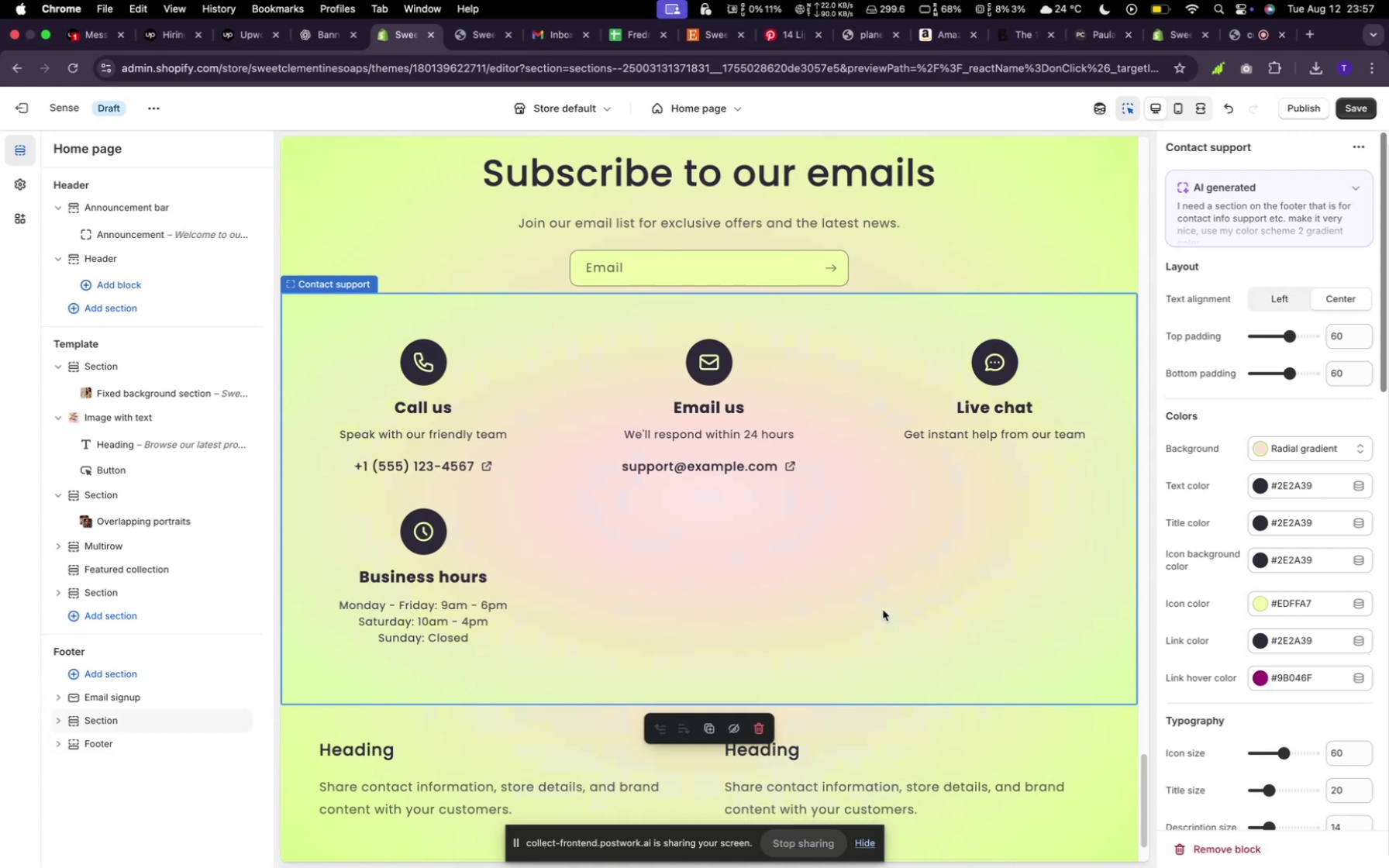 
wait(6.31)
 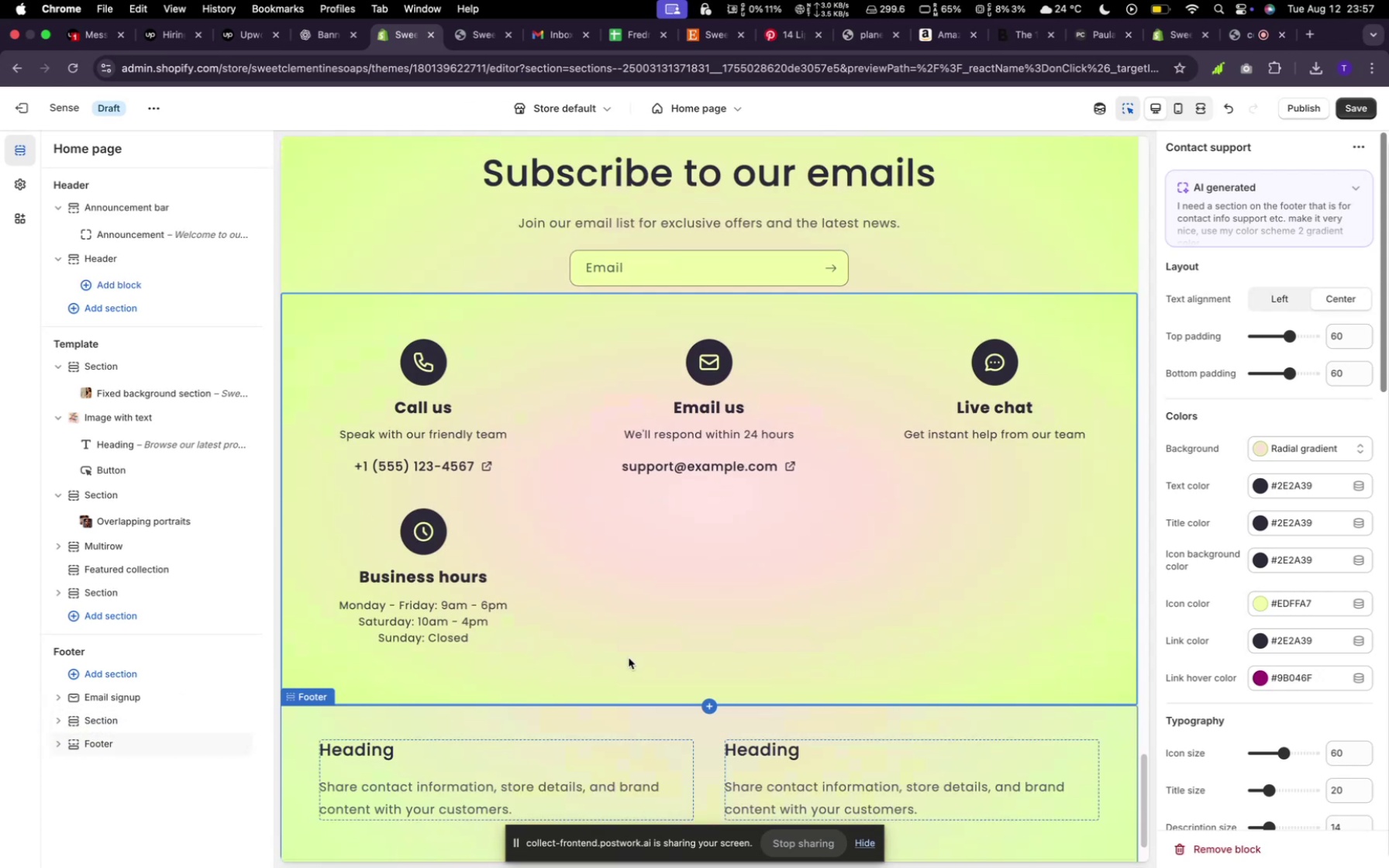 
left_click([926, 562])
 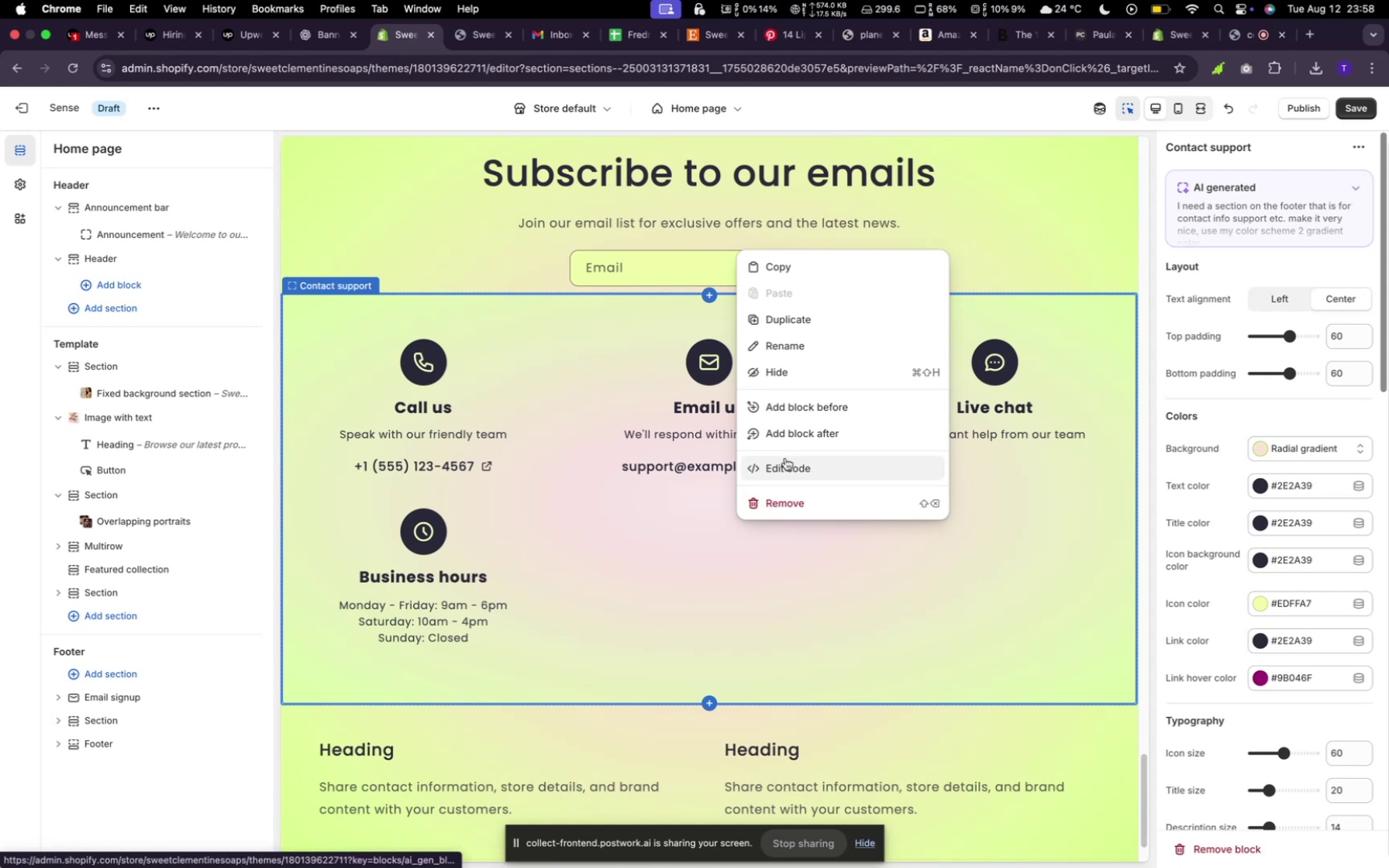 
wait(8.0)
 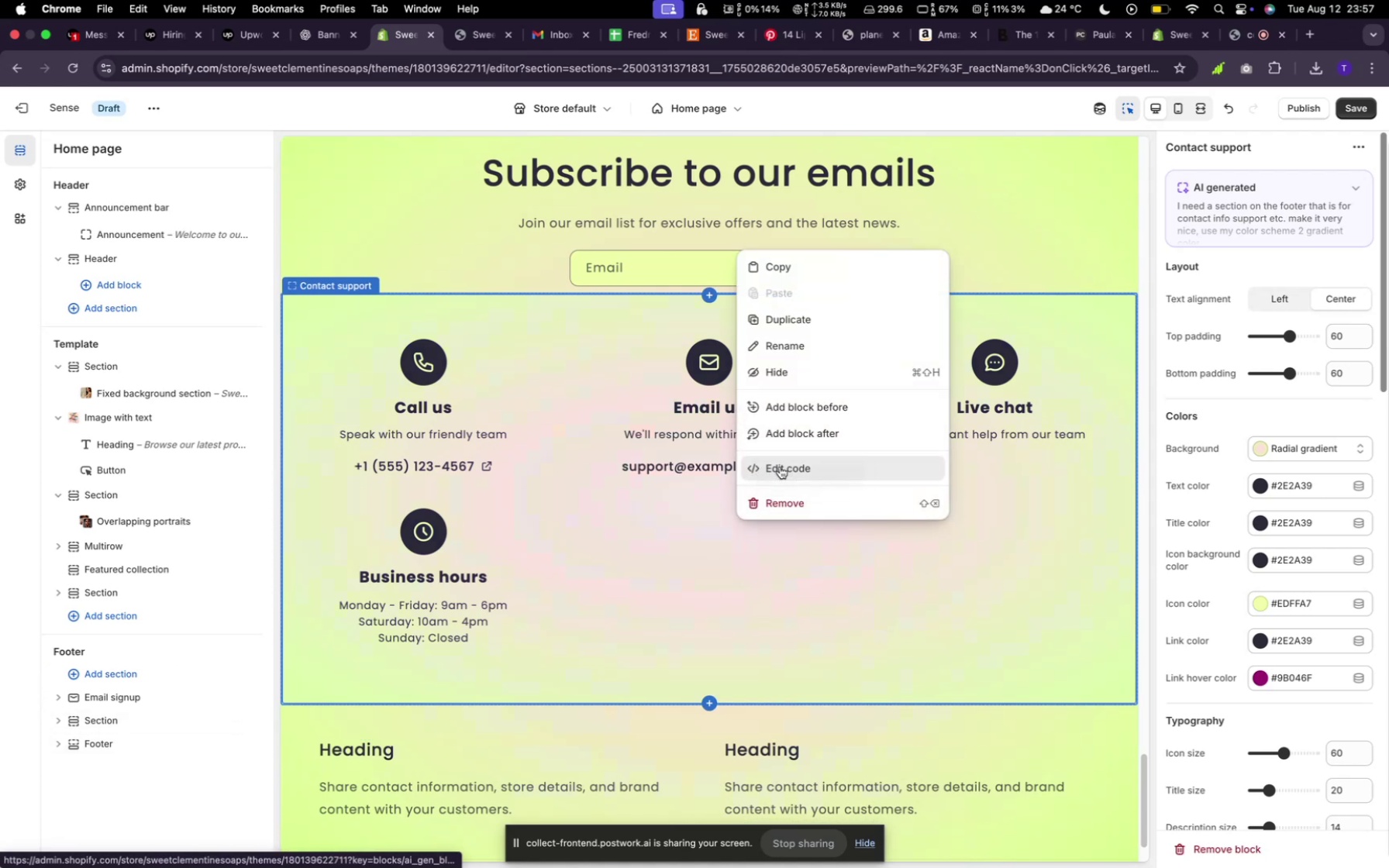 
left_click([782, 473])
 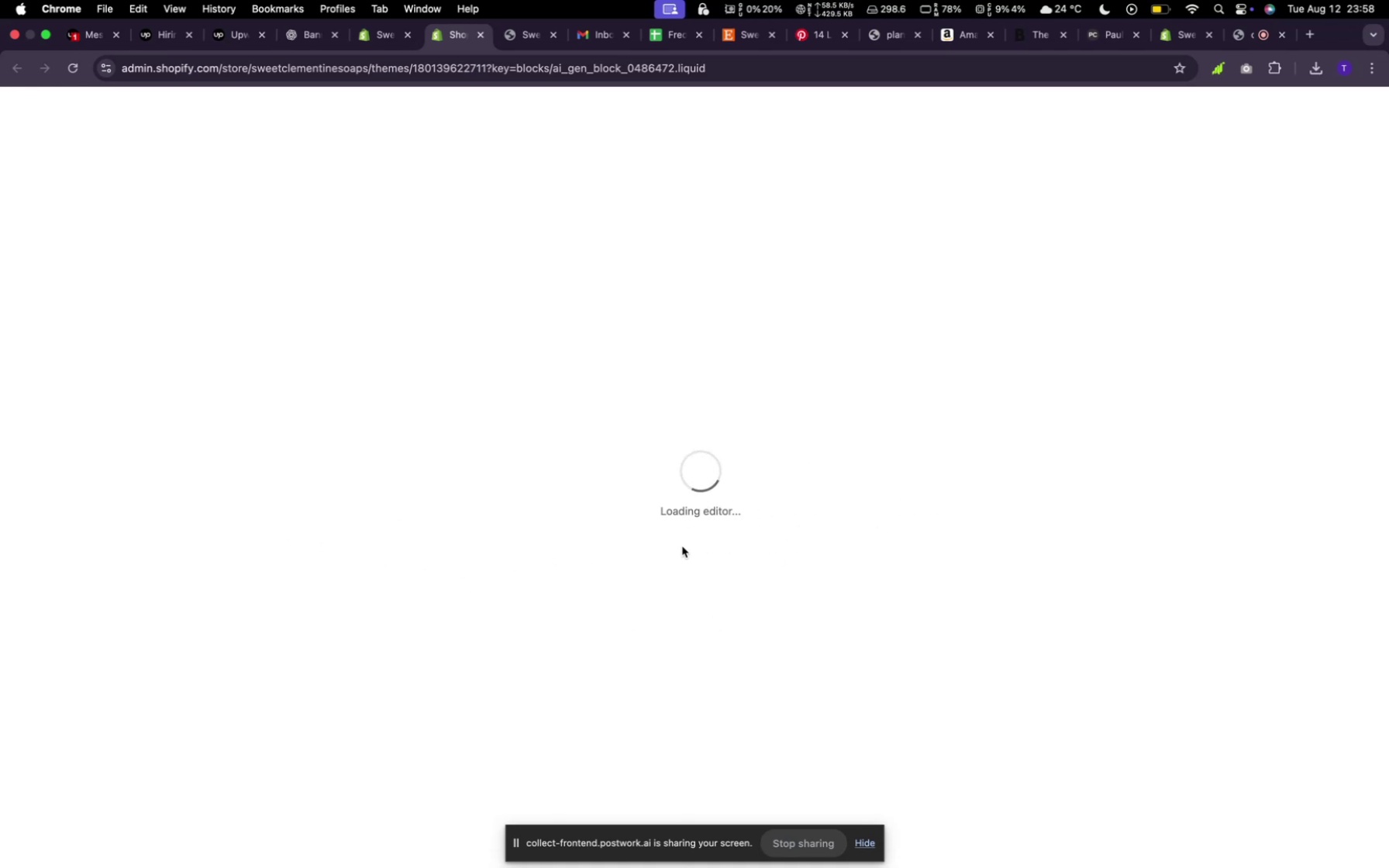 
wait(20.43)
 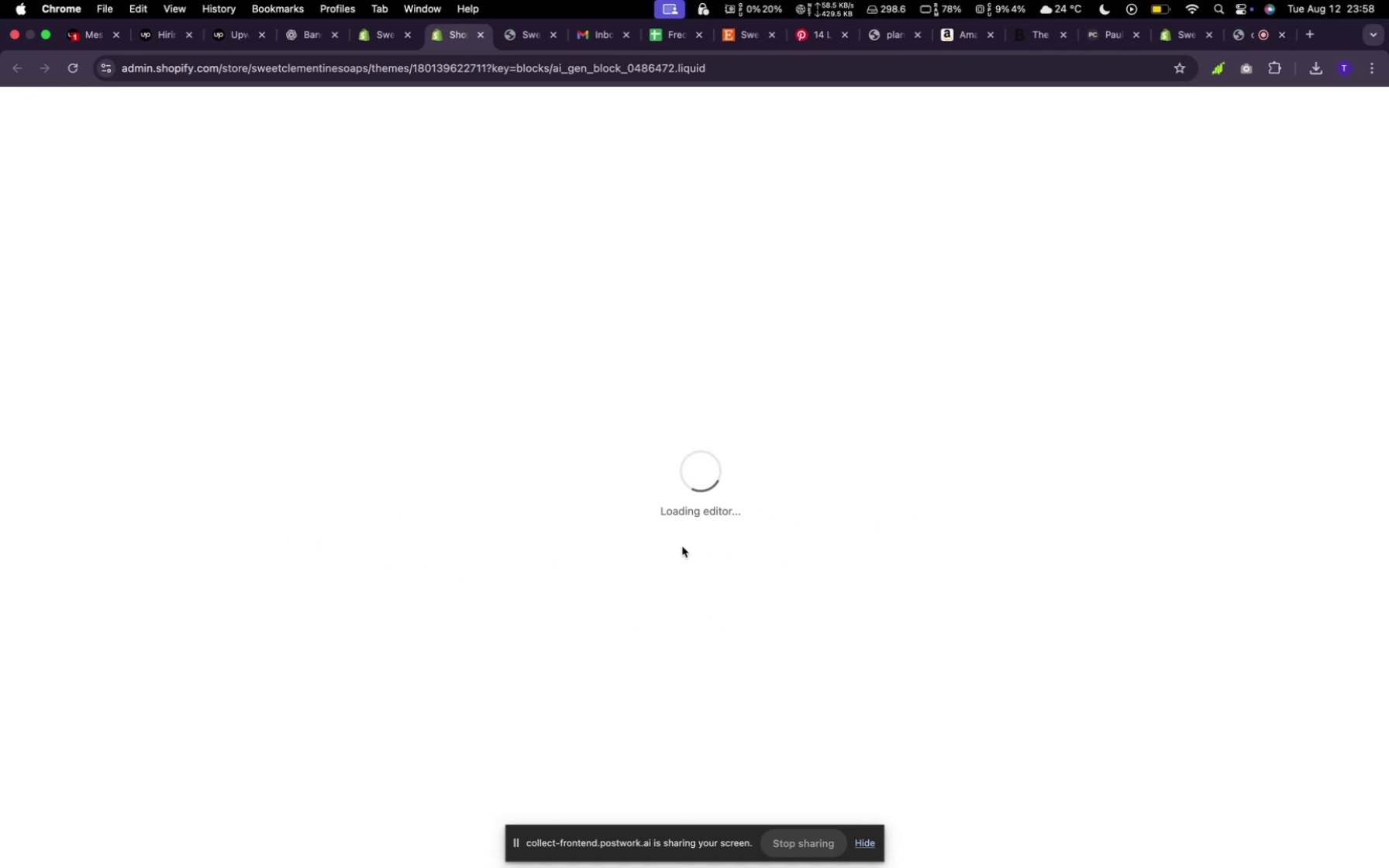 
scroll: coordinate [666, 570], scroll_direction: down, amount: 25.0
 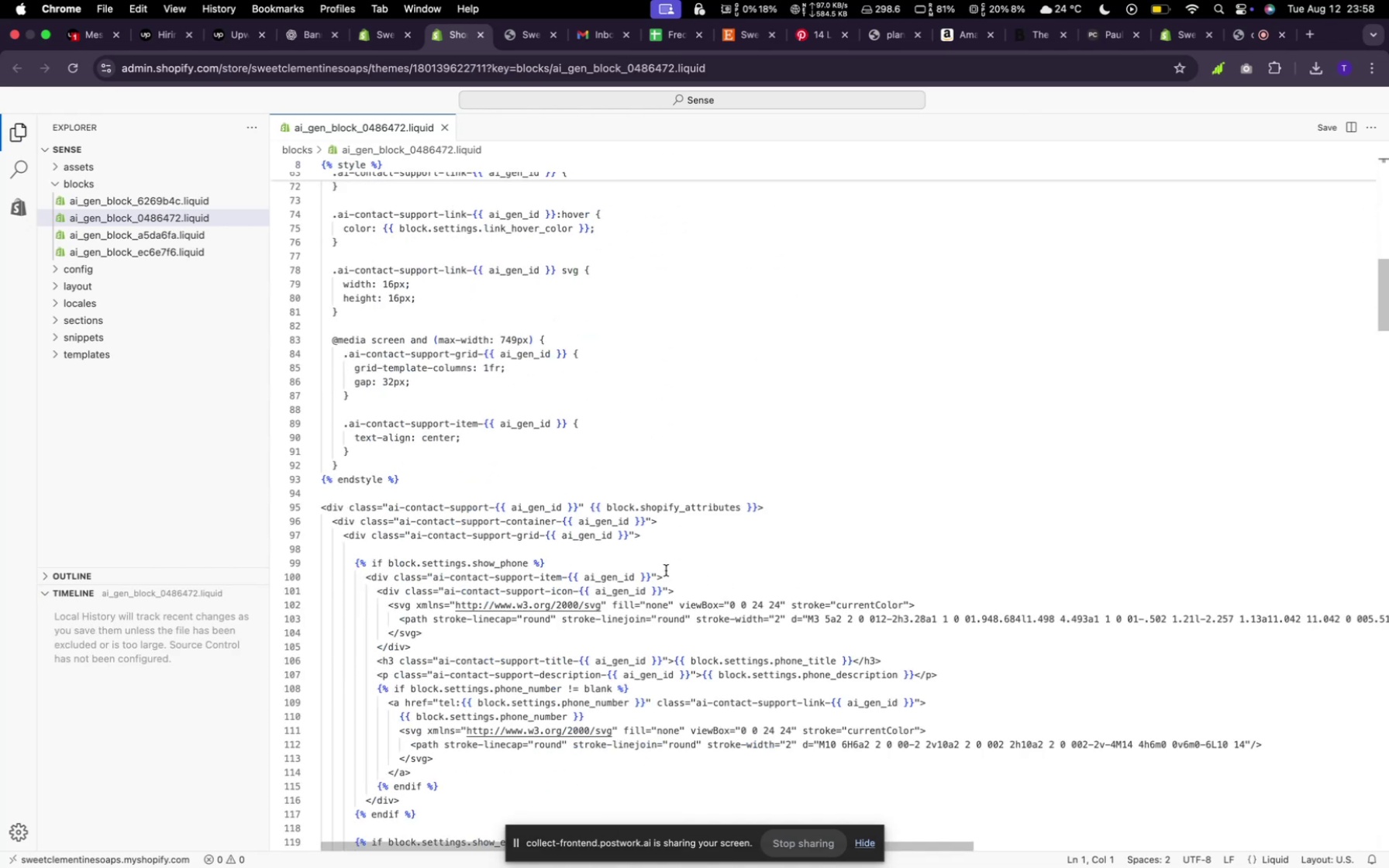 
scroll: coordinate [674, 573], scroll_direction: up, amount: 48.0
 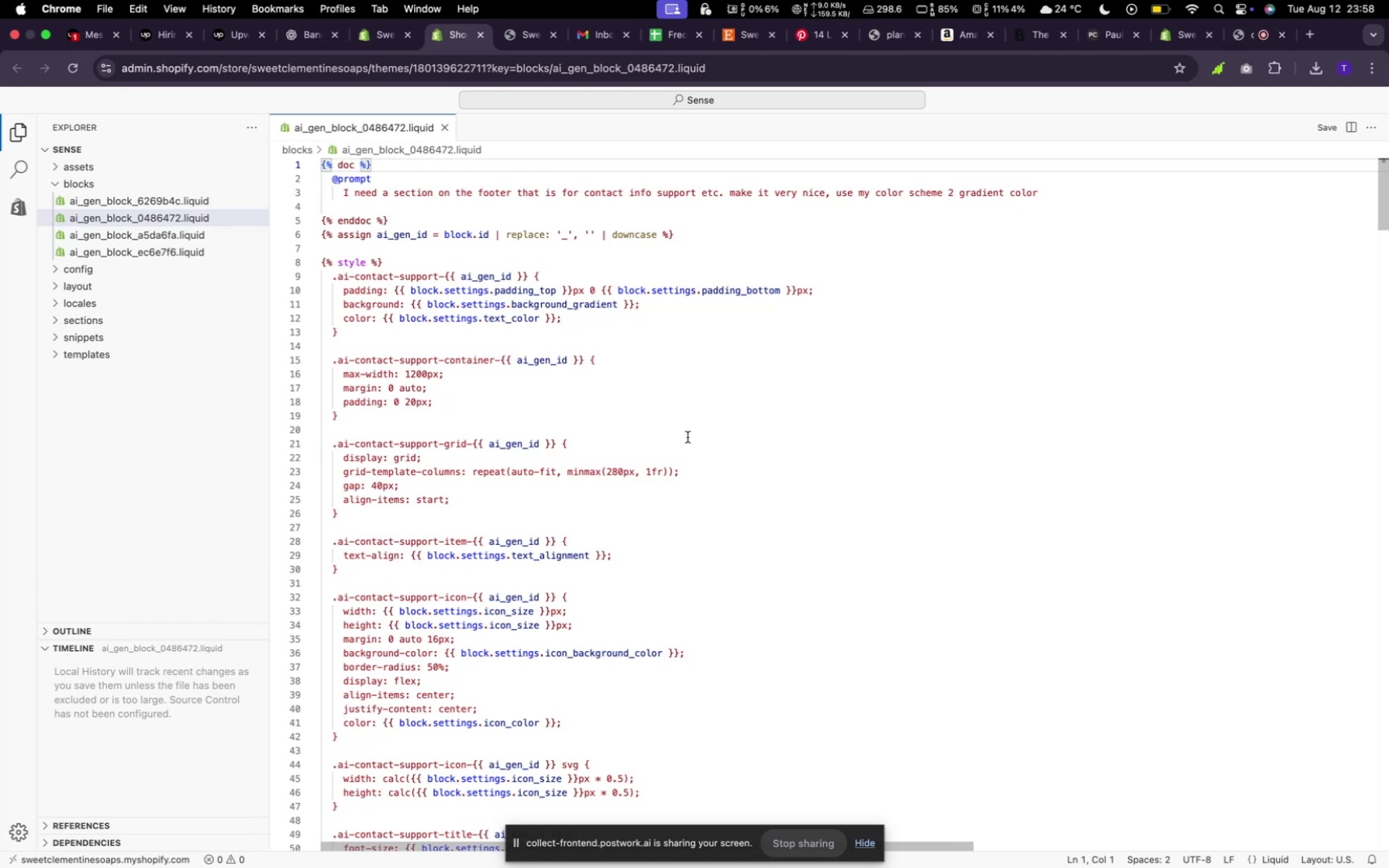 
left_click_drag(start_coordinate=[646, 309], to_coordinate=[412, 305])
 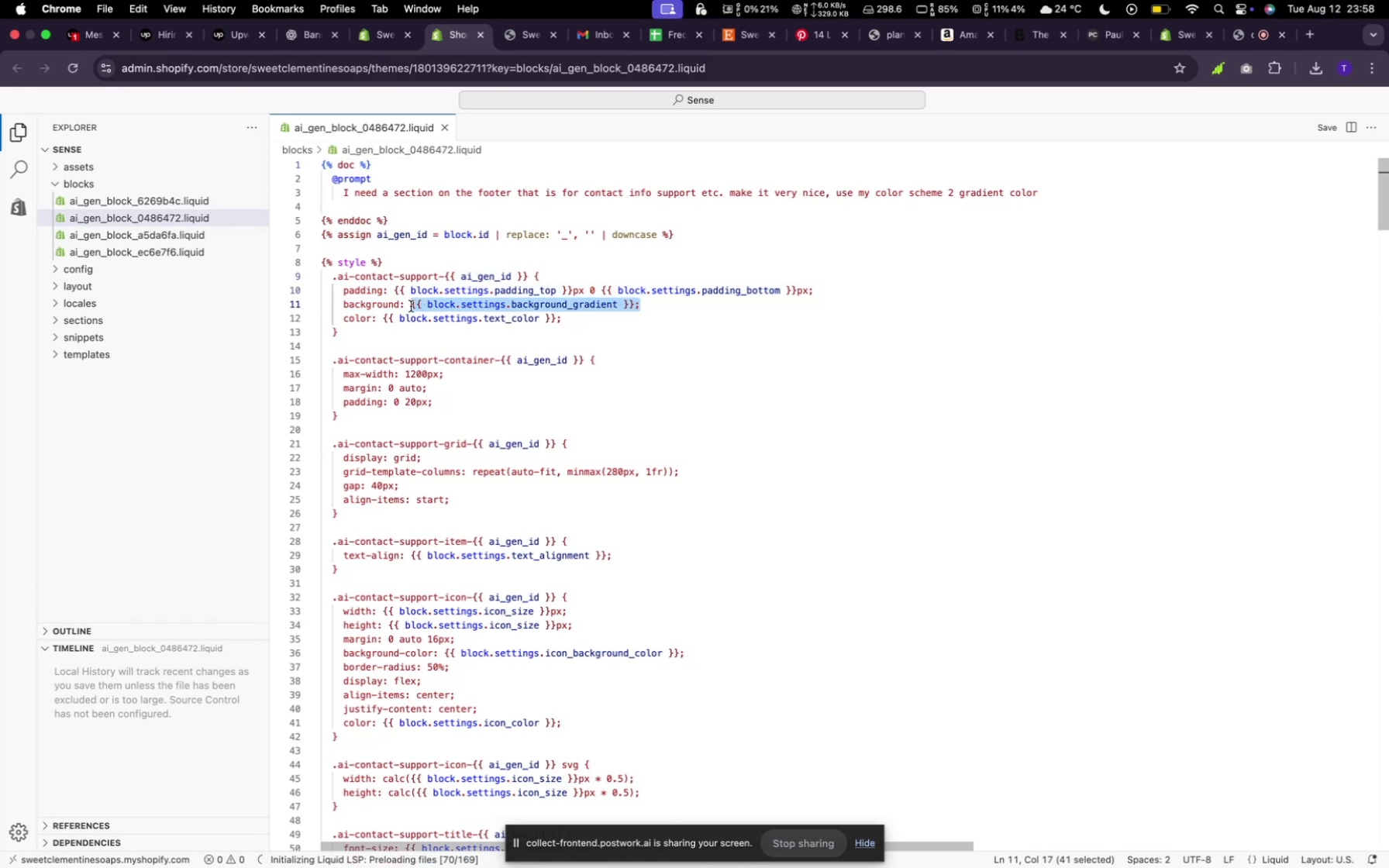 
key(Backspace)
type(white;)
 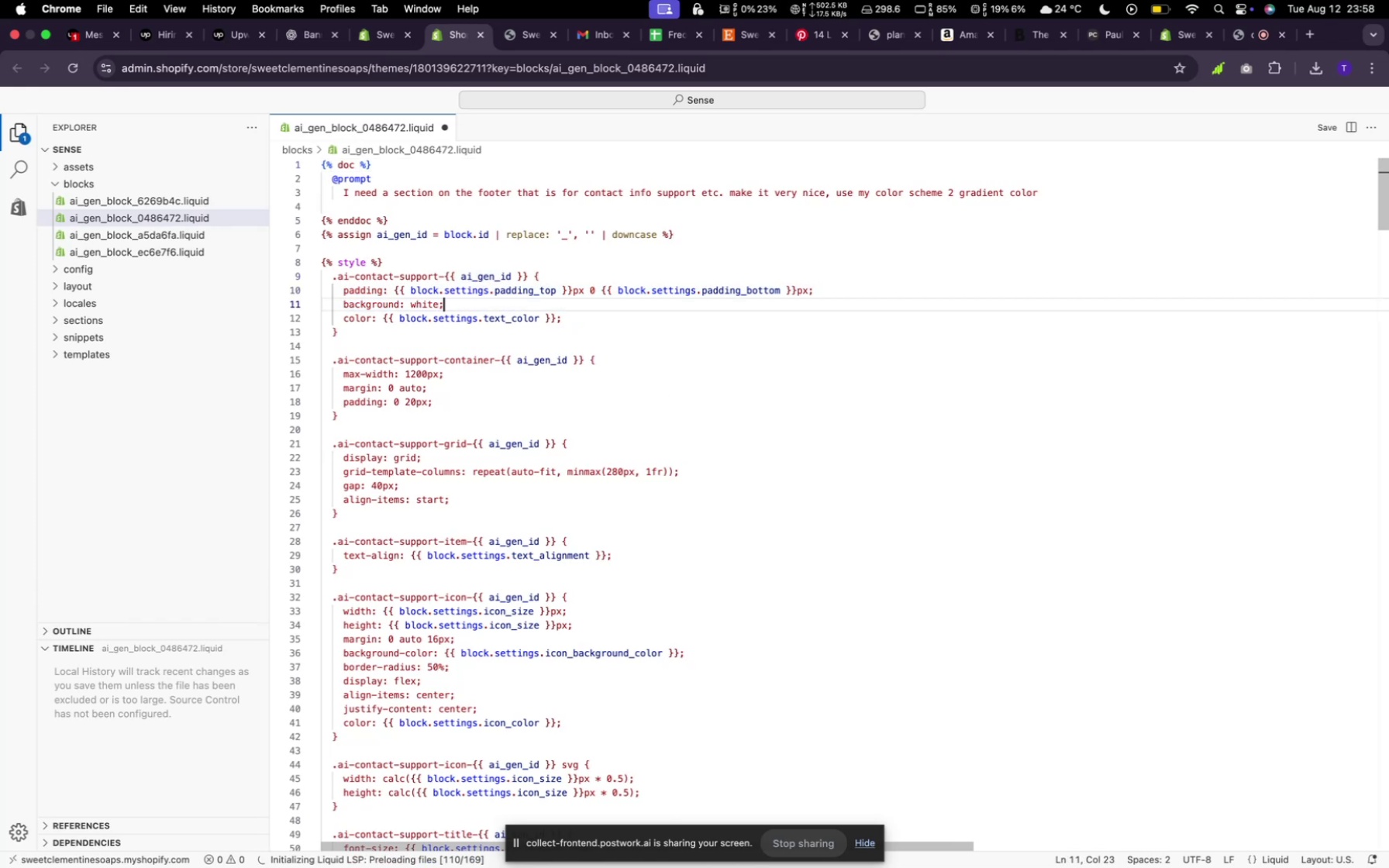 
wait(8.39)
 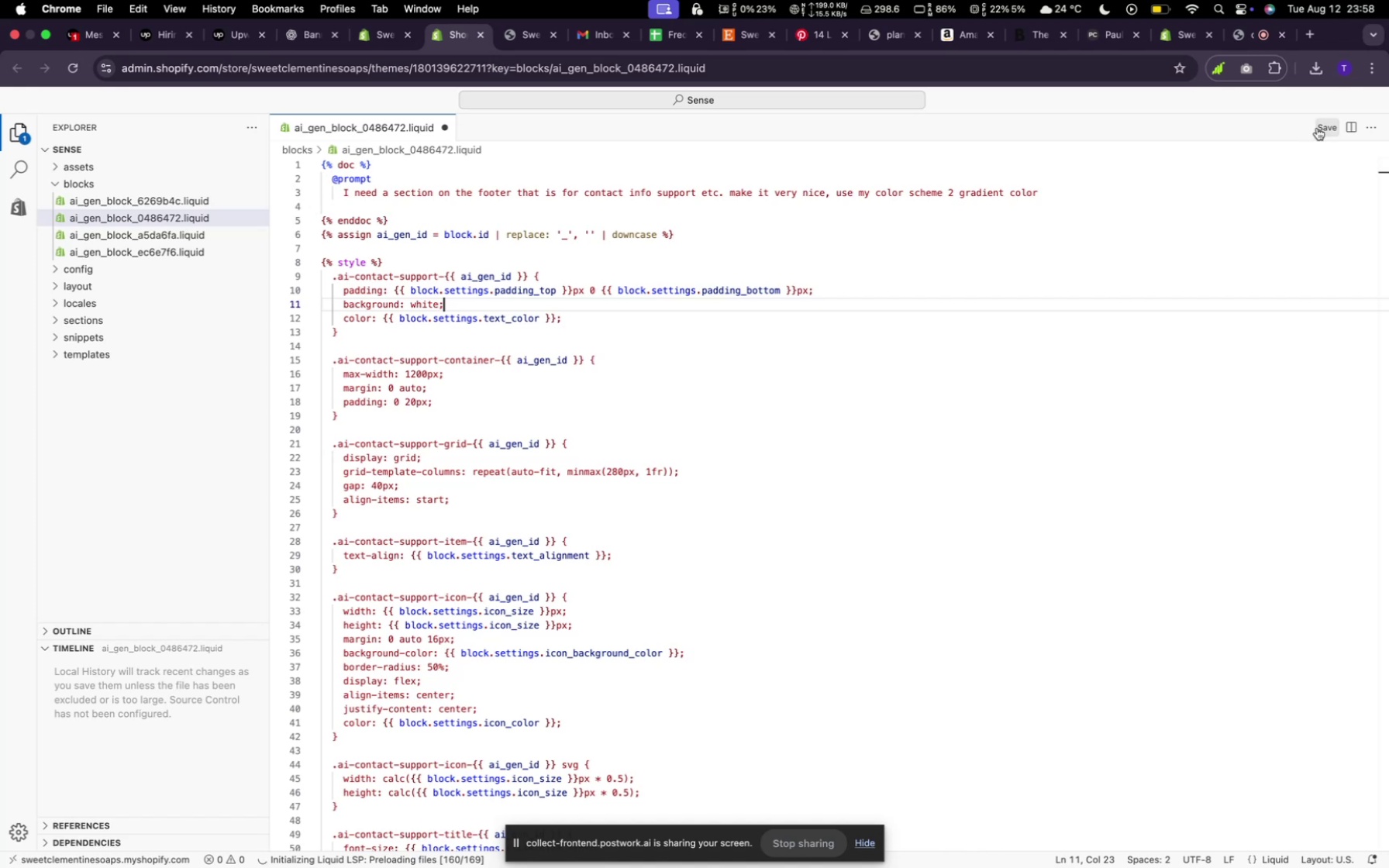 
left_click([383, 40])
 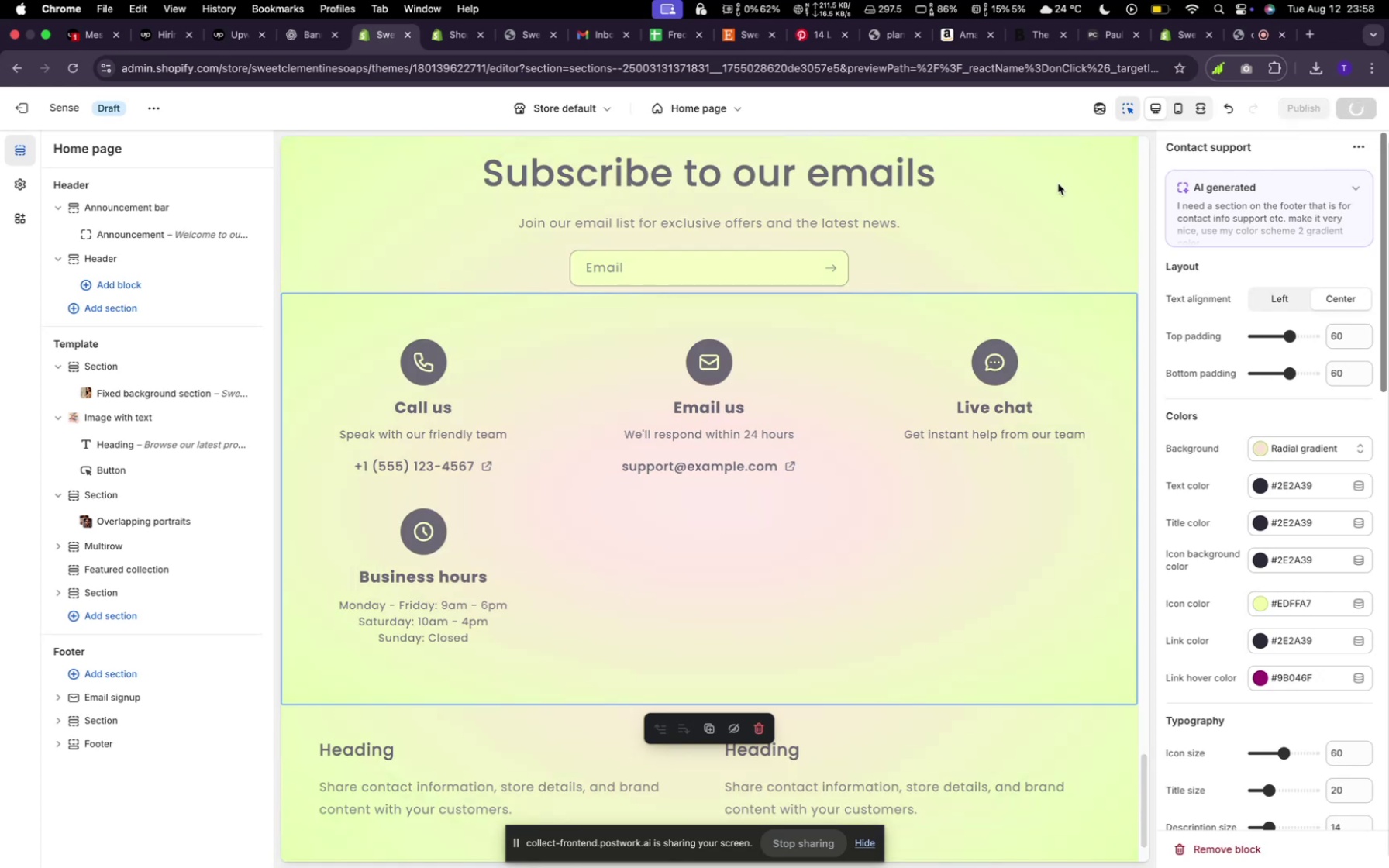 
wait(9.67)
 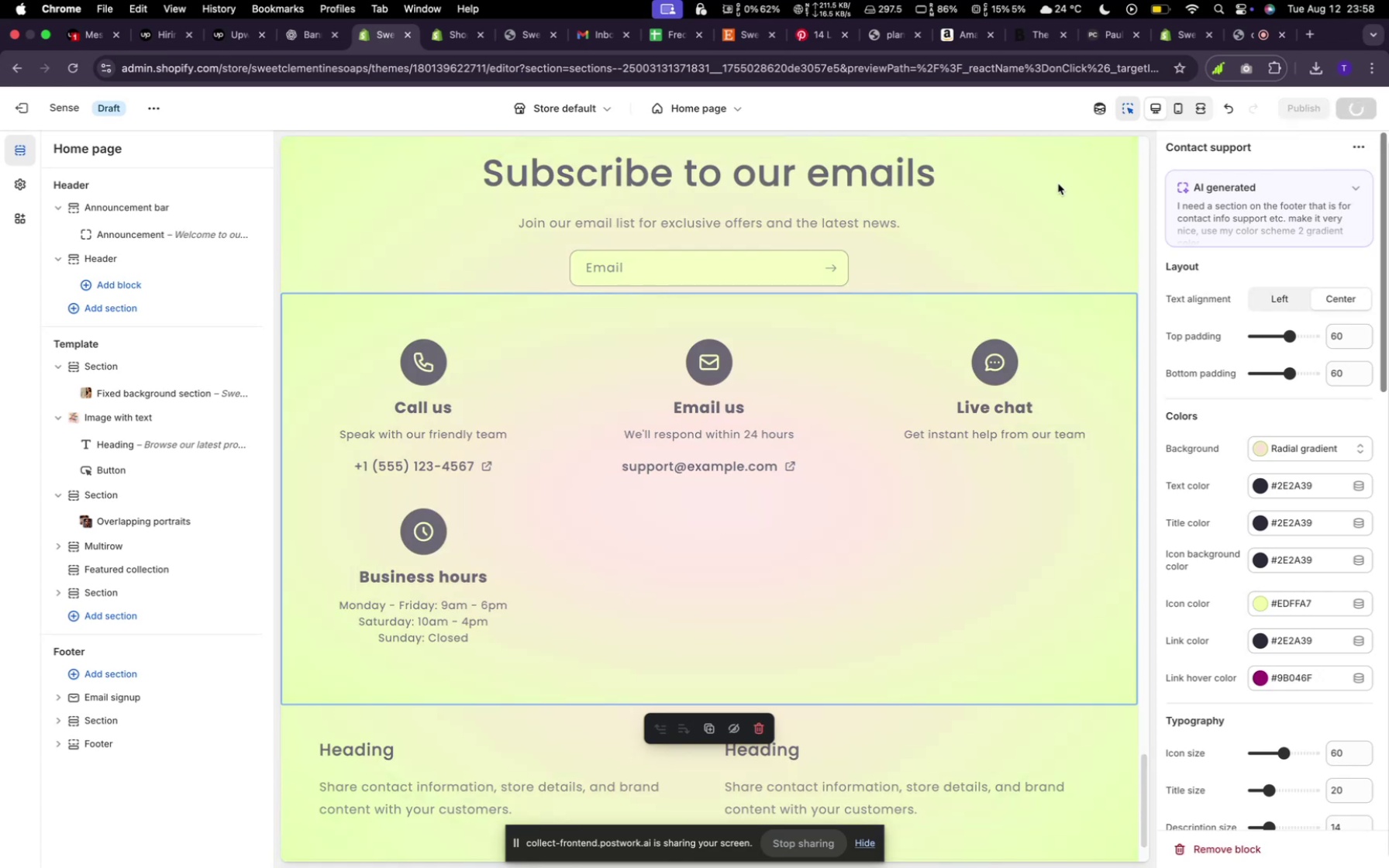 
scroll: coordinate [969, 703], scroll_direction: down, amount: 7.0
 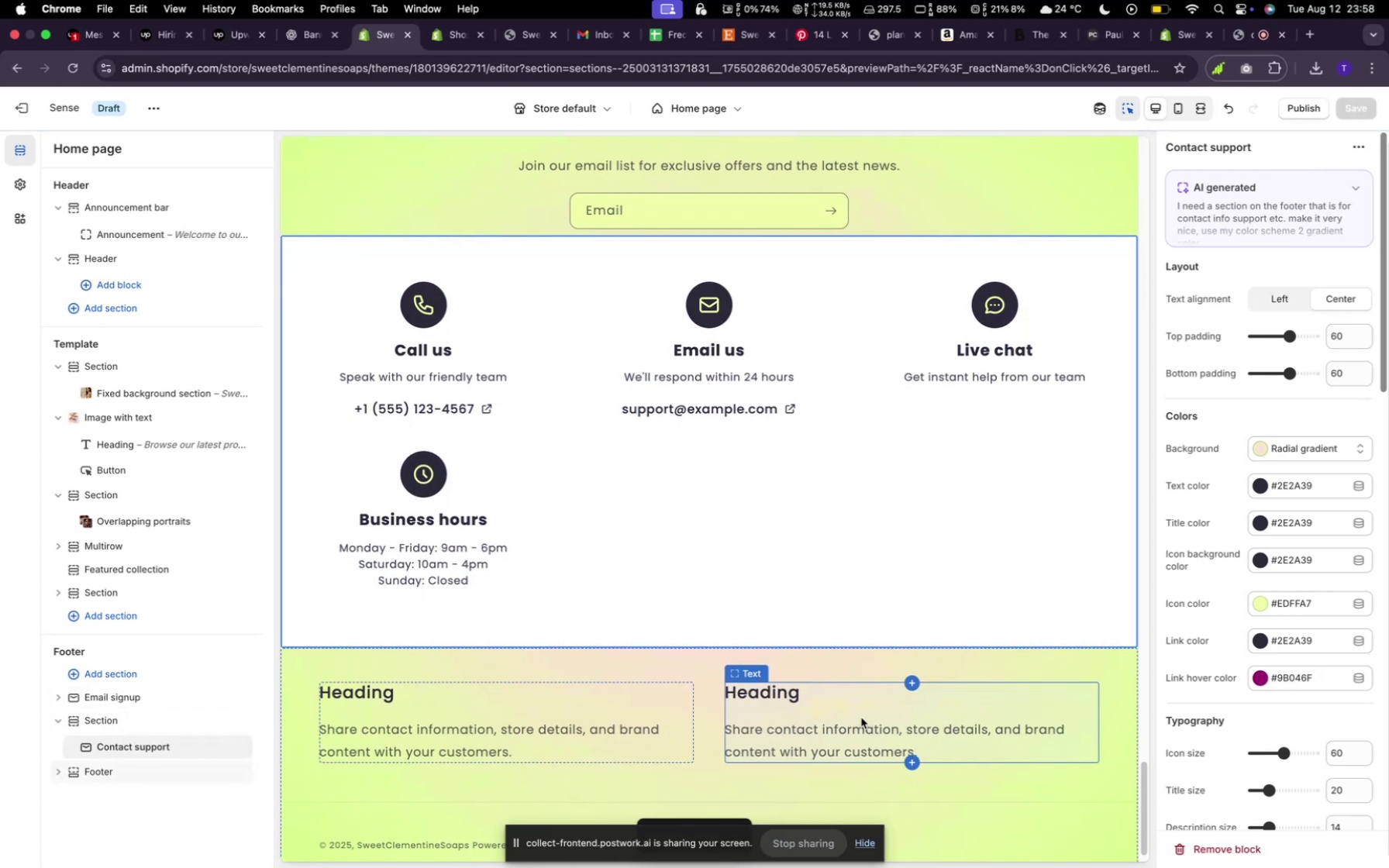 
left_click([861, 718])
 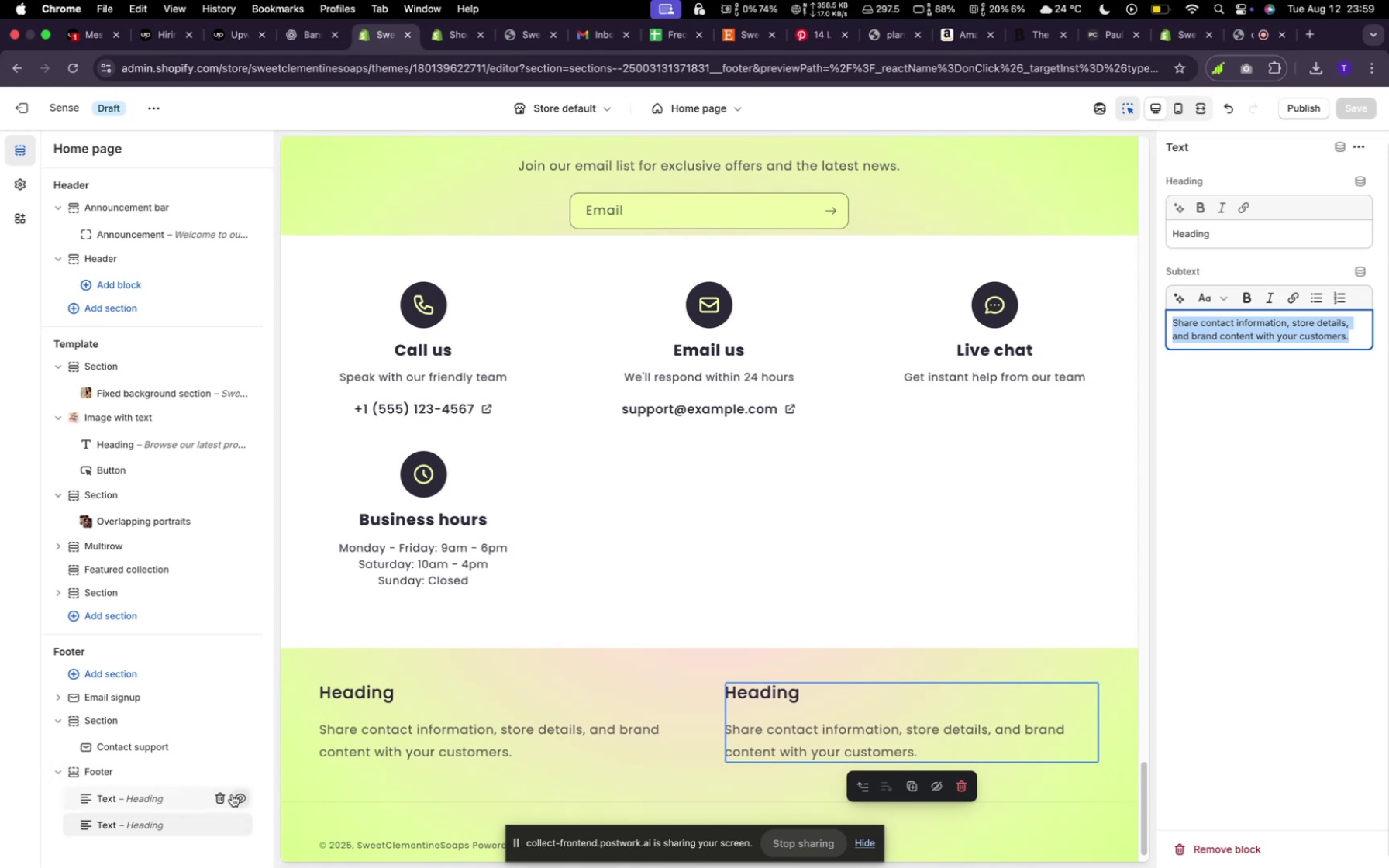 
left_click([215, 799])
 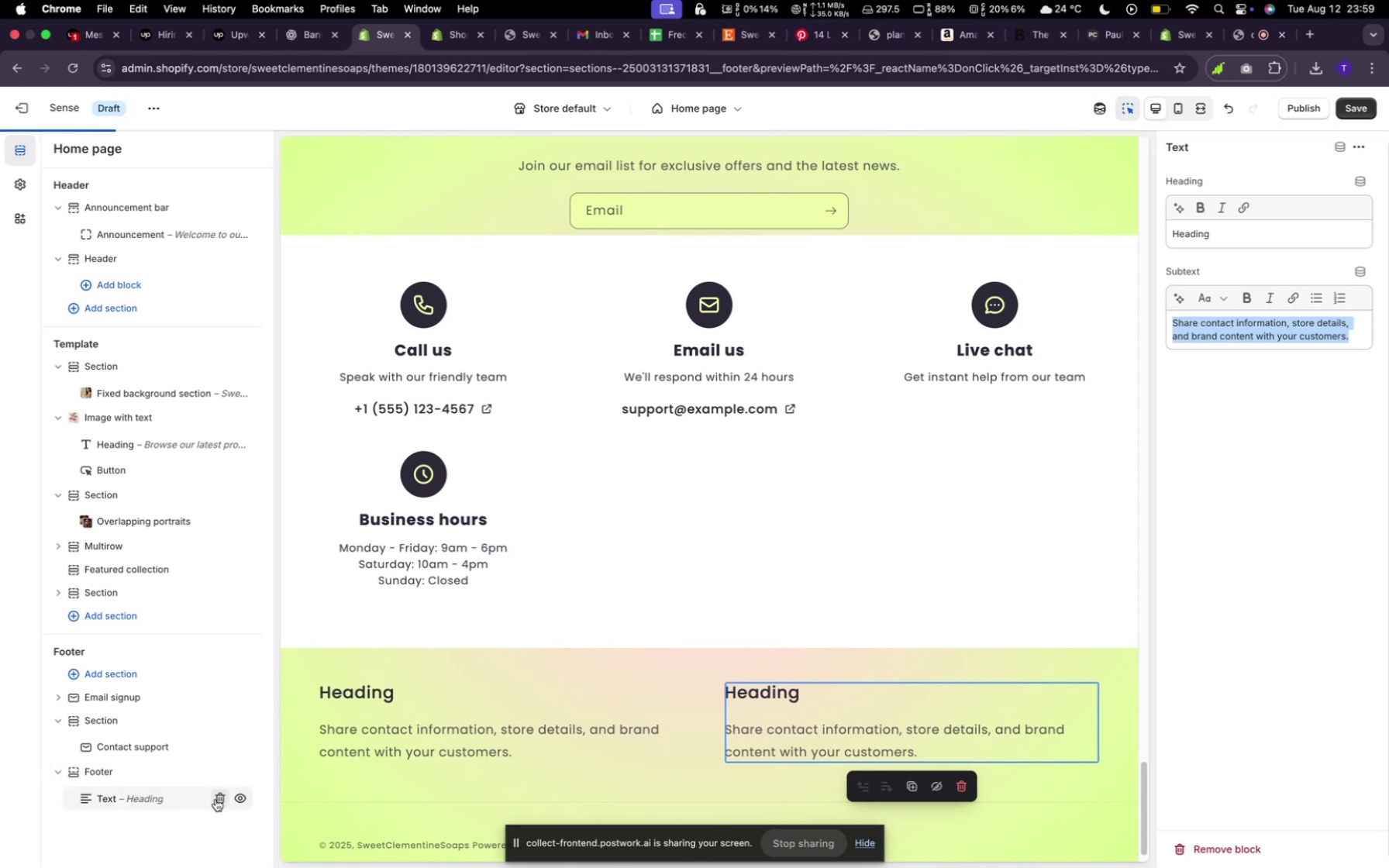 
left_click([215, 799])
 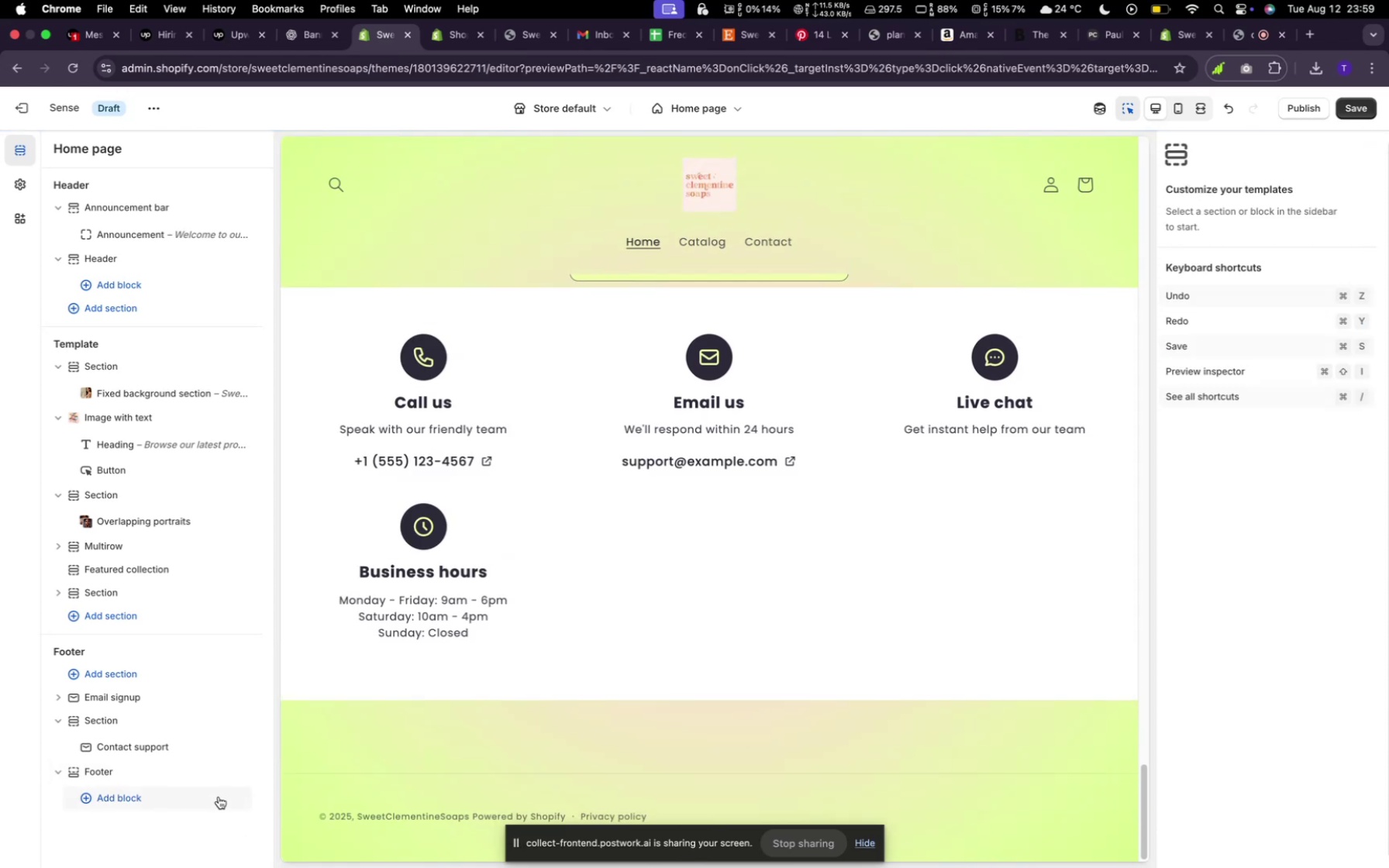 
scroll: coordinate [992, 695], scroll_direction: up, amount: 15.0
 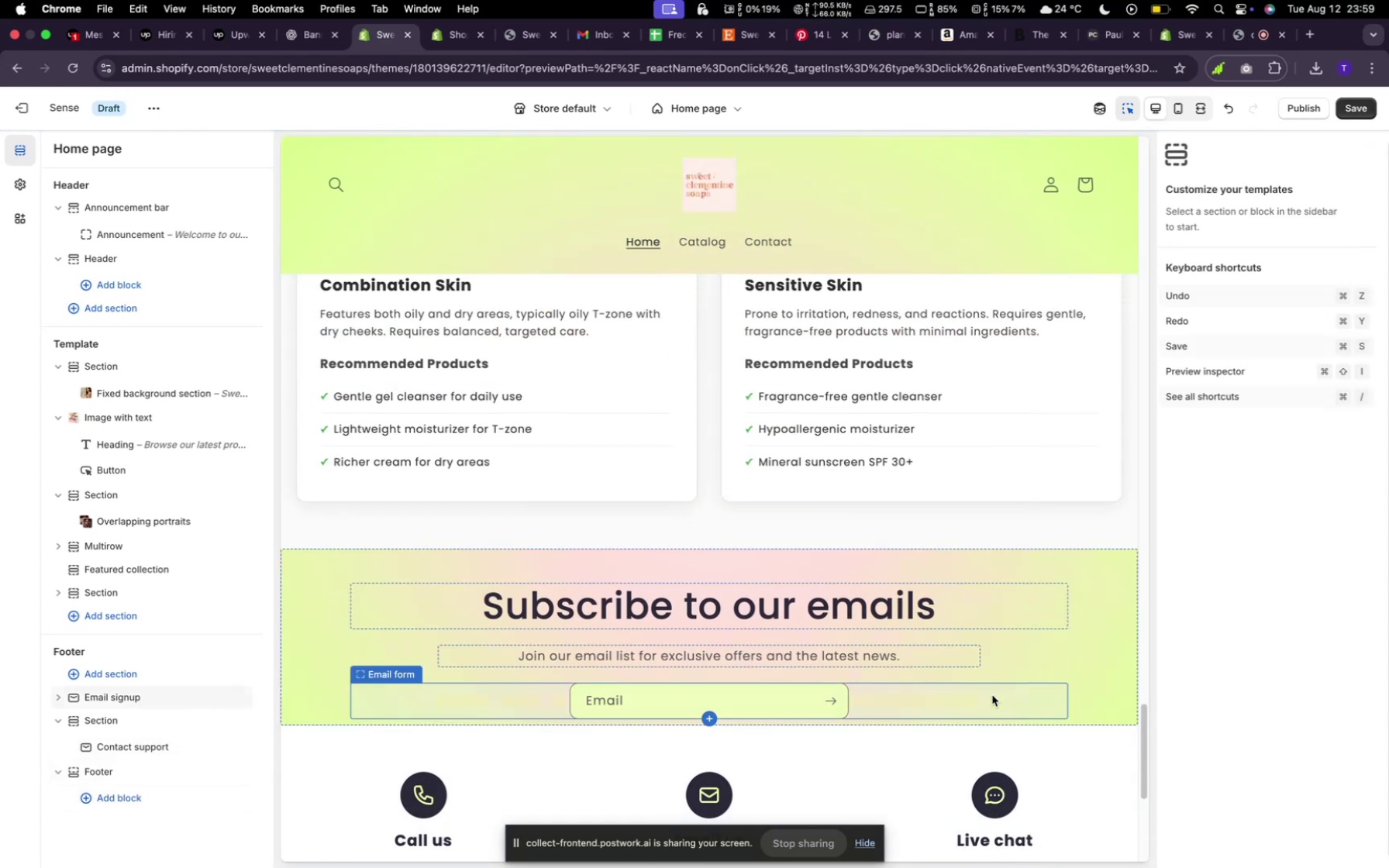 
scroll: coordinate [993, 695], scroll_direction: down, amount: 3.0
 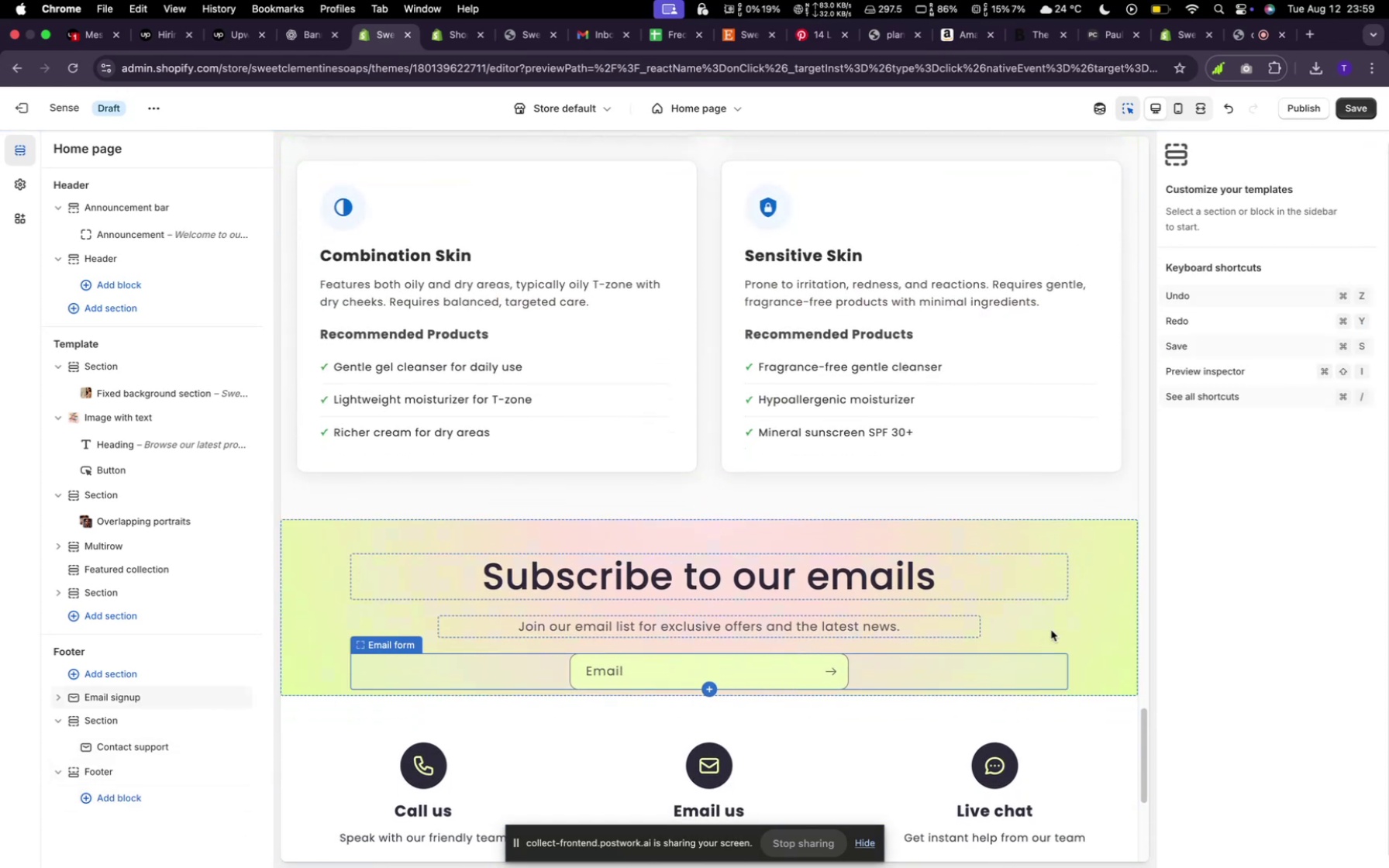 
left_click([1054, 627])
 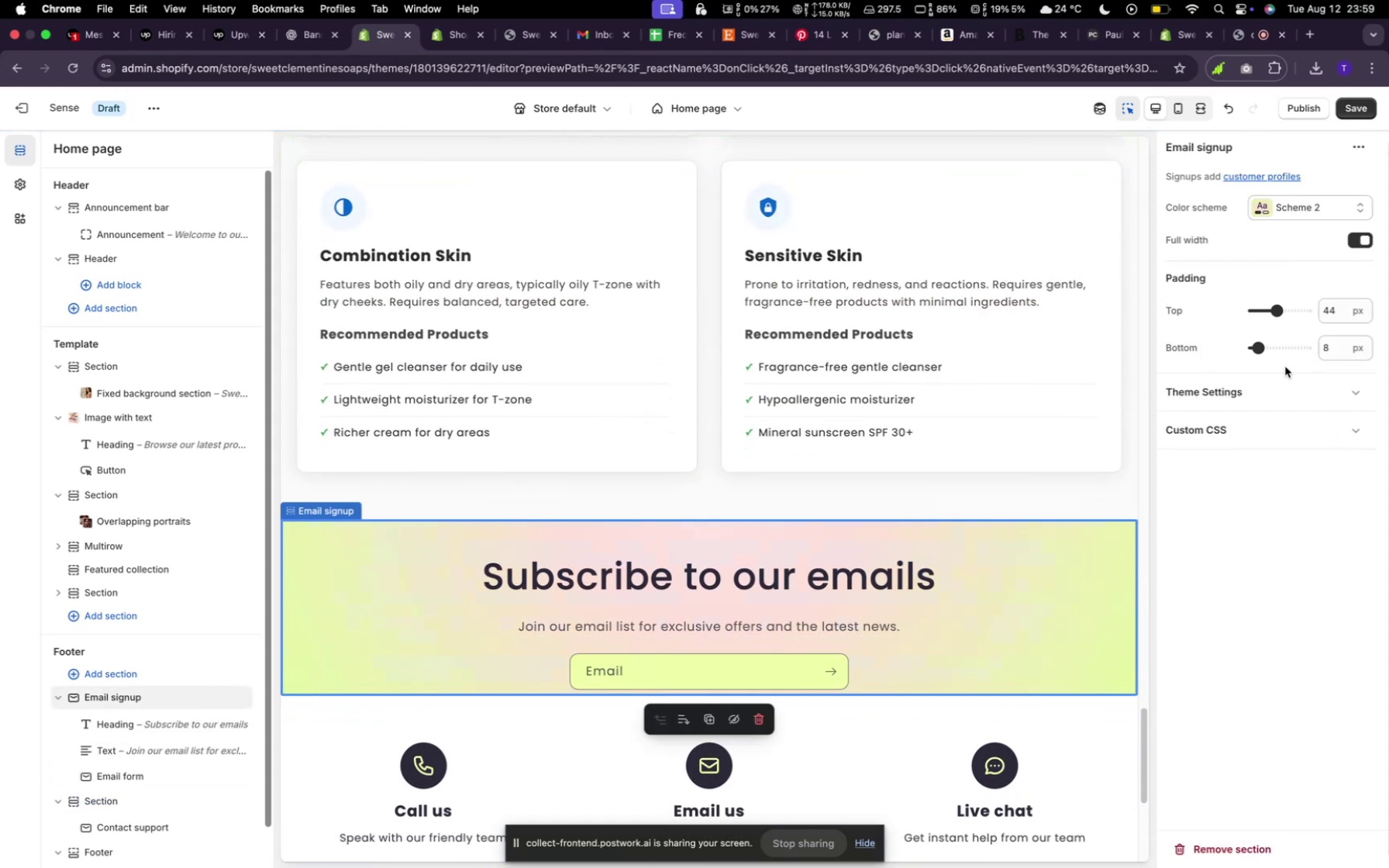 
left_click([1278, 353])
 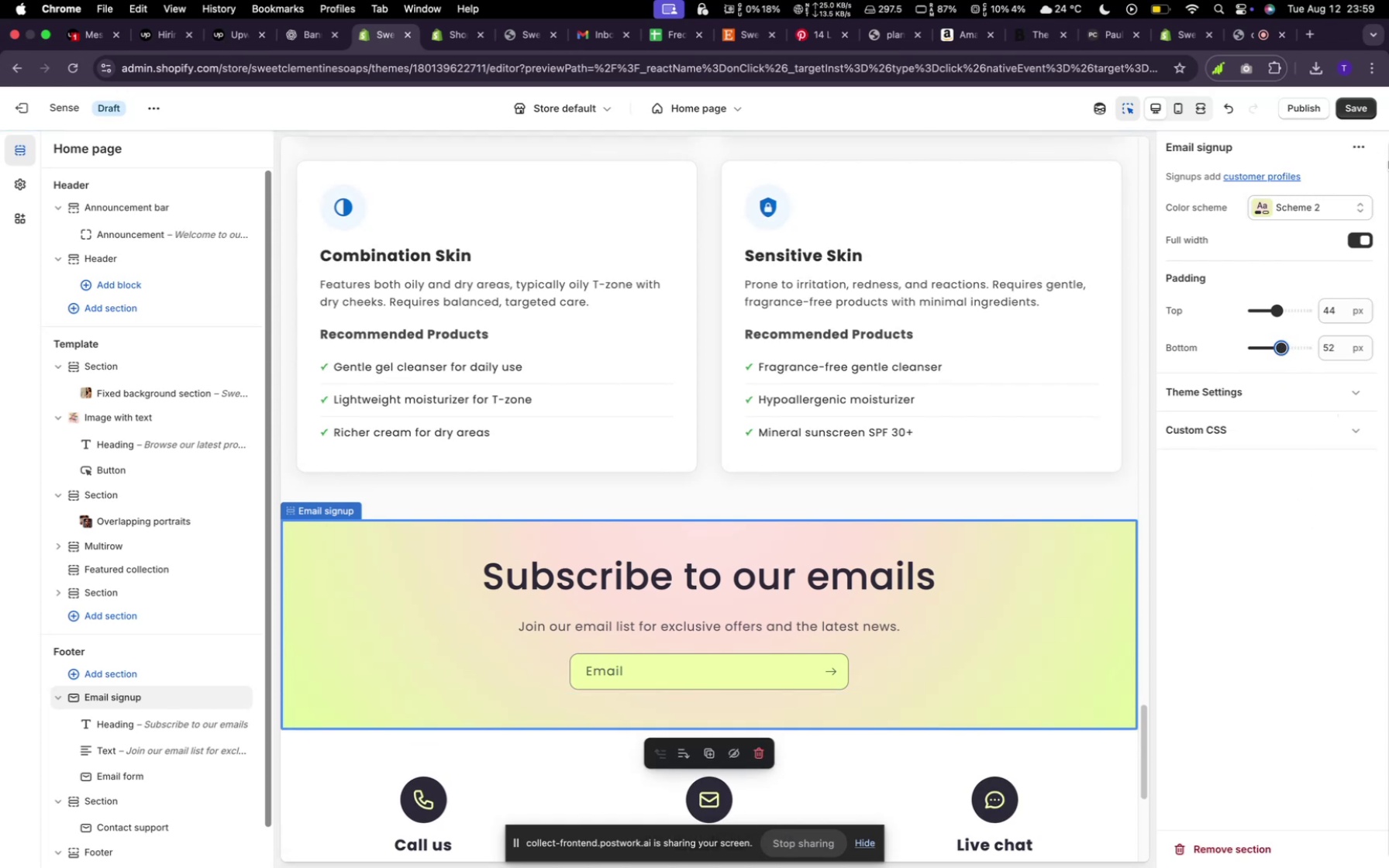 
wait(5.92)
 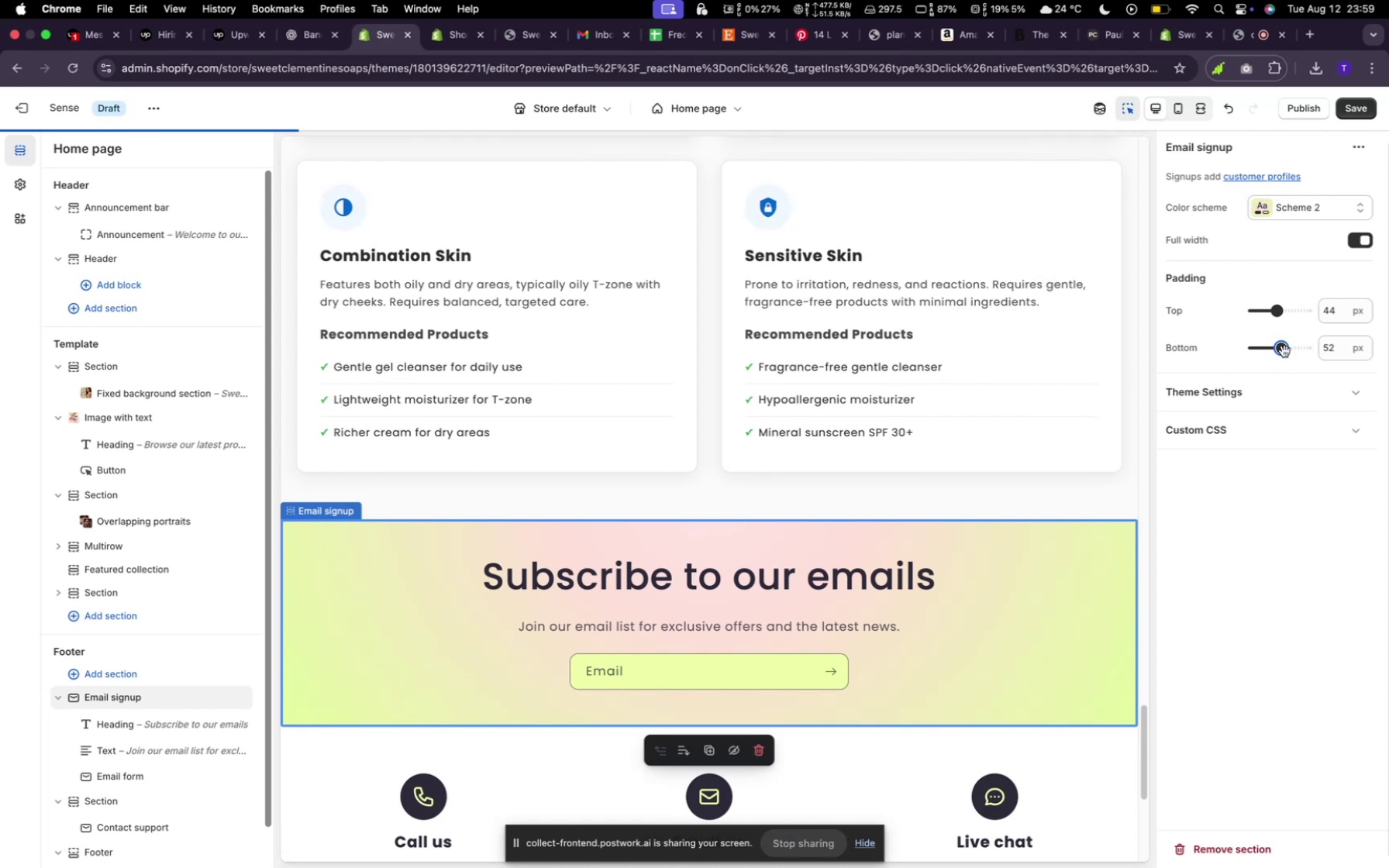 
left_click([1351, 117])
 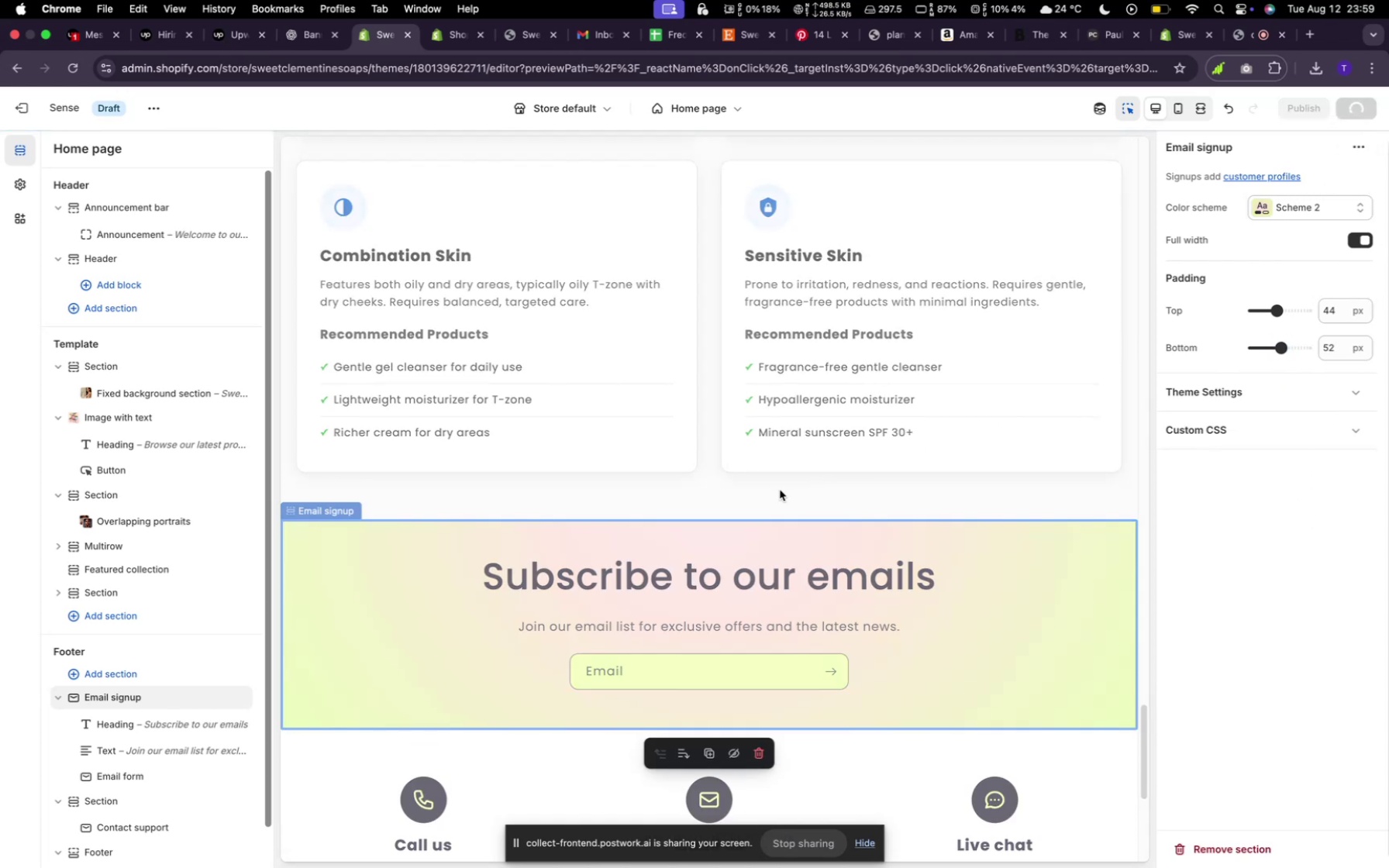 
scroll: coordinate [767, 449], scroll_direction: down, amount: 40.0
 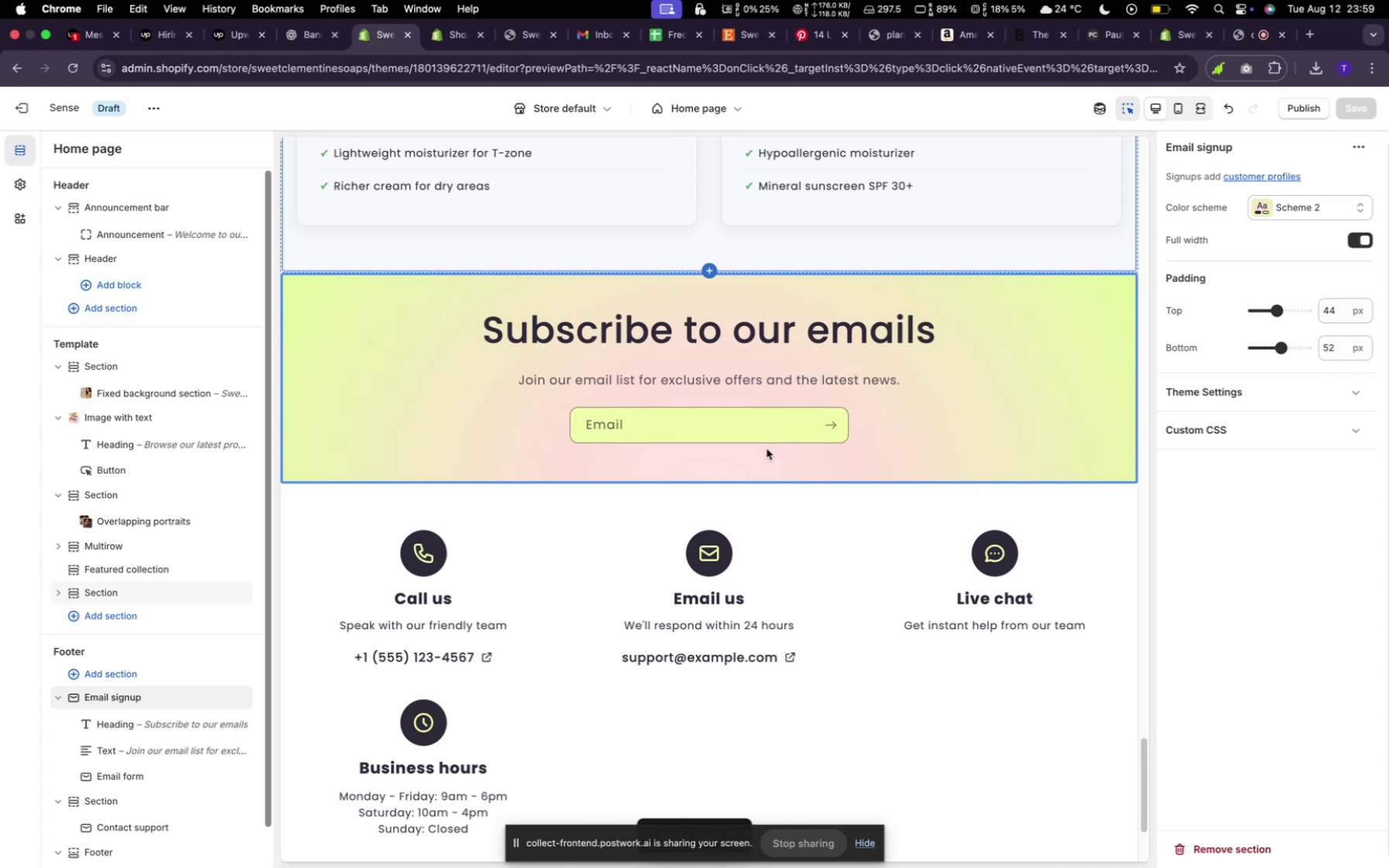 
wait(5.23)
 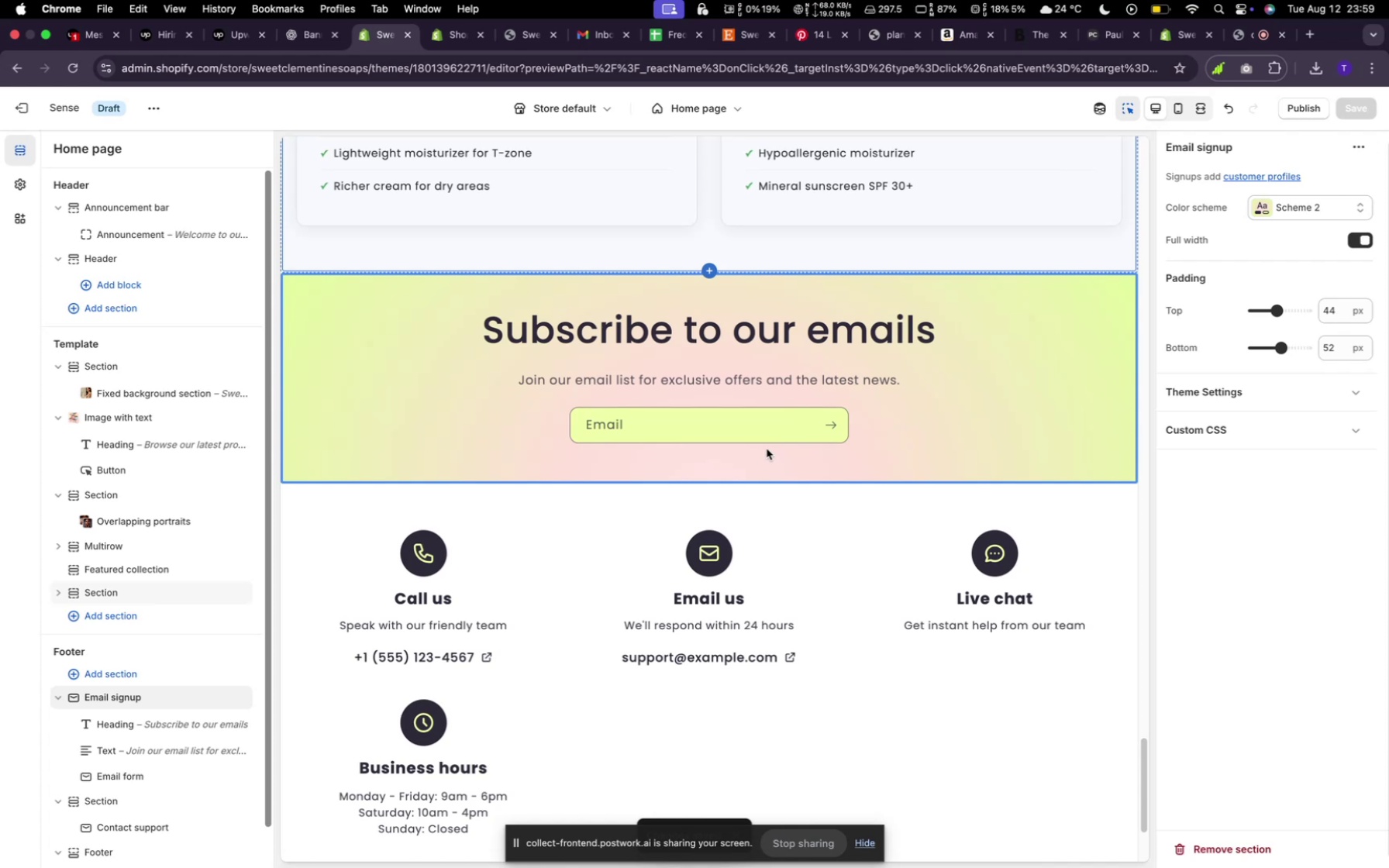 
scroll: coordinate [836, 551], scroll_direction: up, amount: 141.0
 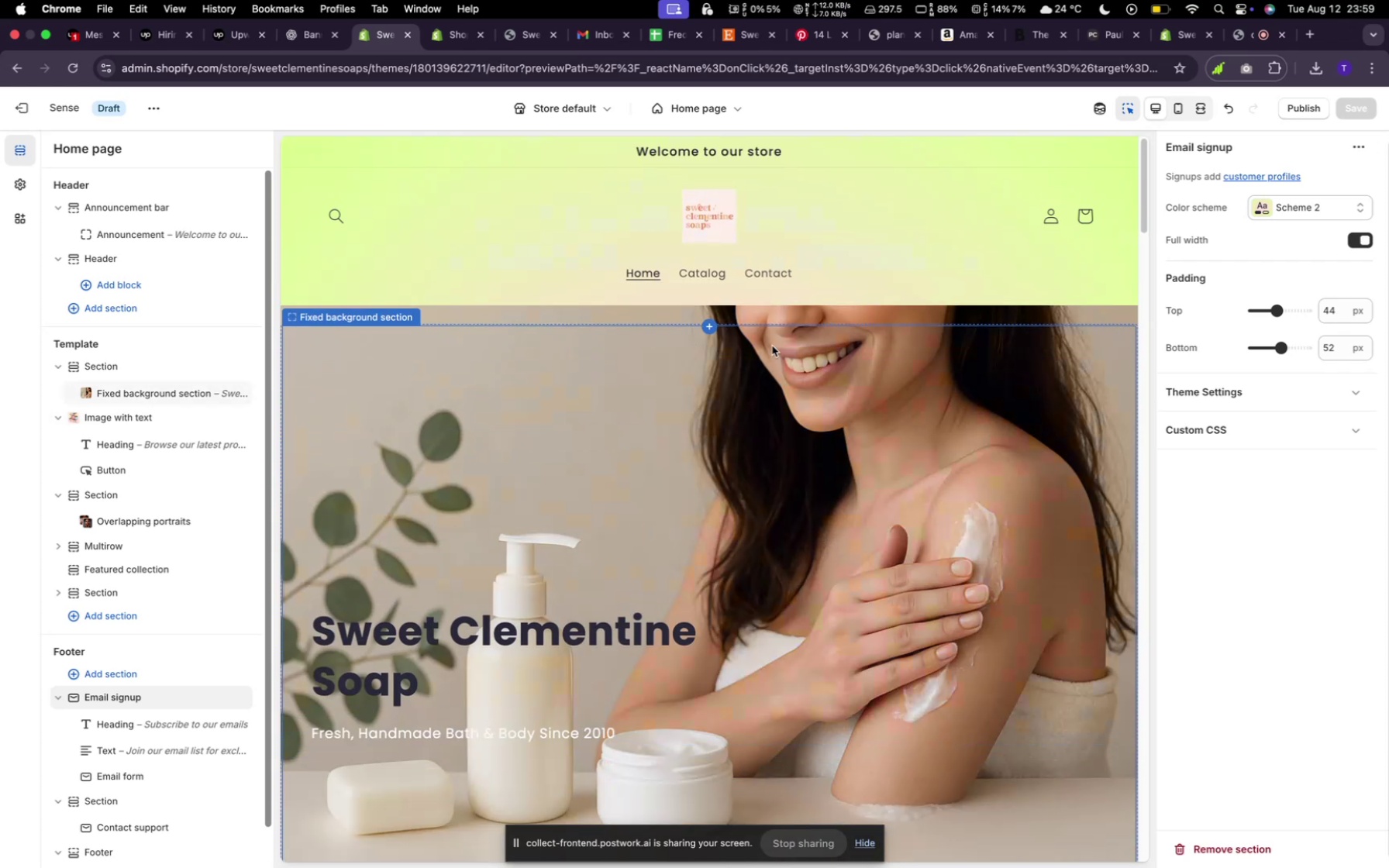 
wait(9.57)
 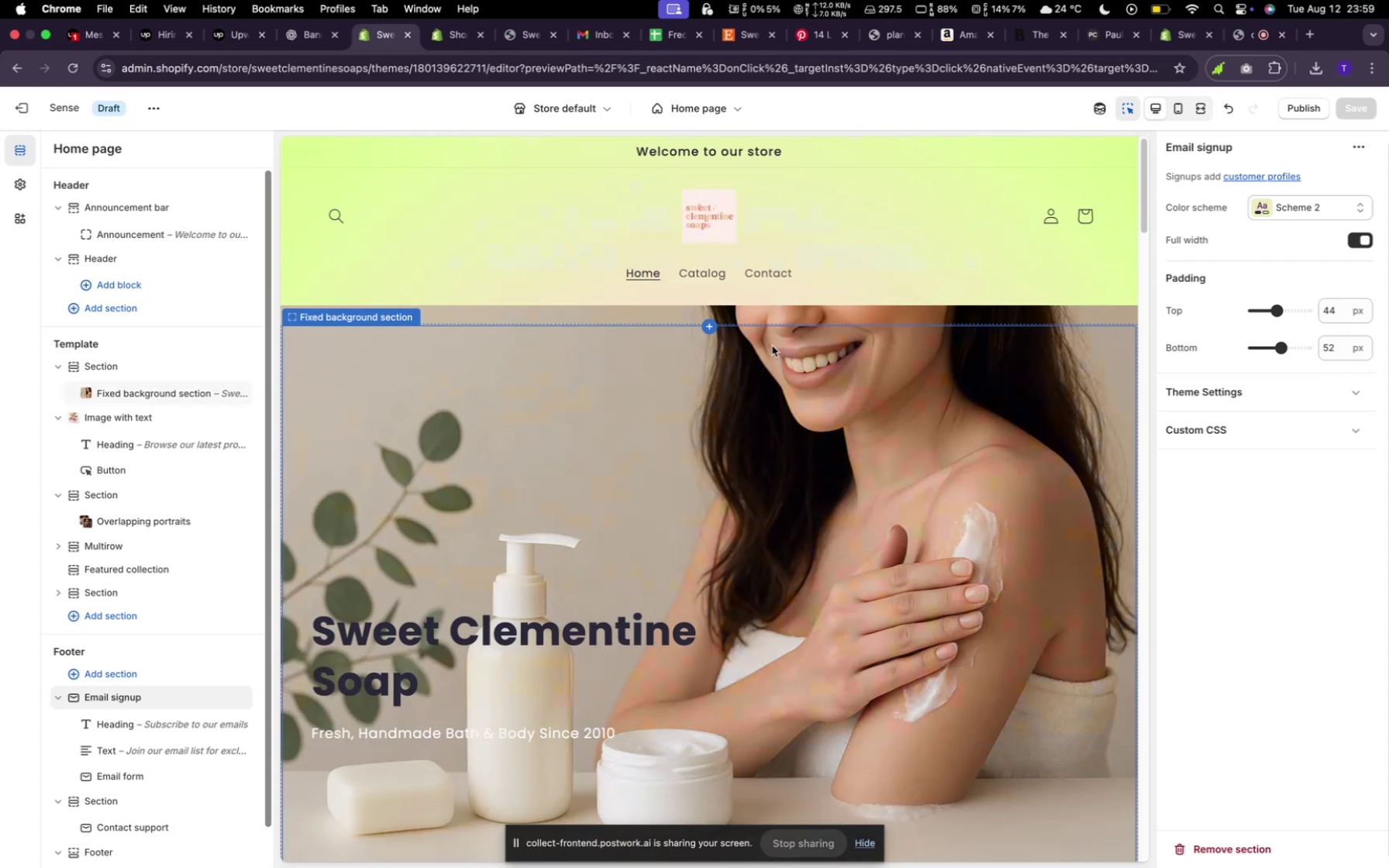 
left_click([748, 264])
 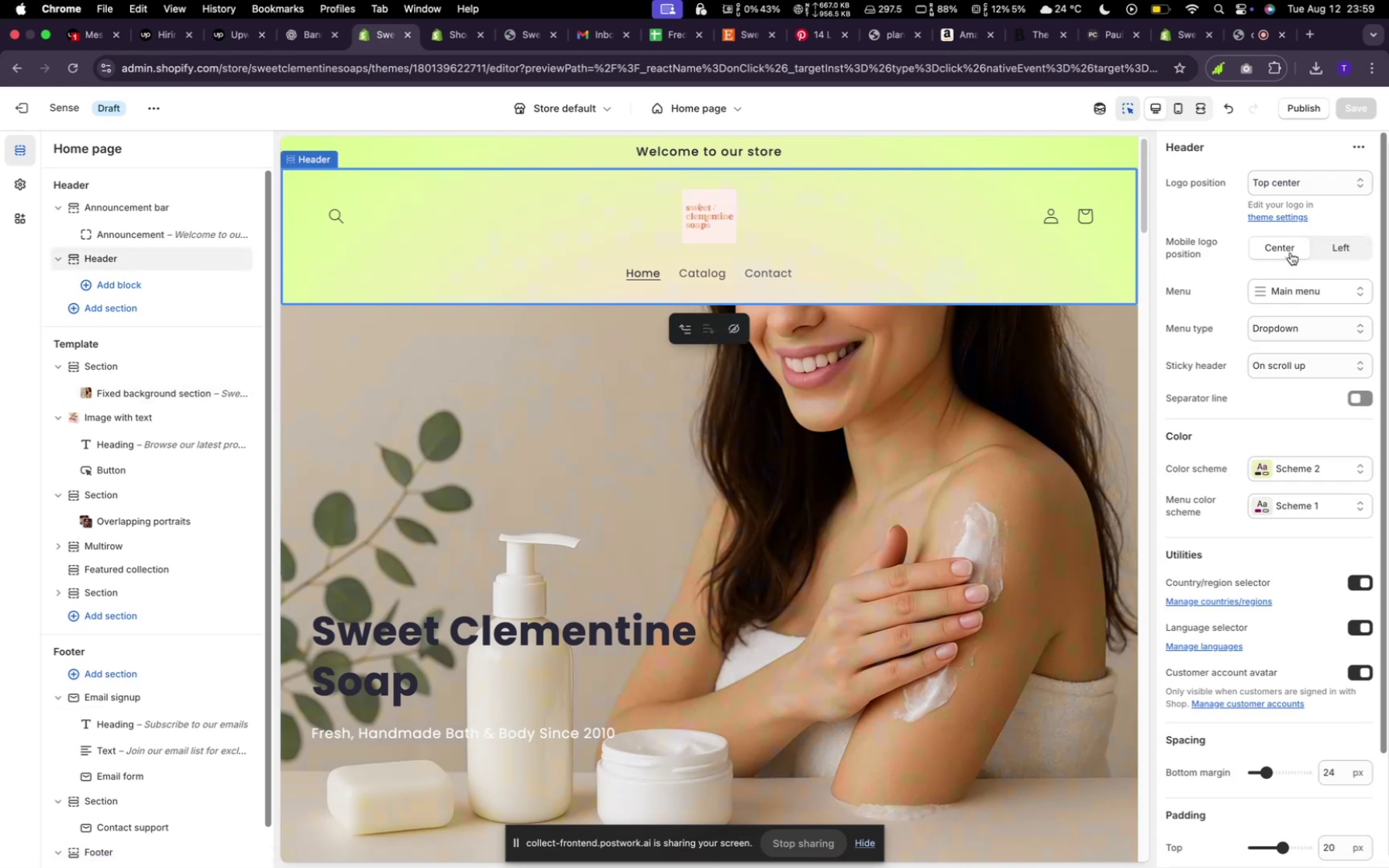 
left_click([1298, 288])
 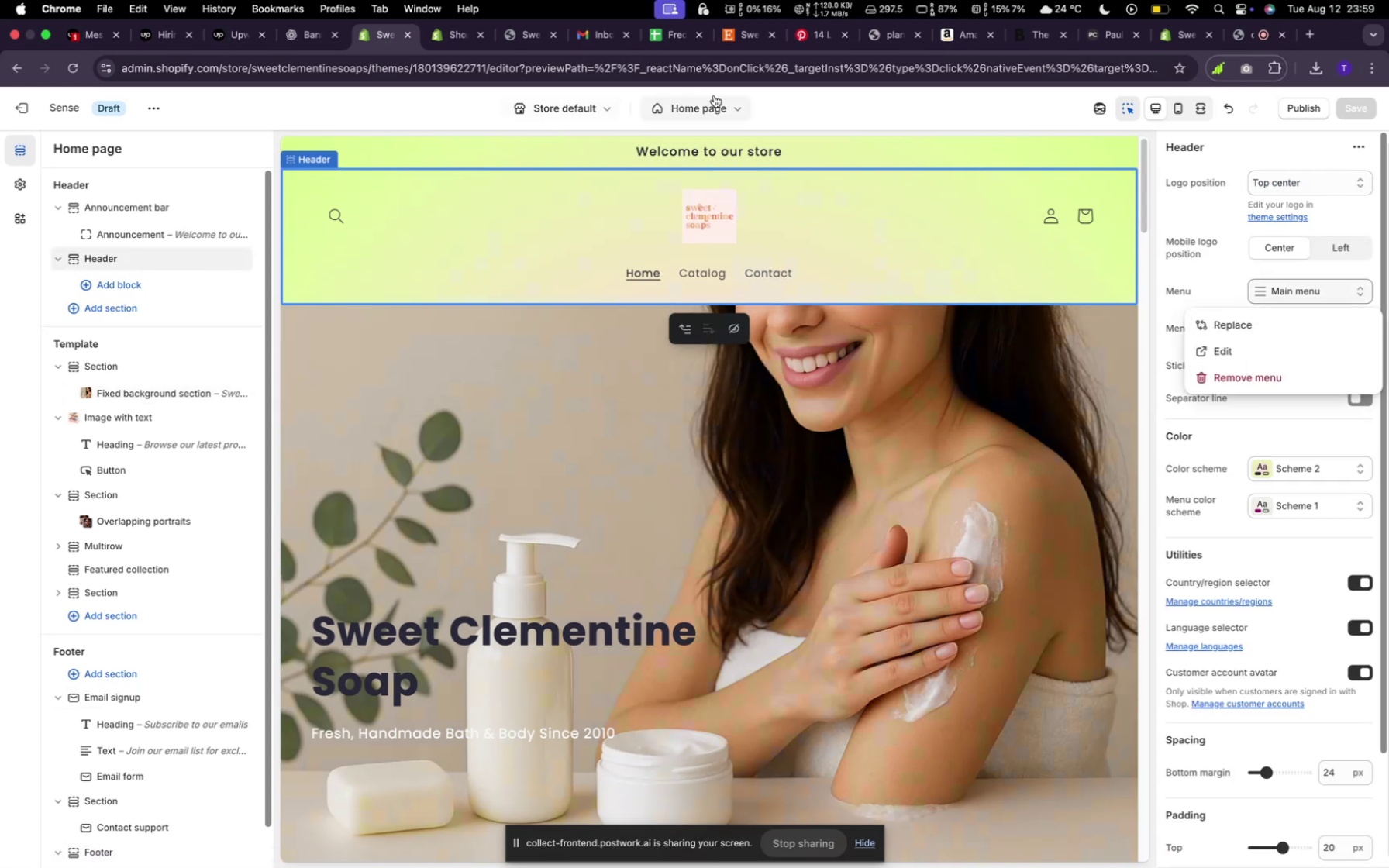 
left_click([746, 97])
 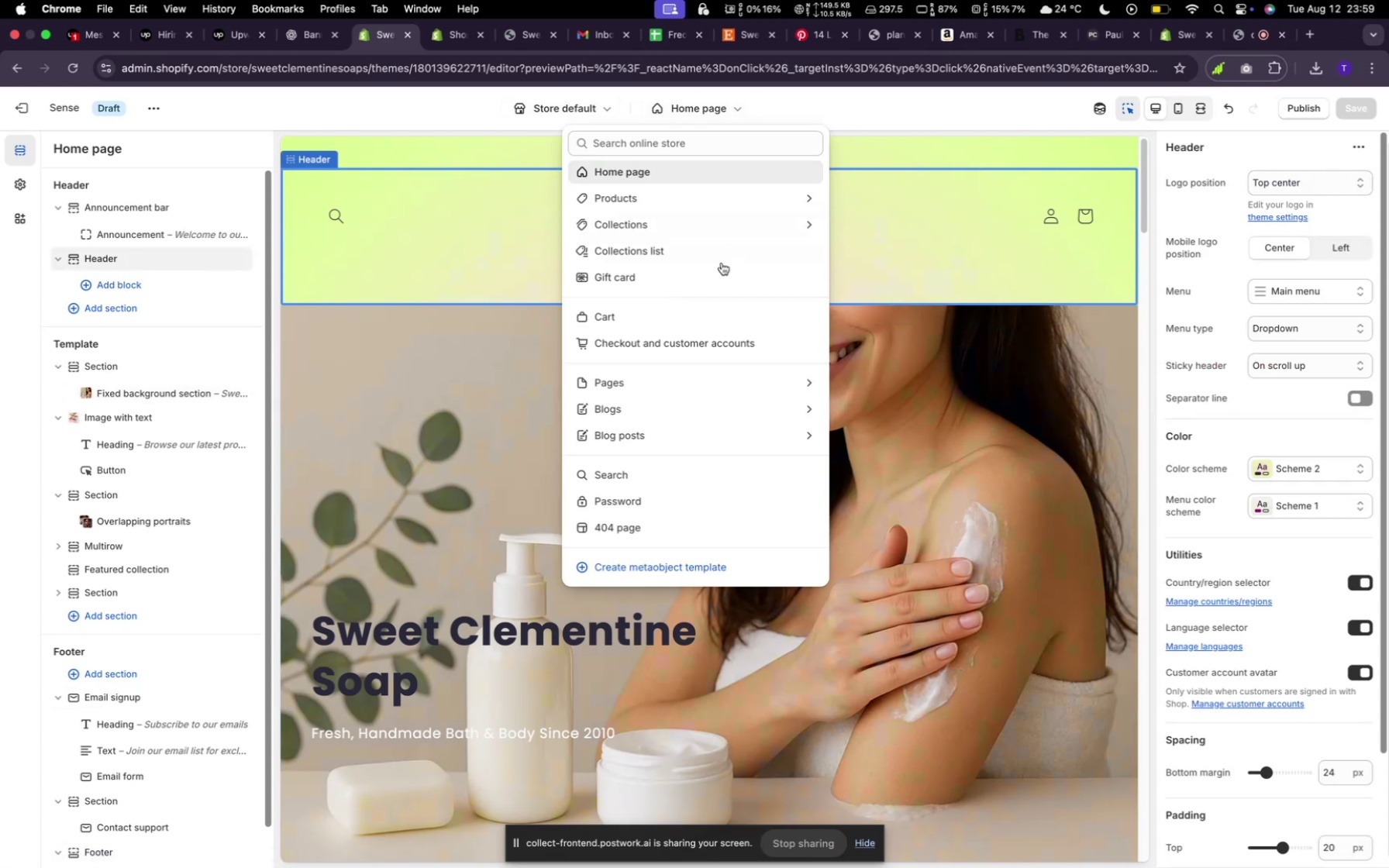 
mouse_move([695, 331])
 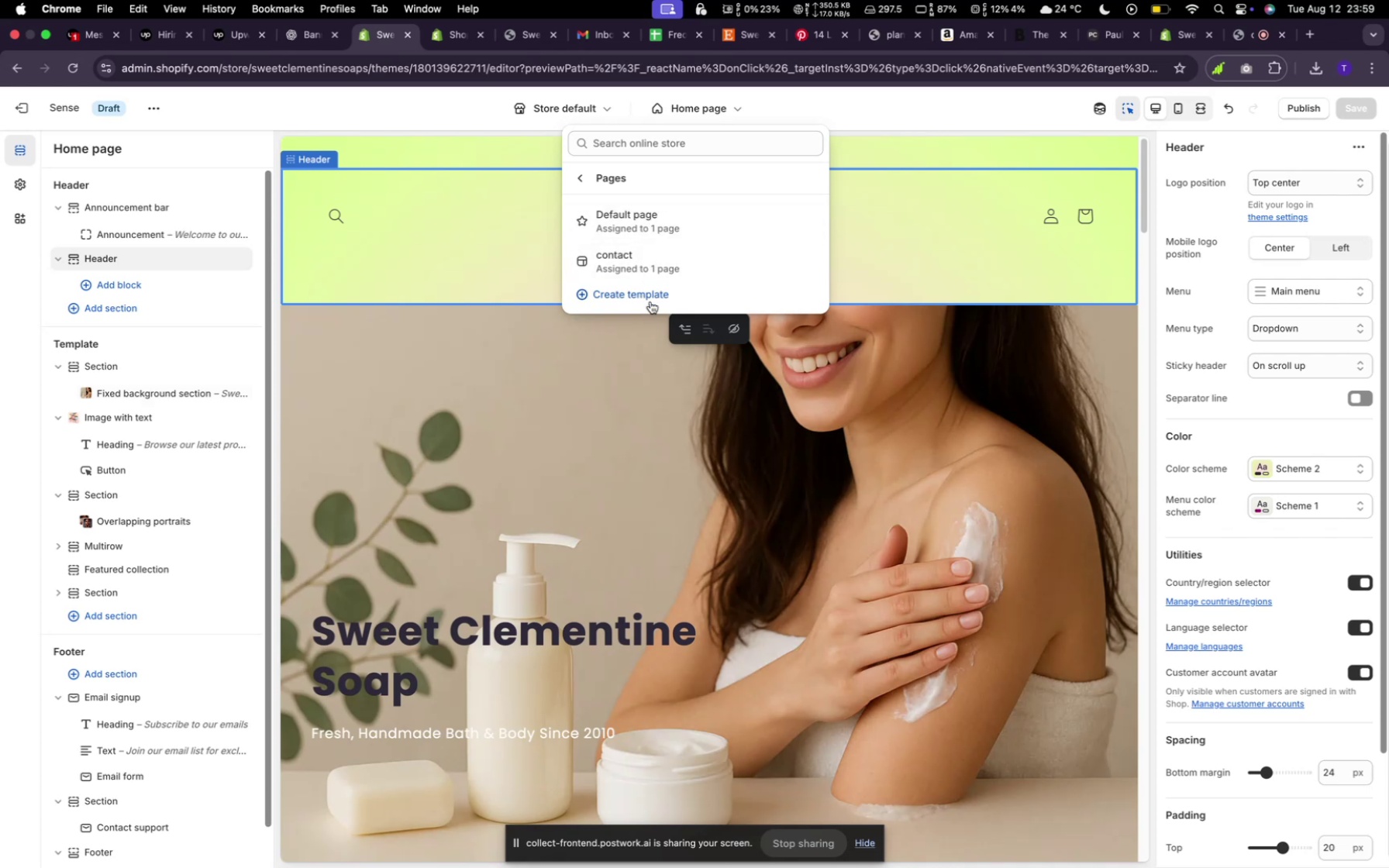 
left_click([651, 294])
 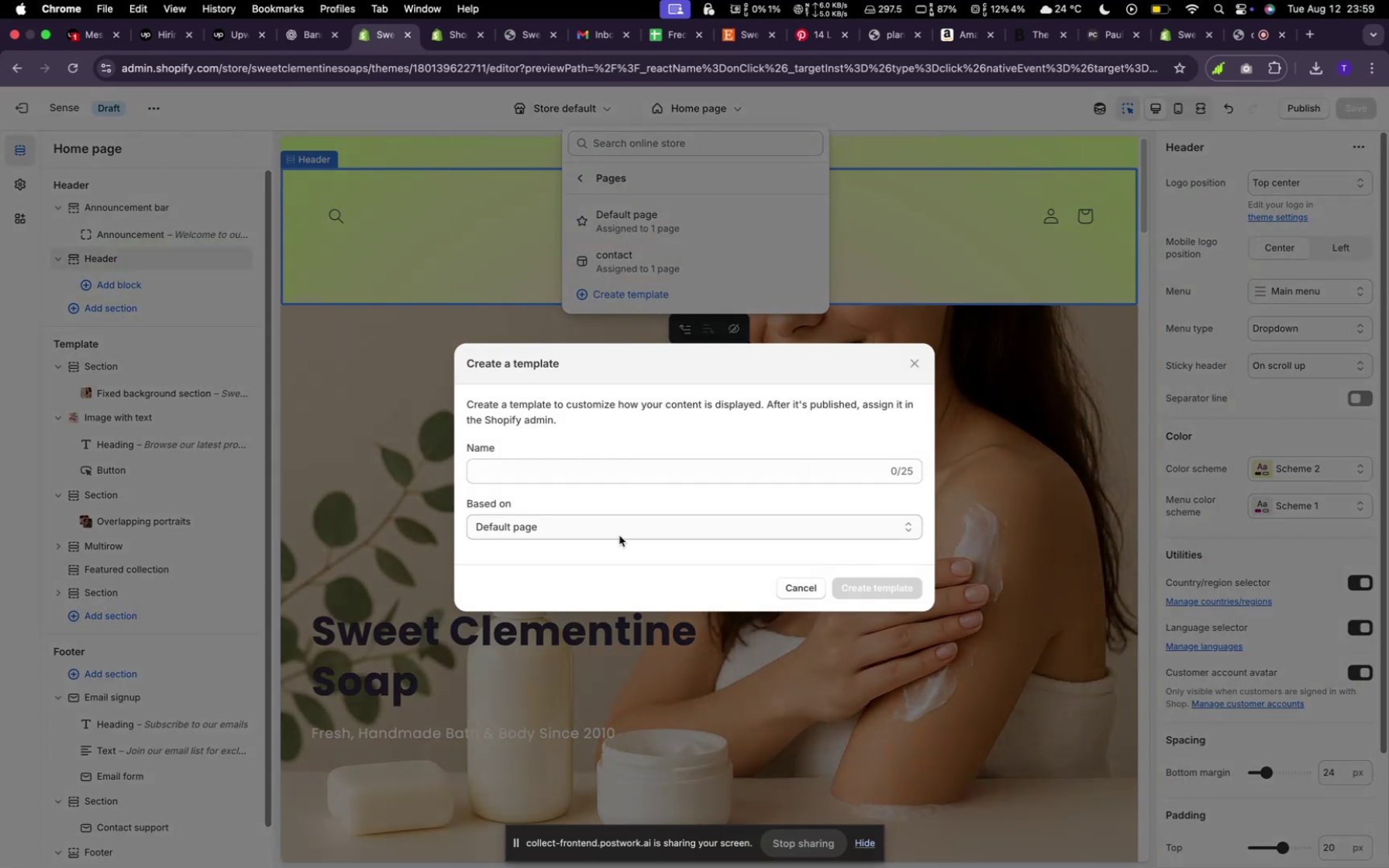 
left_click([589, 481])
 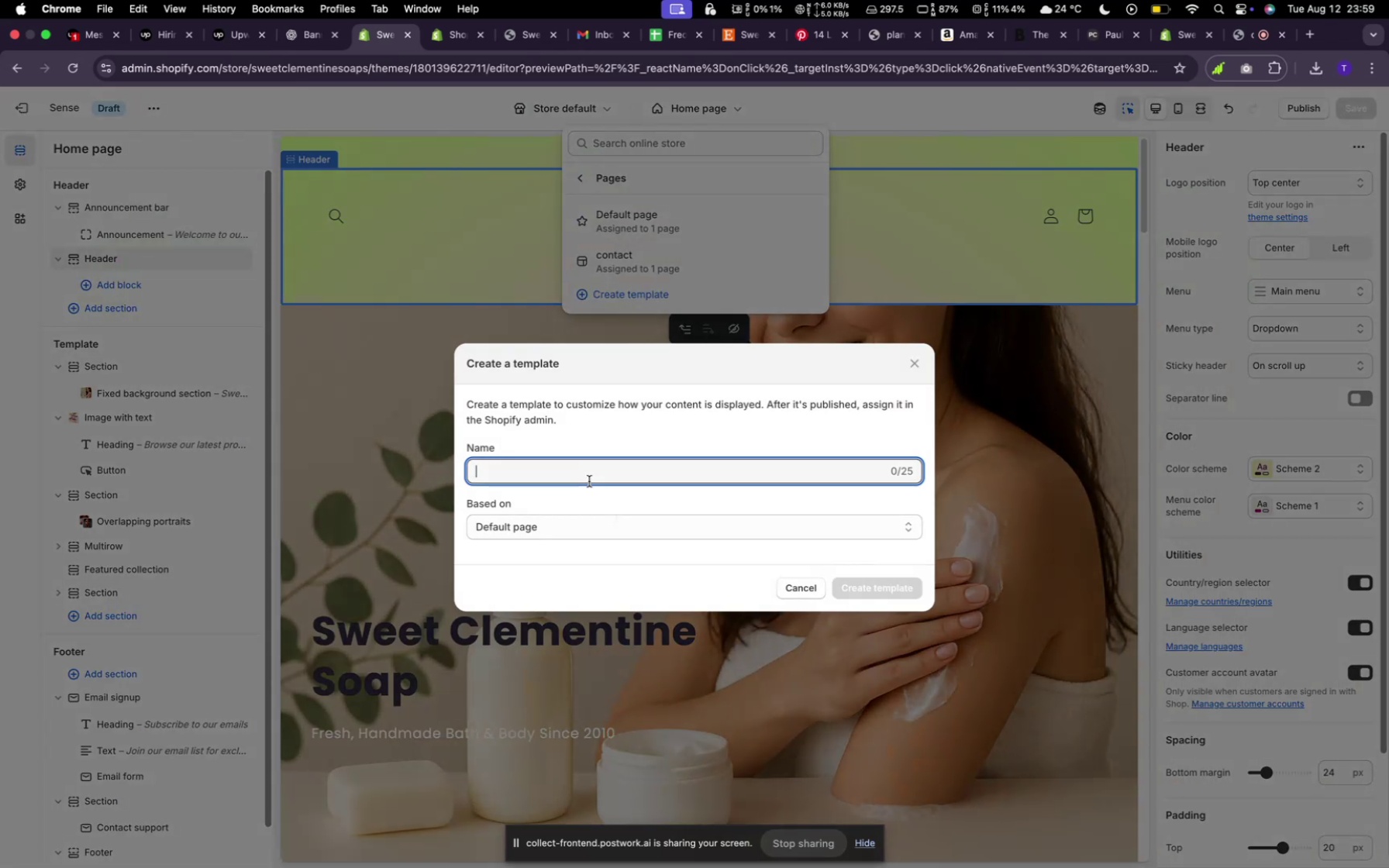 
type(About Us)
 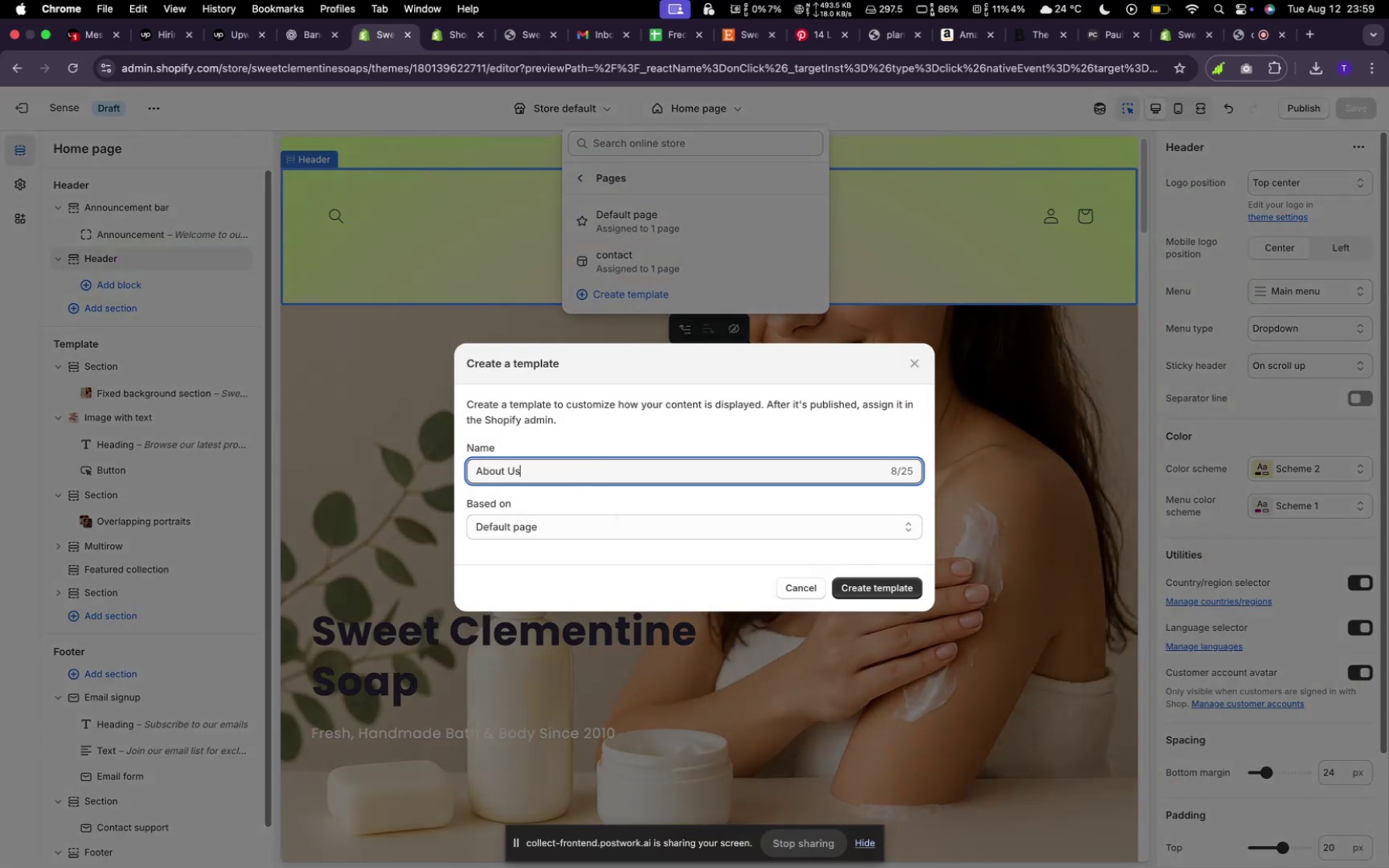 
left_click([883, 588])
 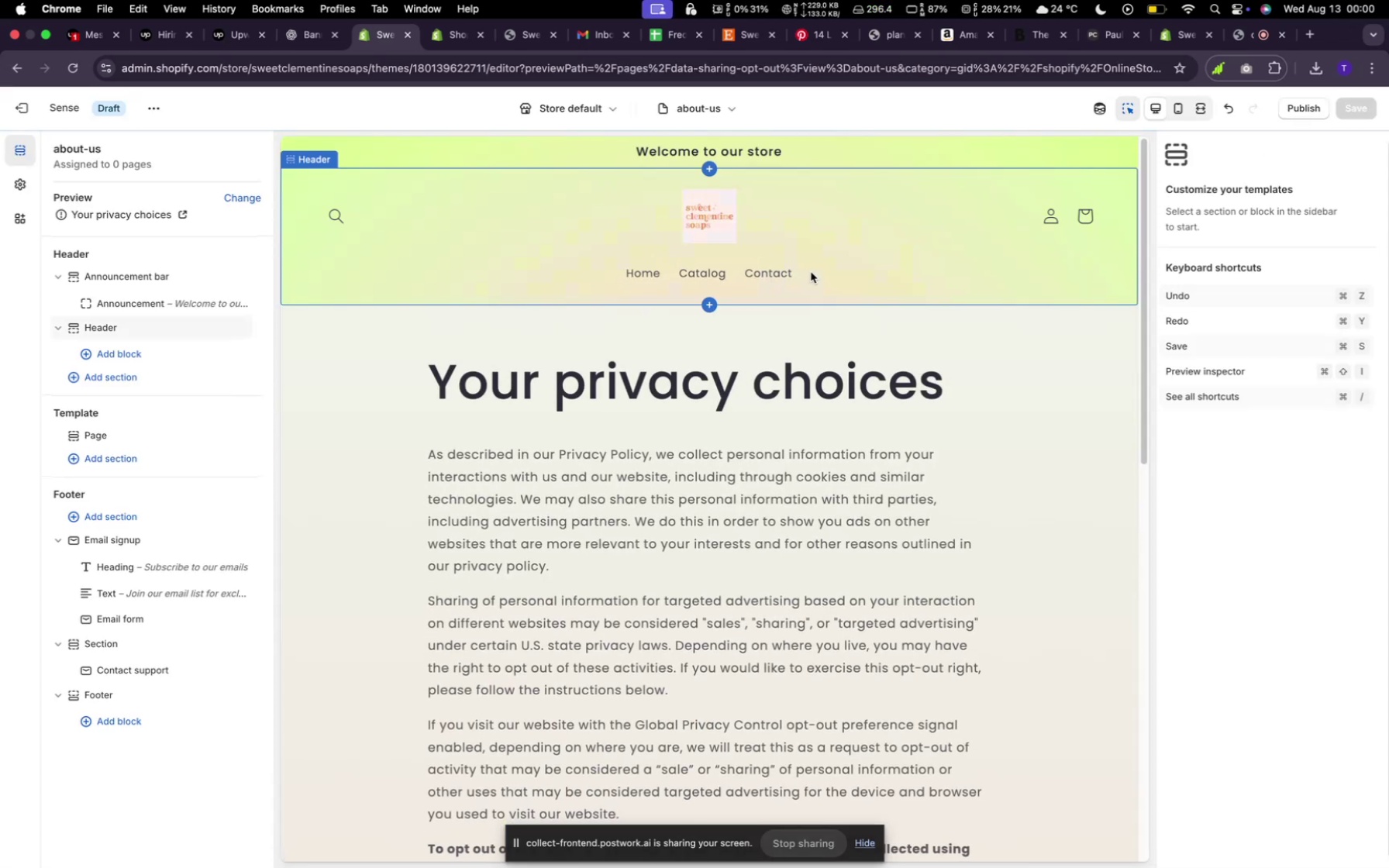 
wait(6.6)
 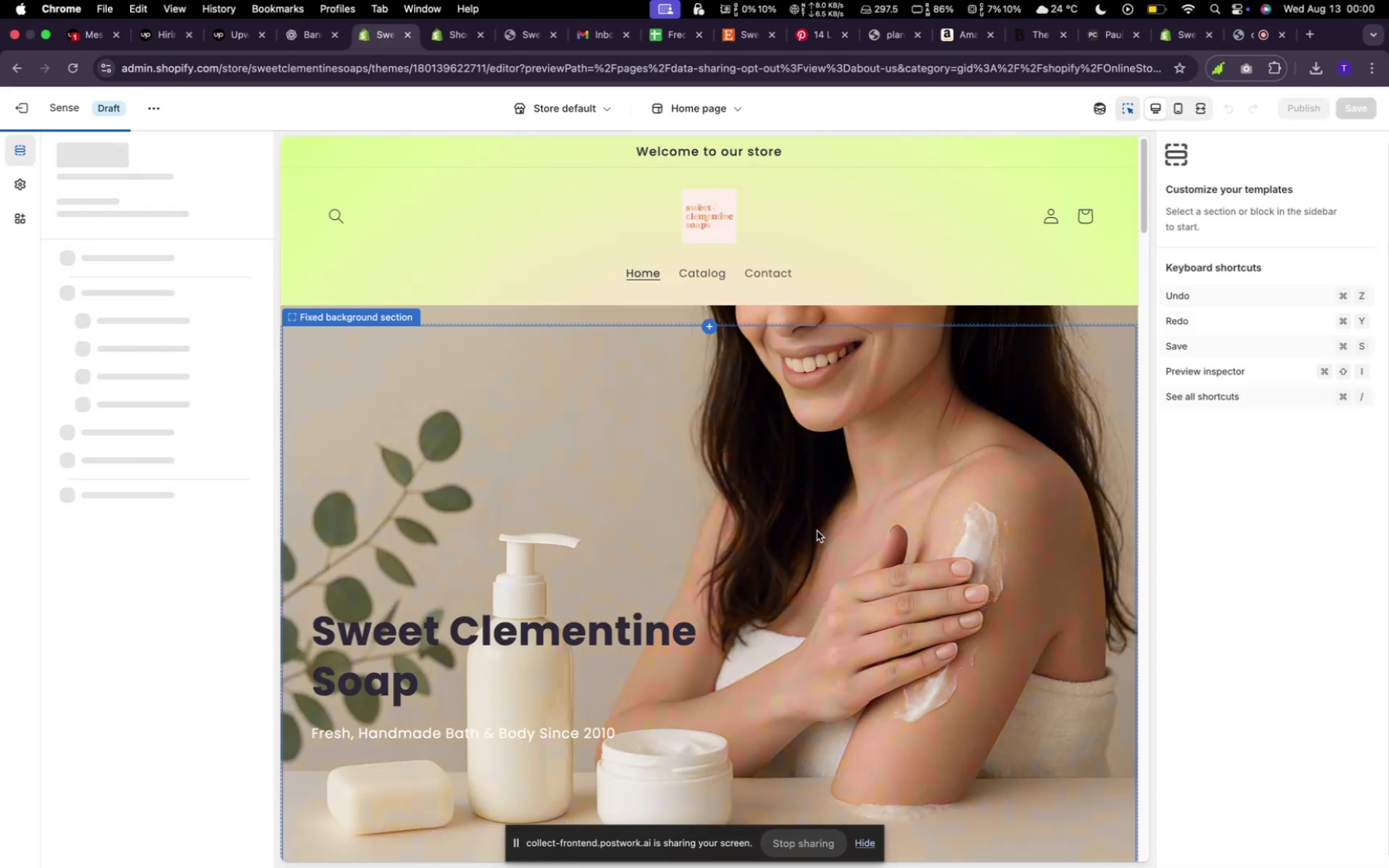 
left_click([1311, 288])
 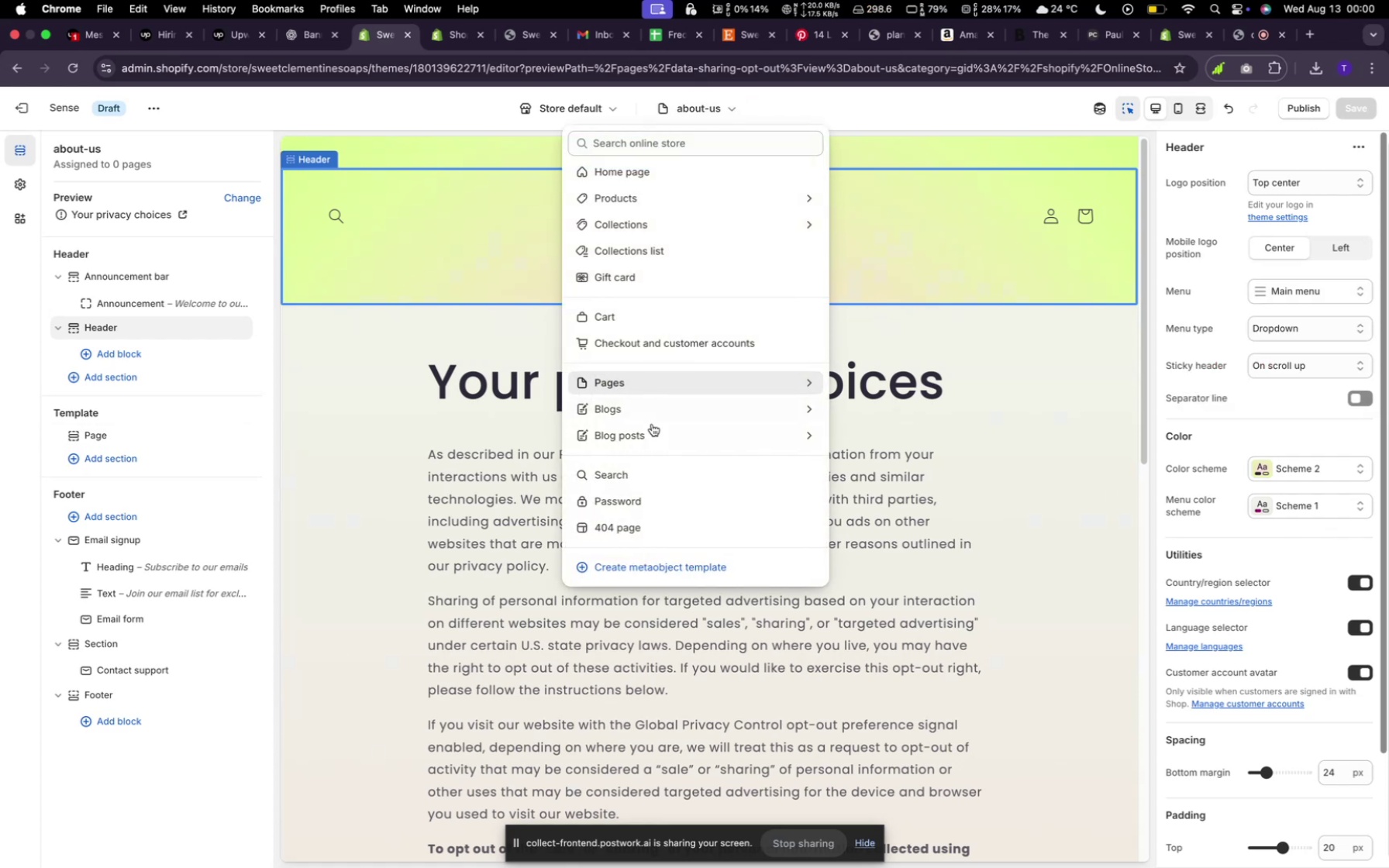 
wait(7.58)
 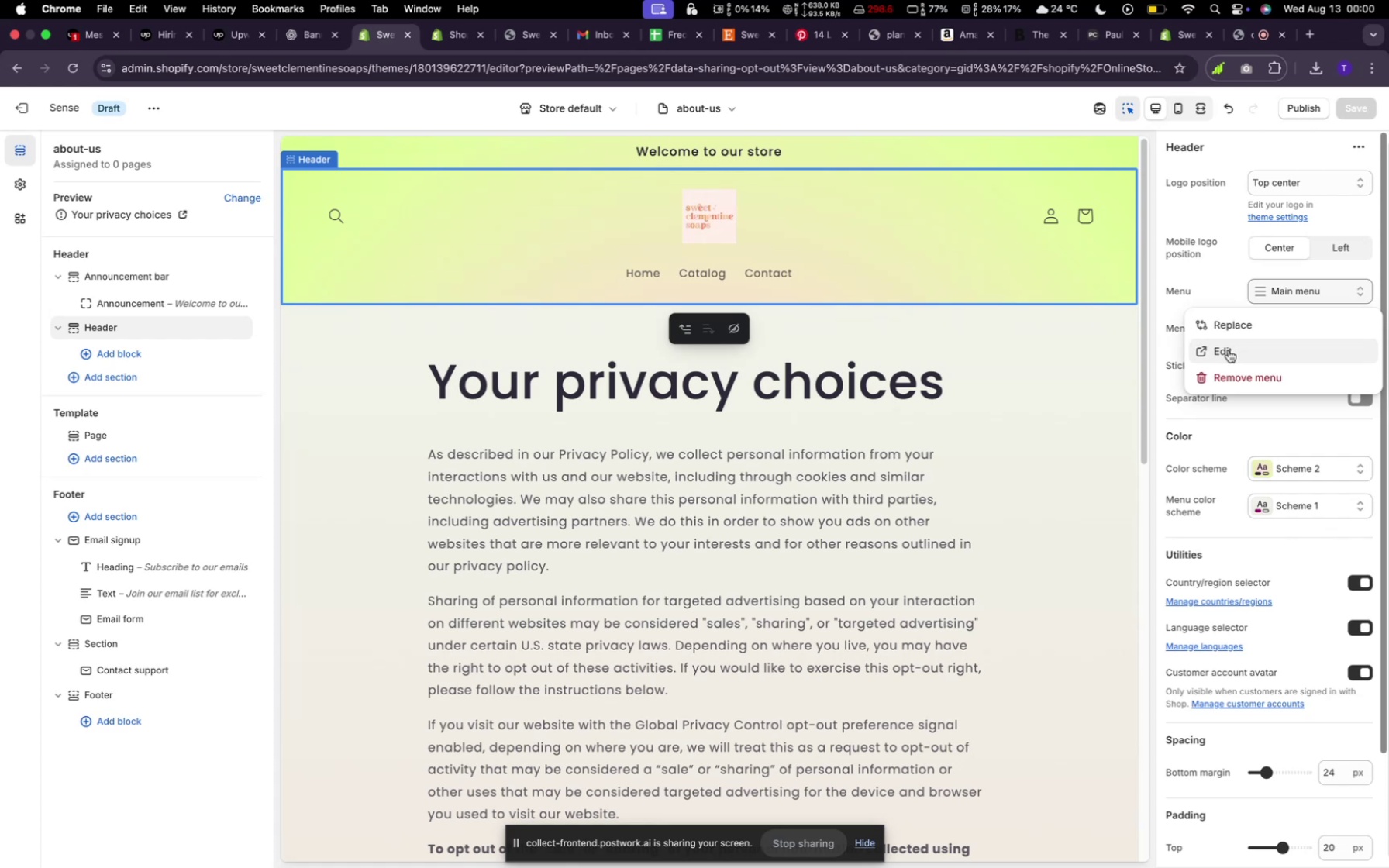 
left_click([649, 380])
 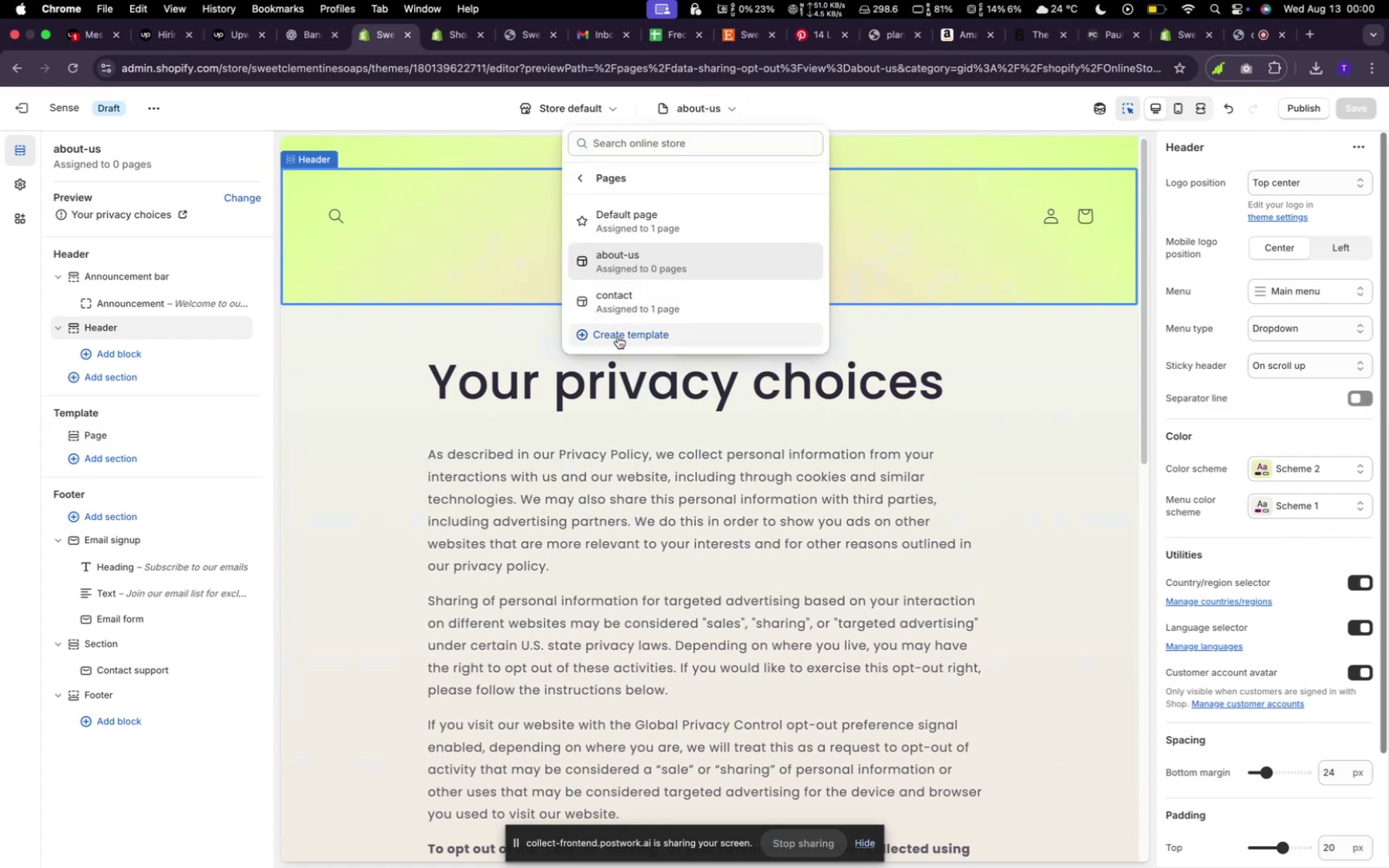 
left_click([618, 336])
 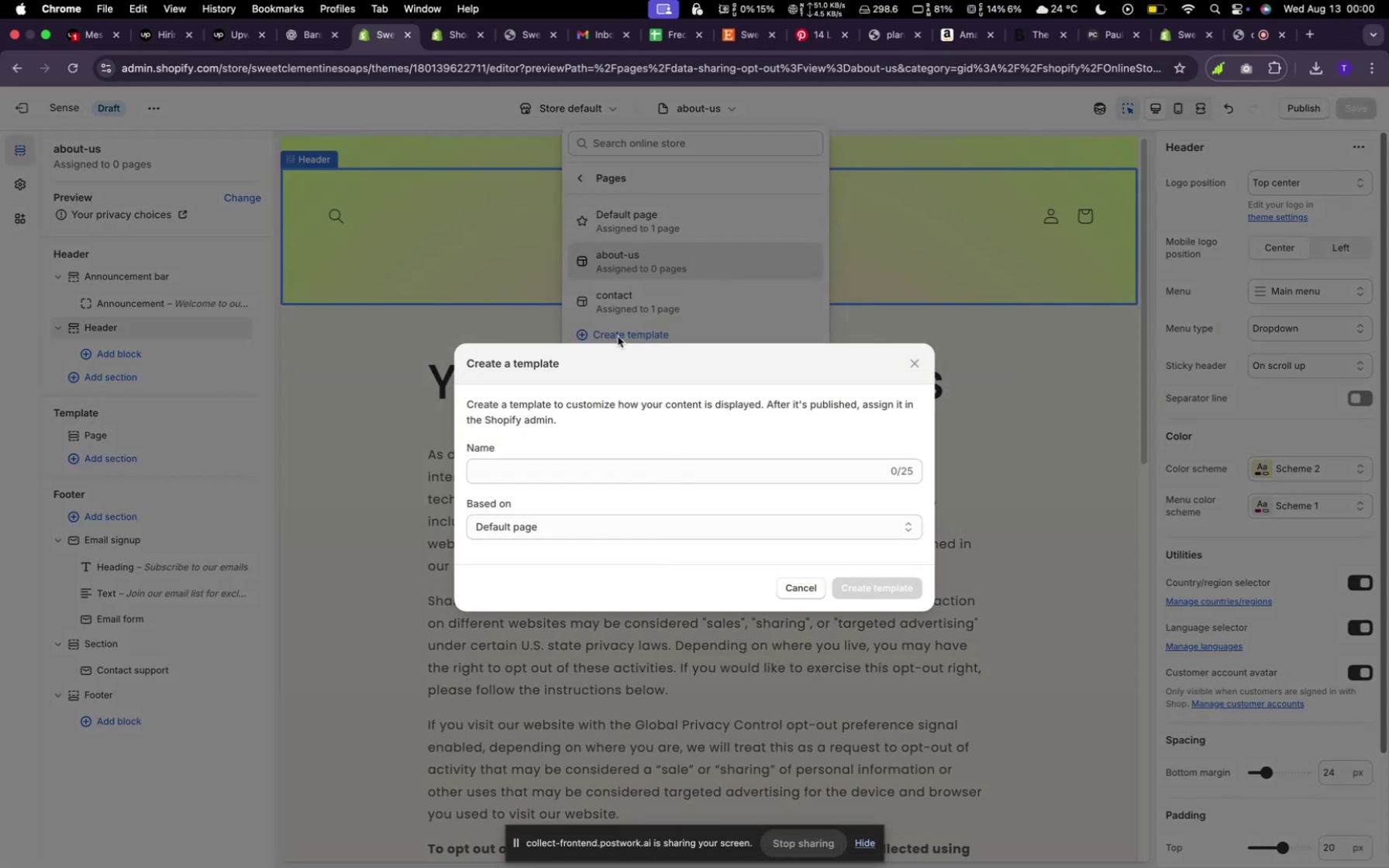 
type(FAQS)
 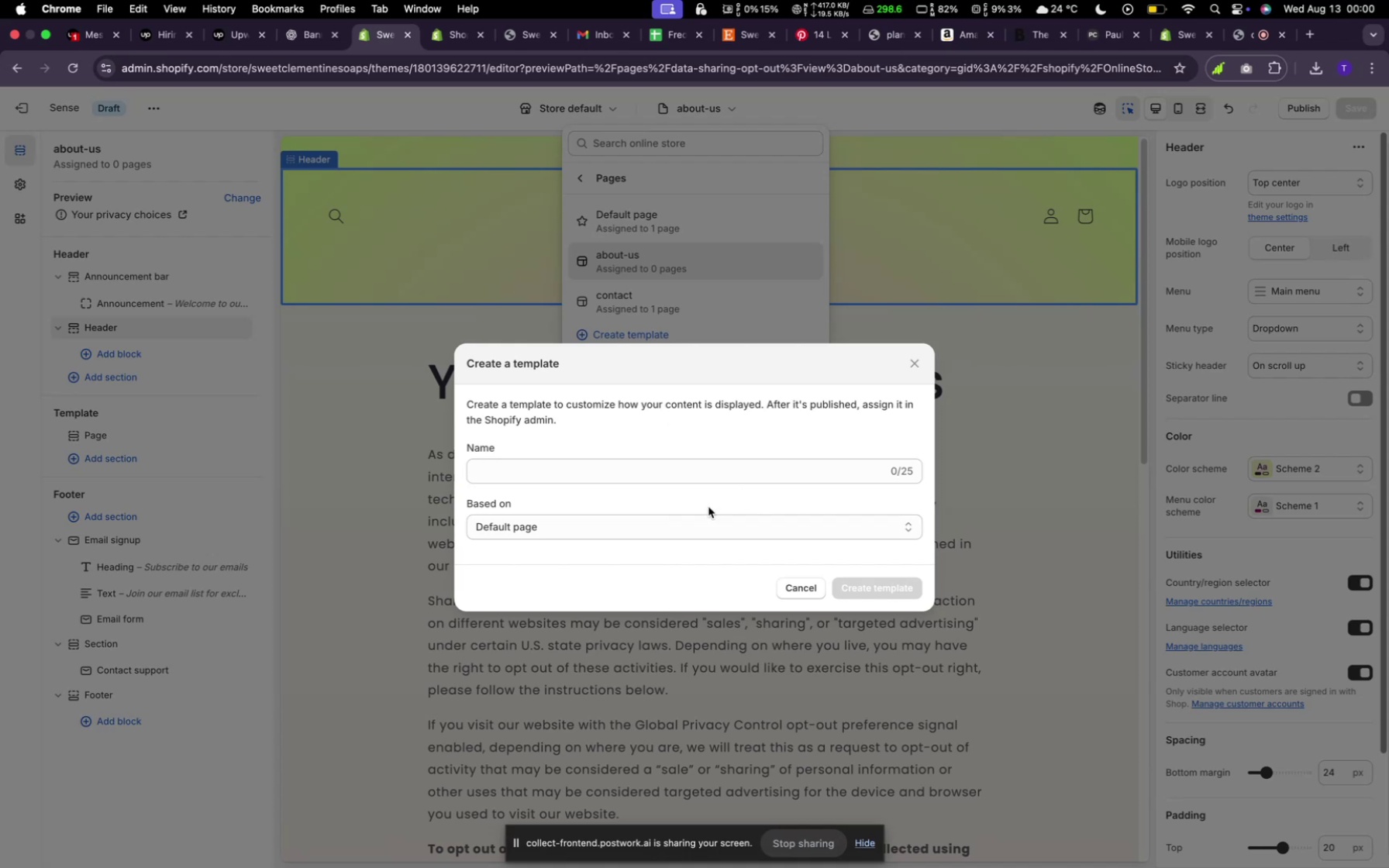 
left_click([690, 480])
 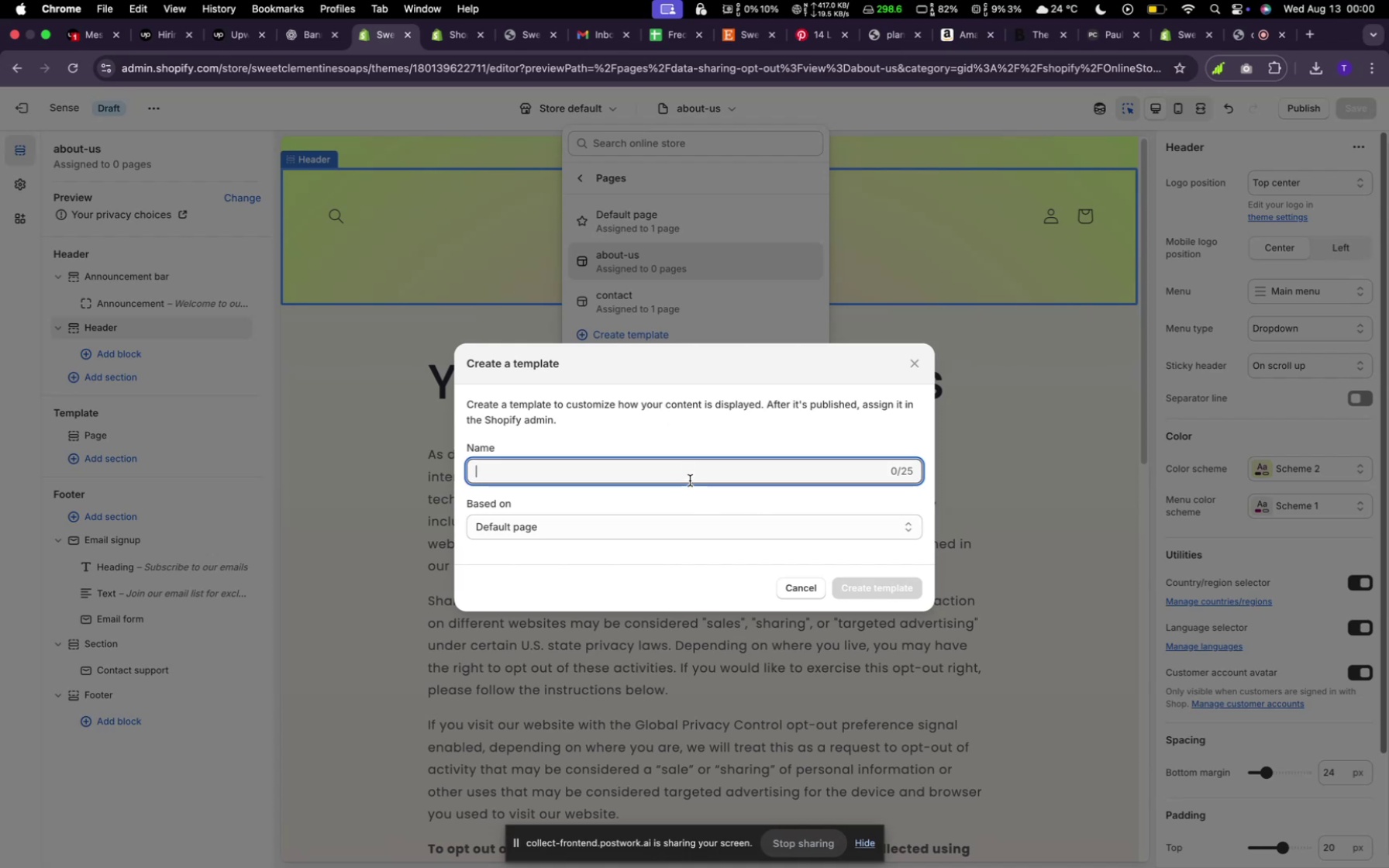 
type(FAQs)
 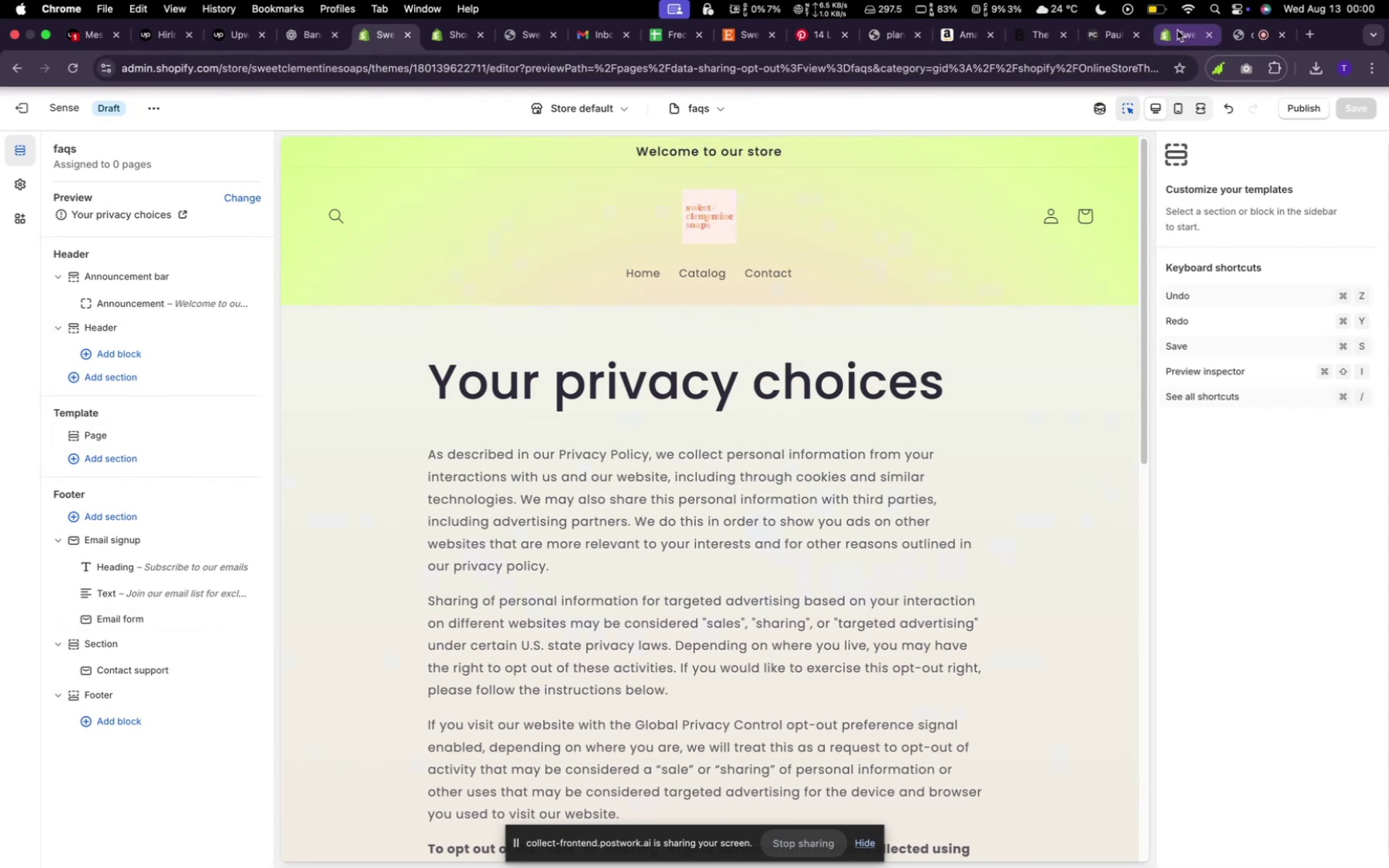 
wait(18.14)
 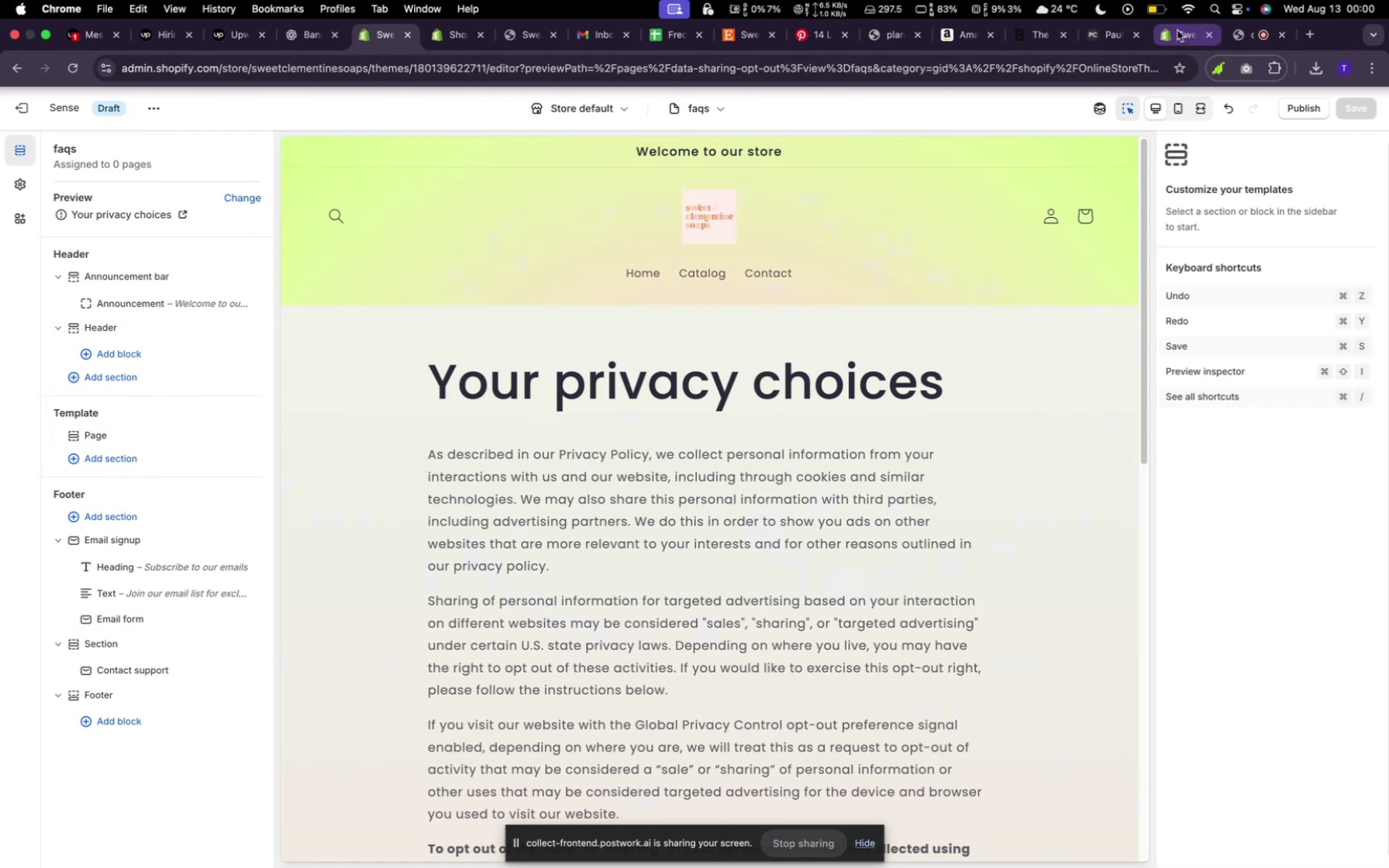 
left_click([75, 443])
 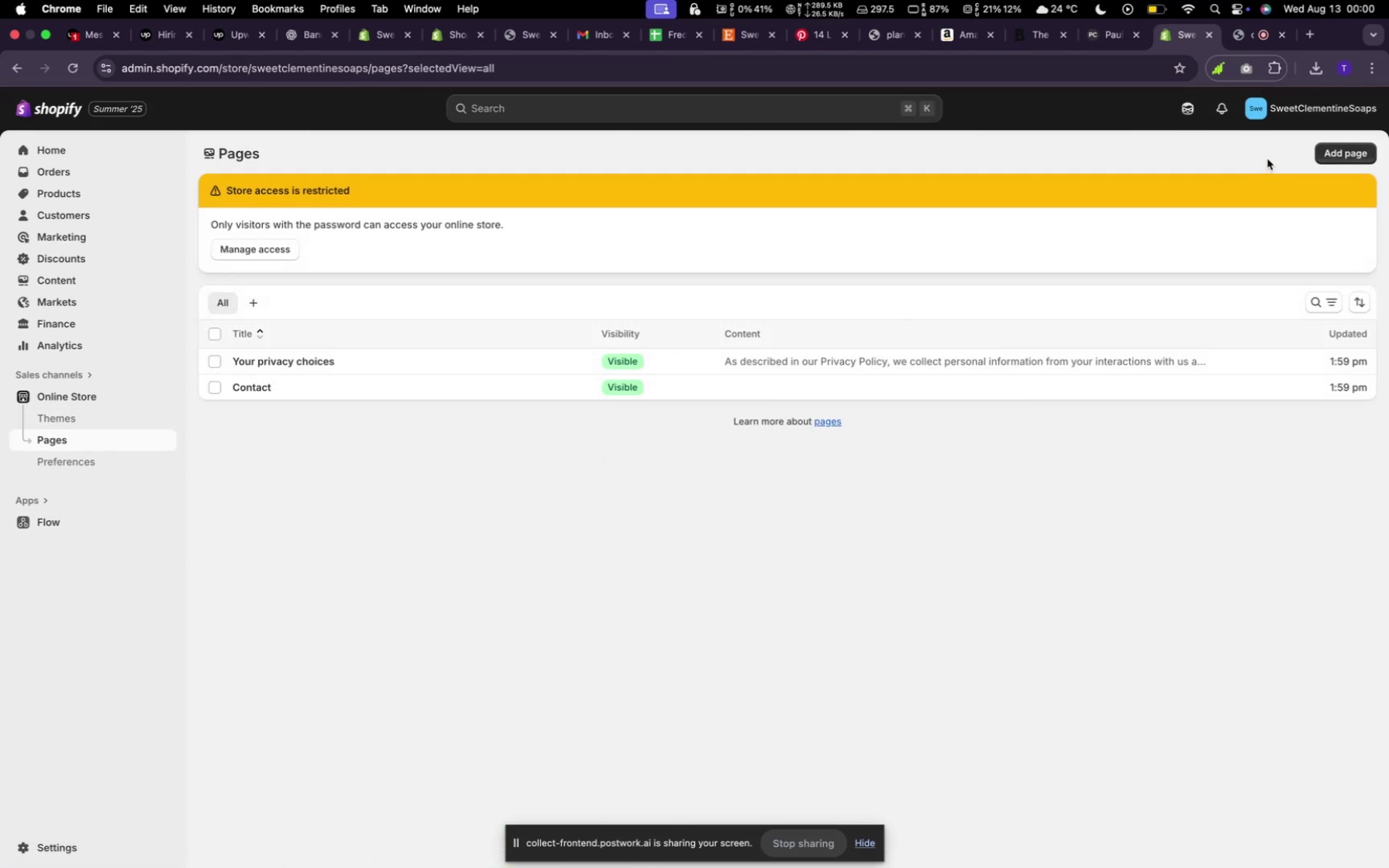 
left_click([1338, 151])
 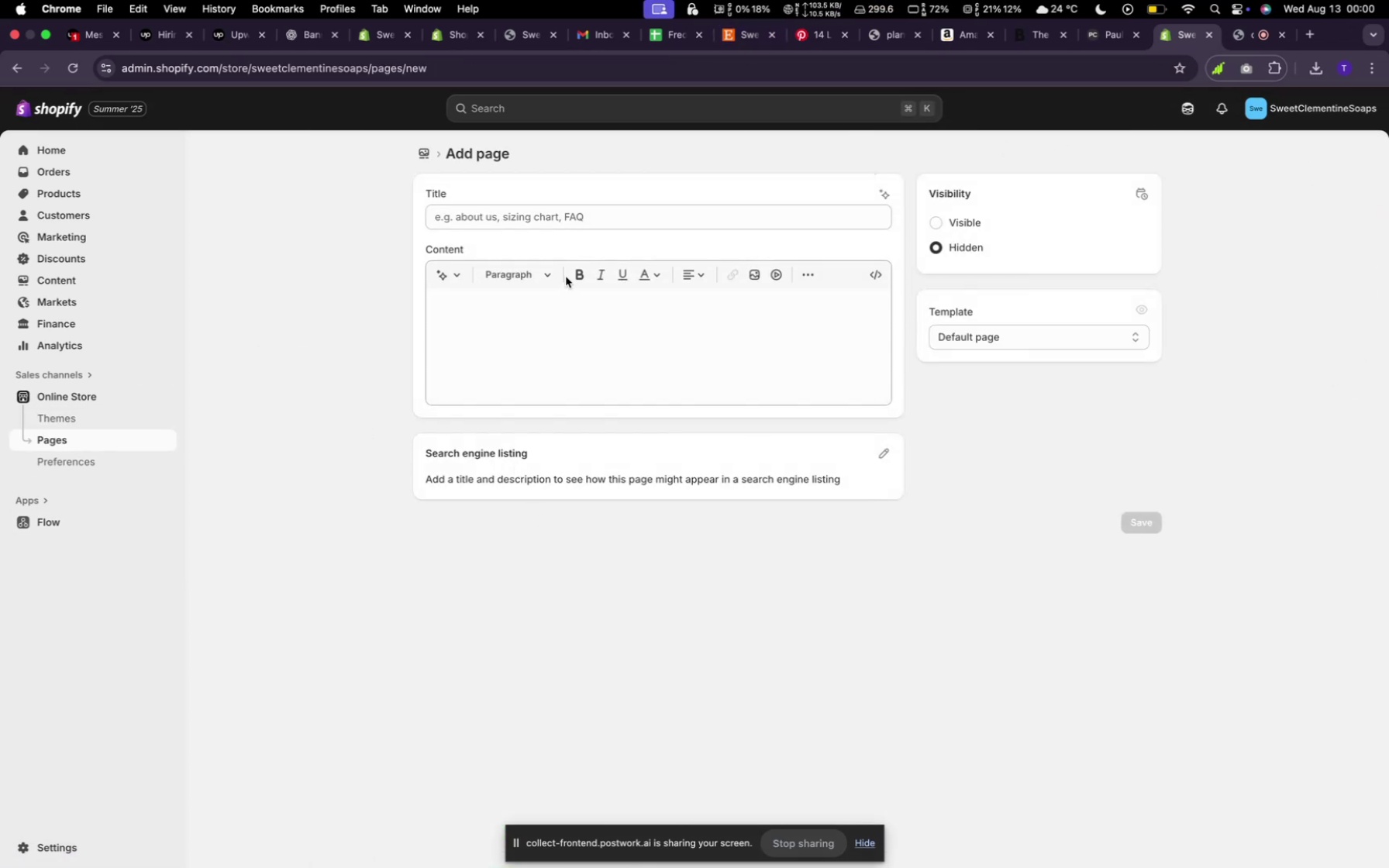 
left_click([581, 212])
 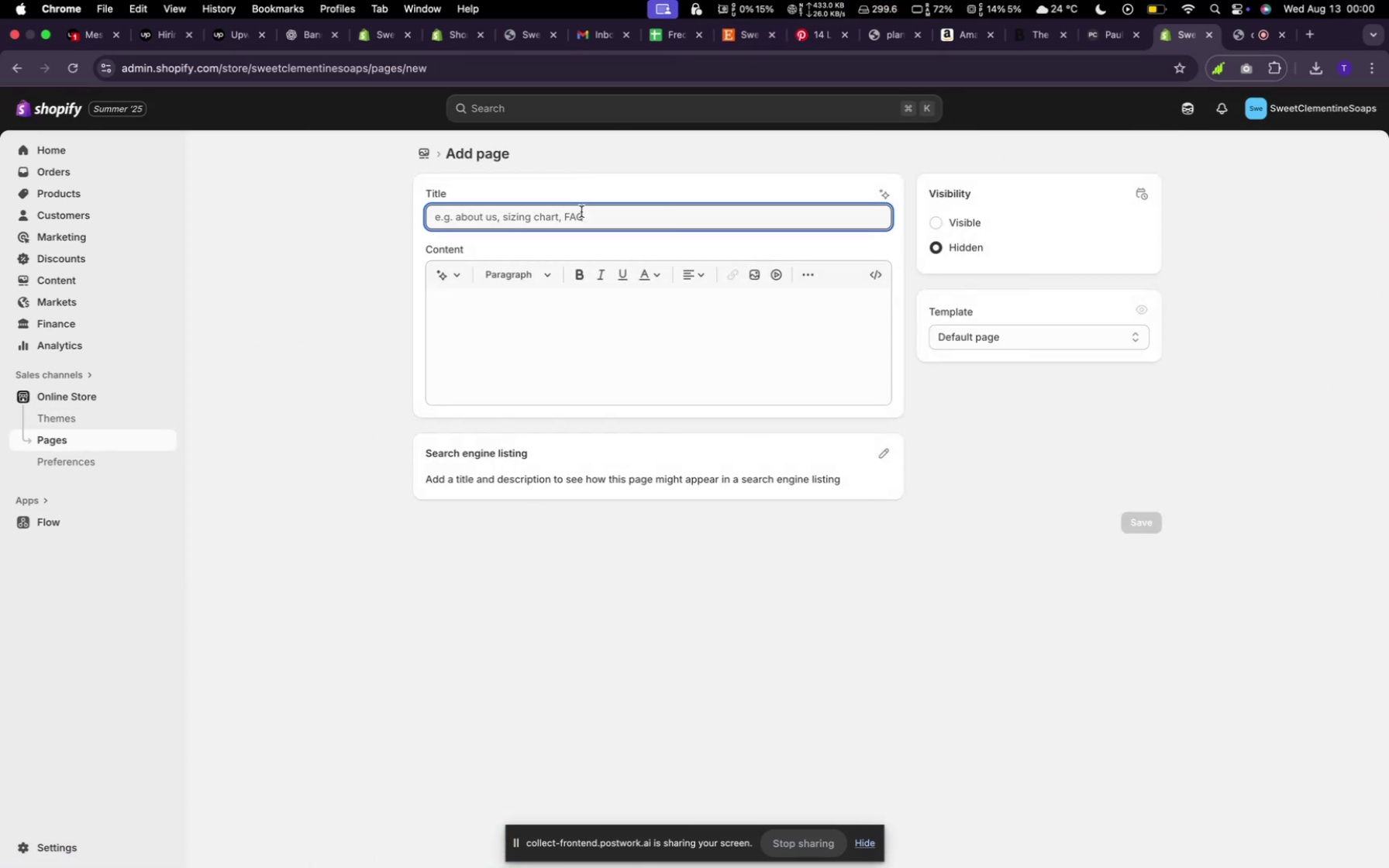 
type(About Us)
 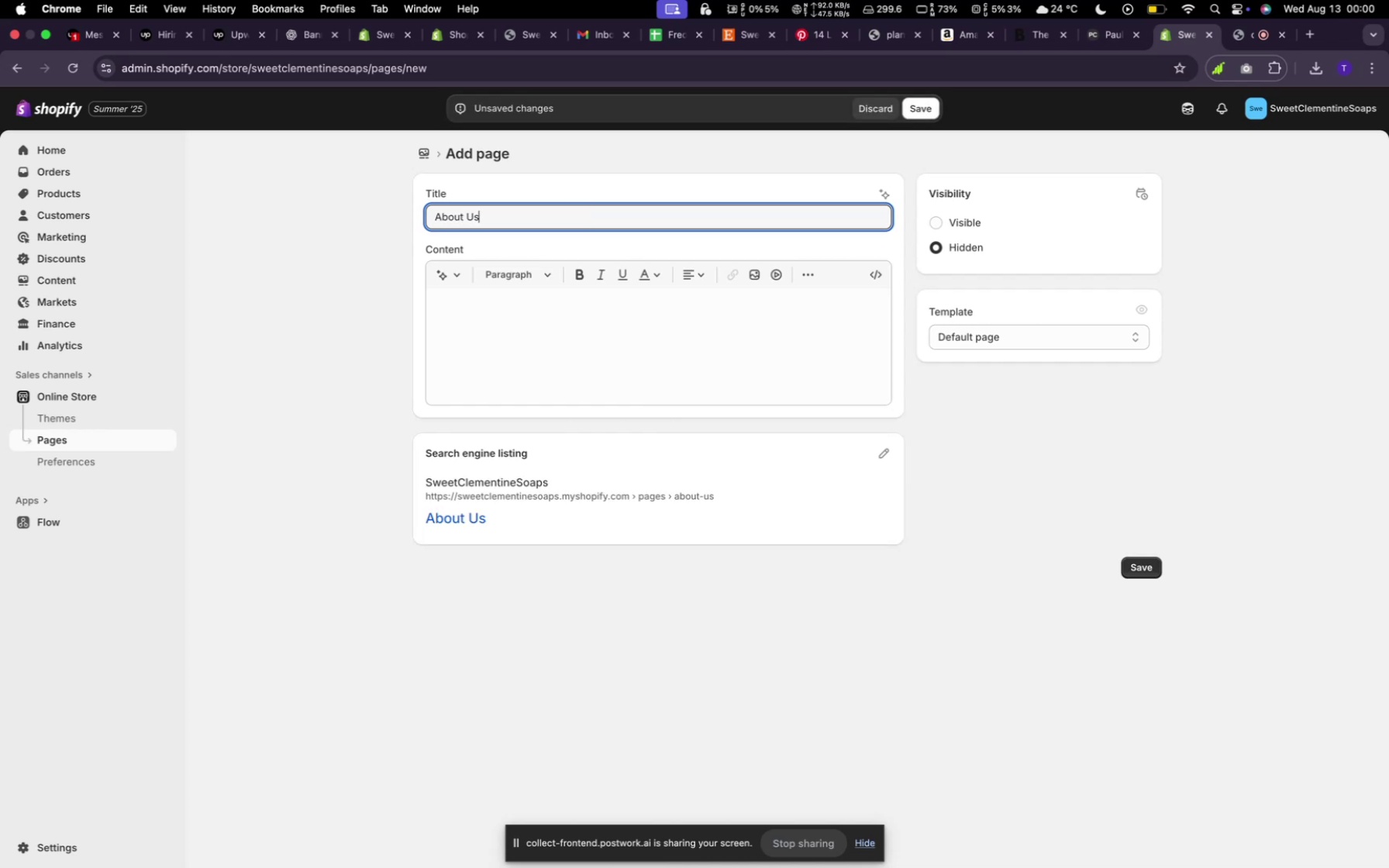 
mouse_move([454, 302])
 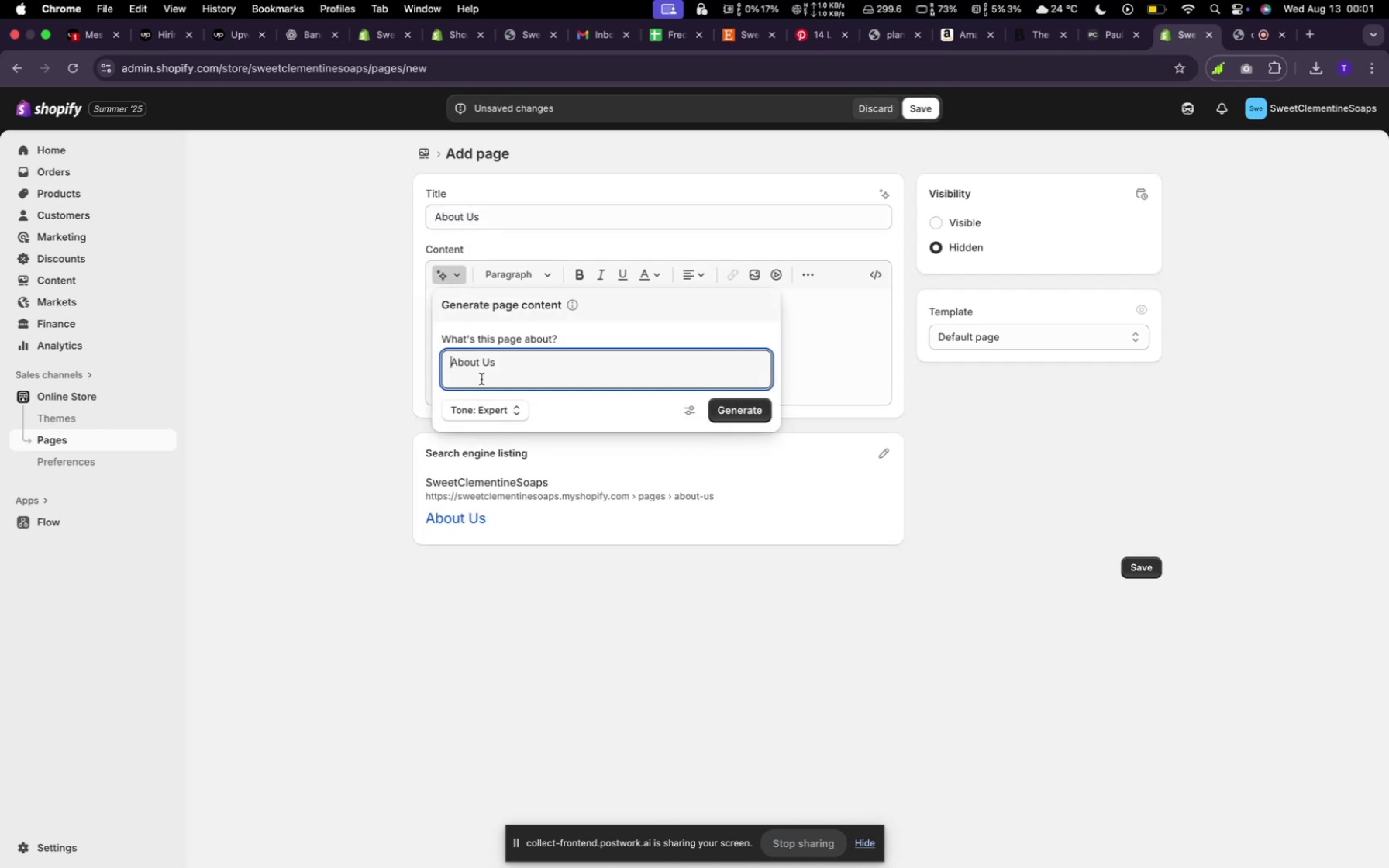 
left_click([481, 375])
 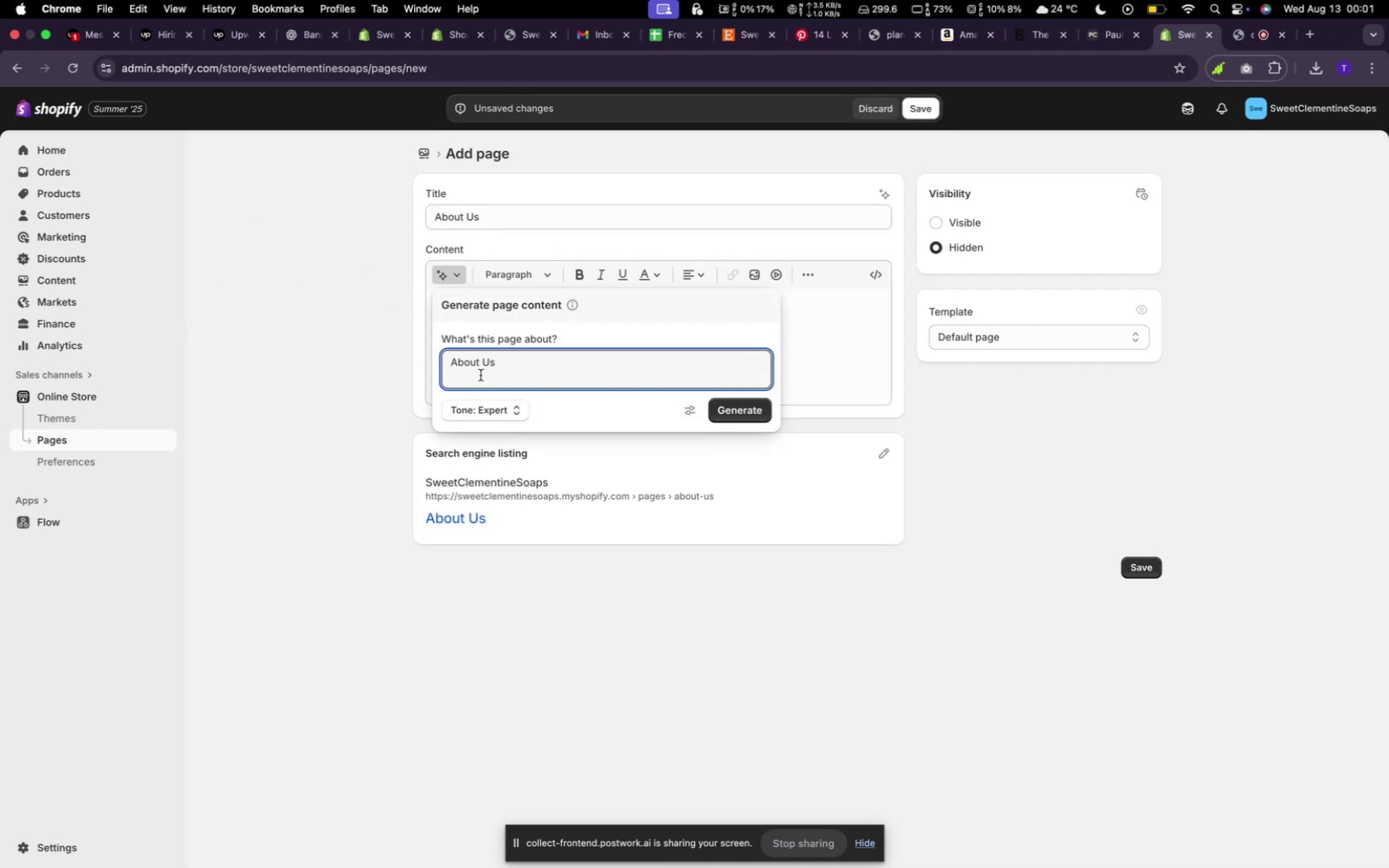 
type(random)
 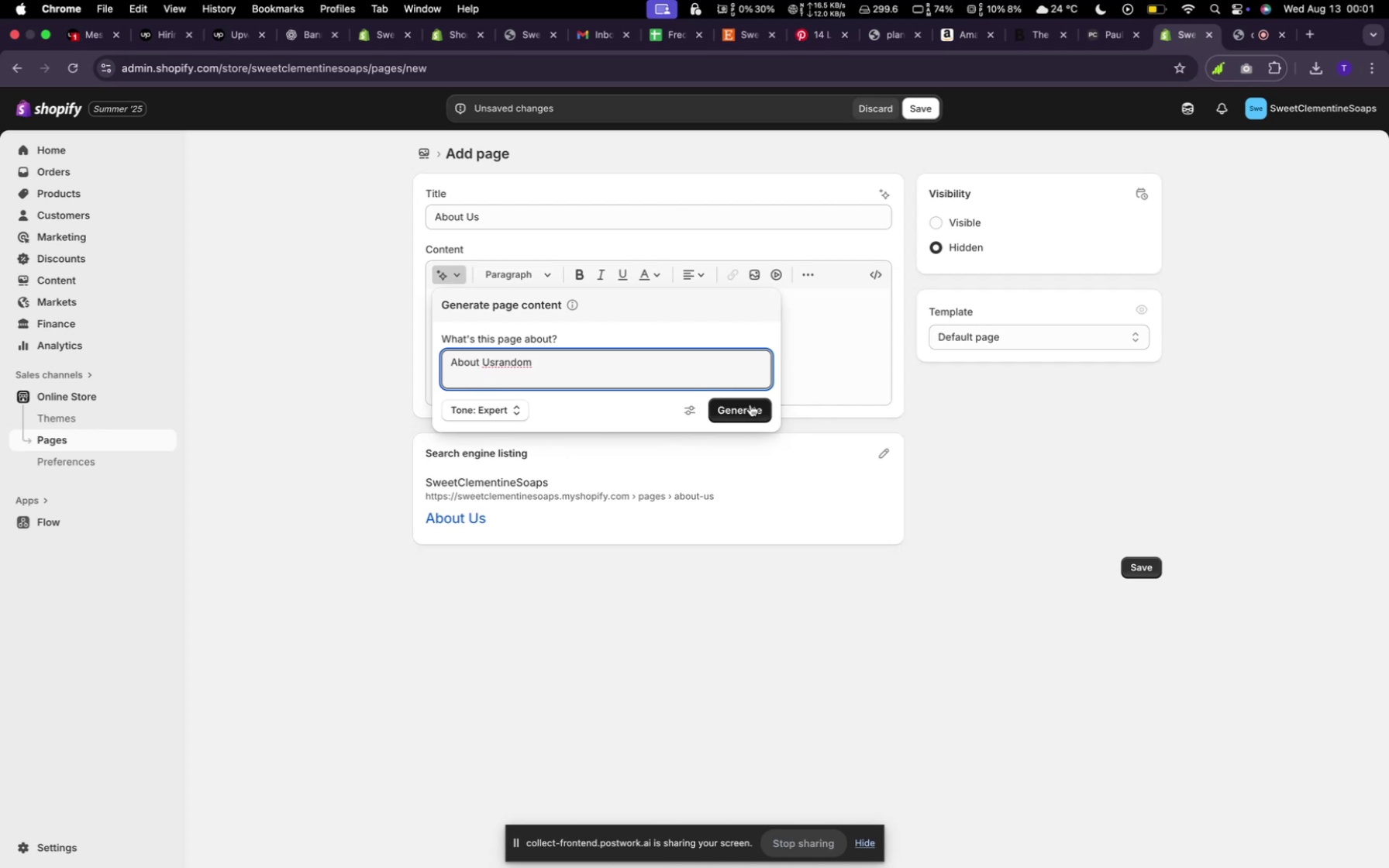 
left_click([741, 412])
 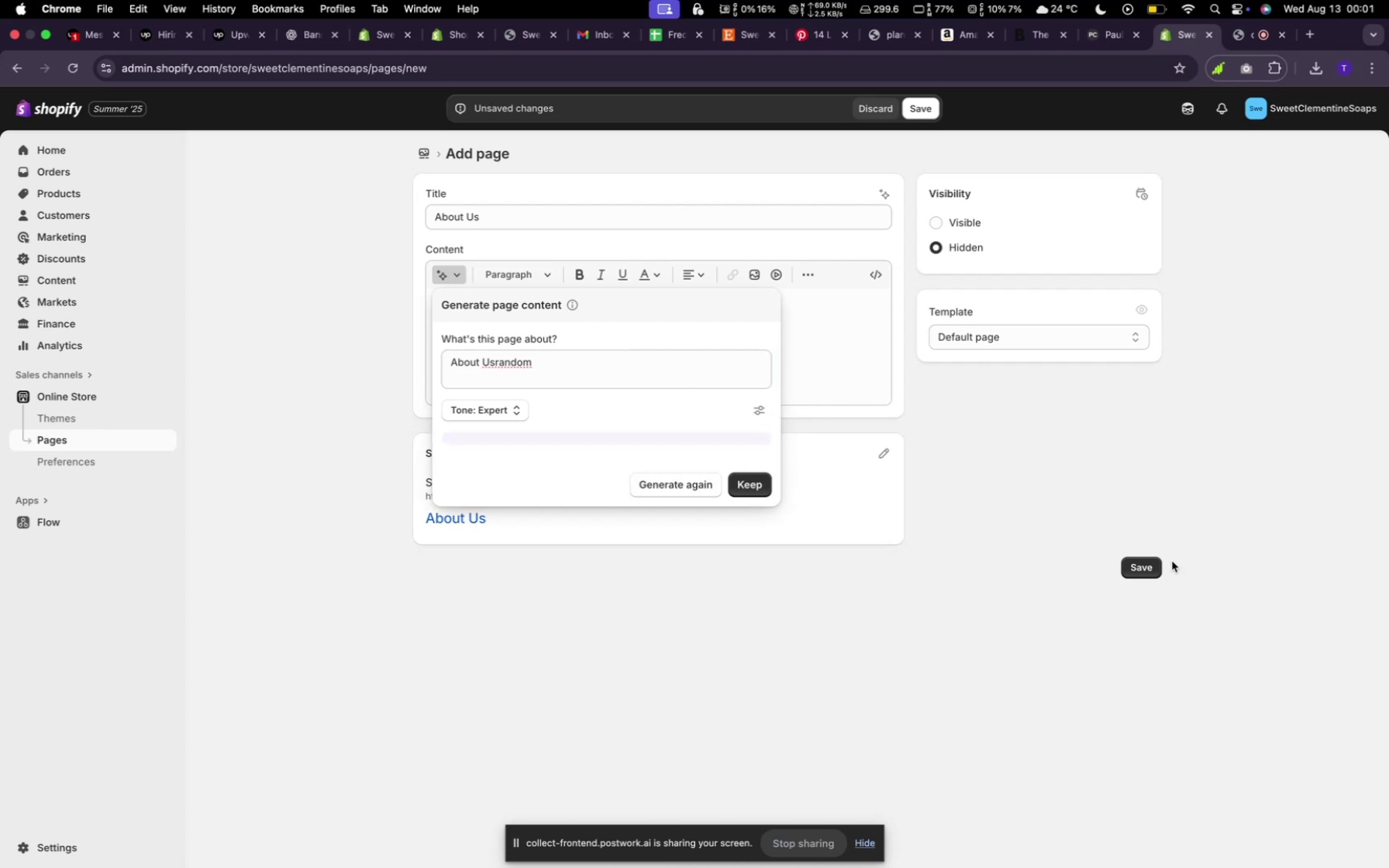 
wait(9.6)
 